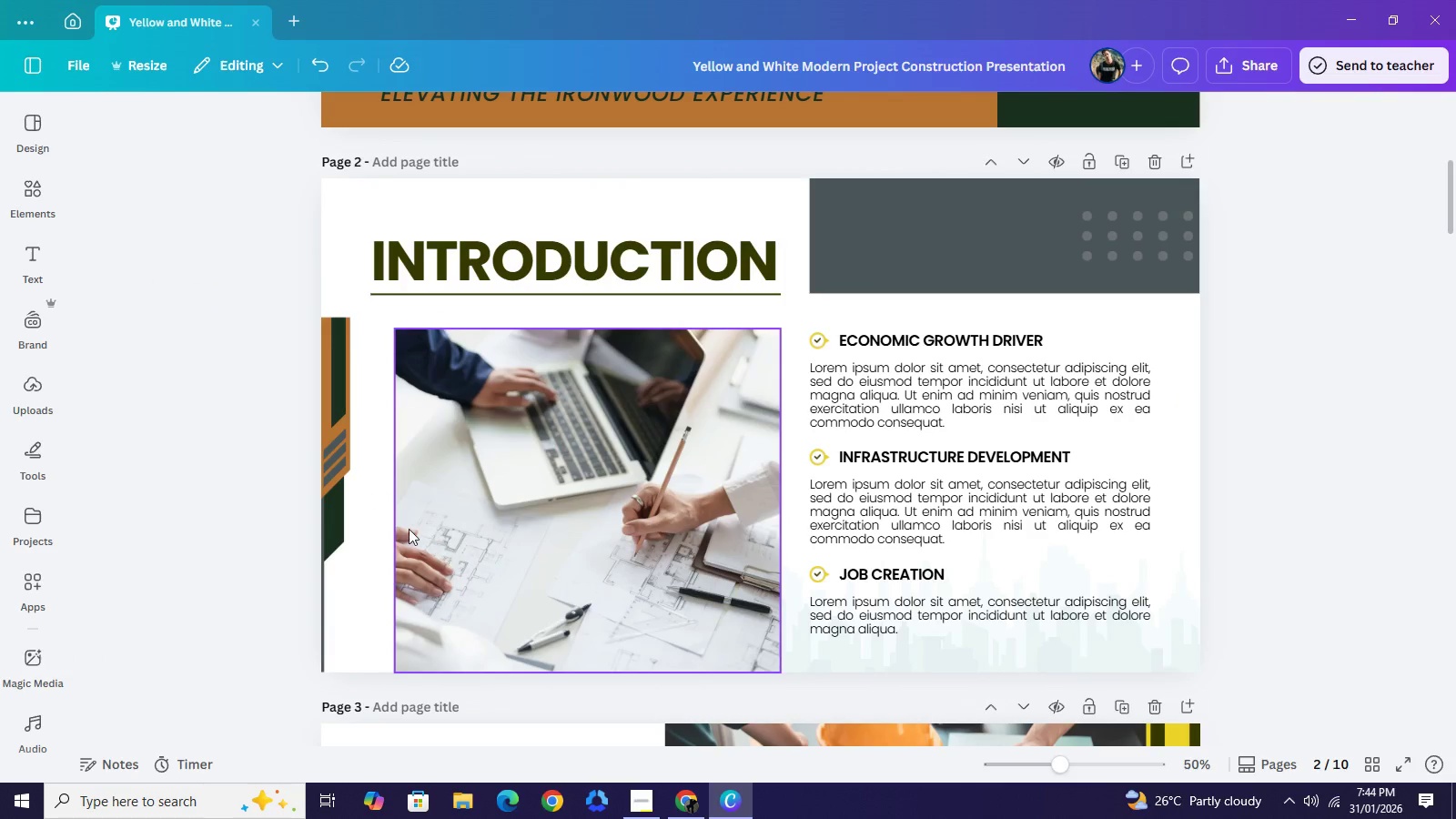 
left_click_drag(start_coordinate=[344, 490], to_coordinate=[370, 500])
 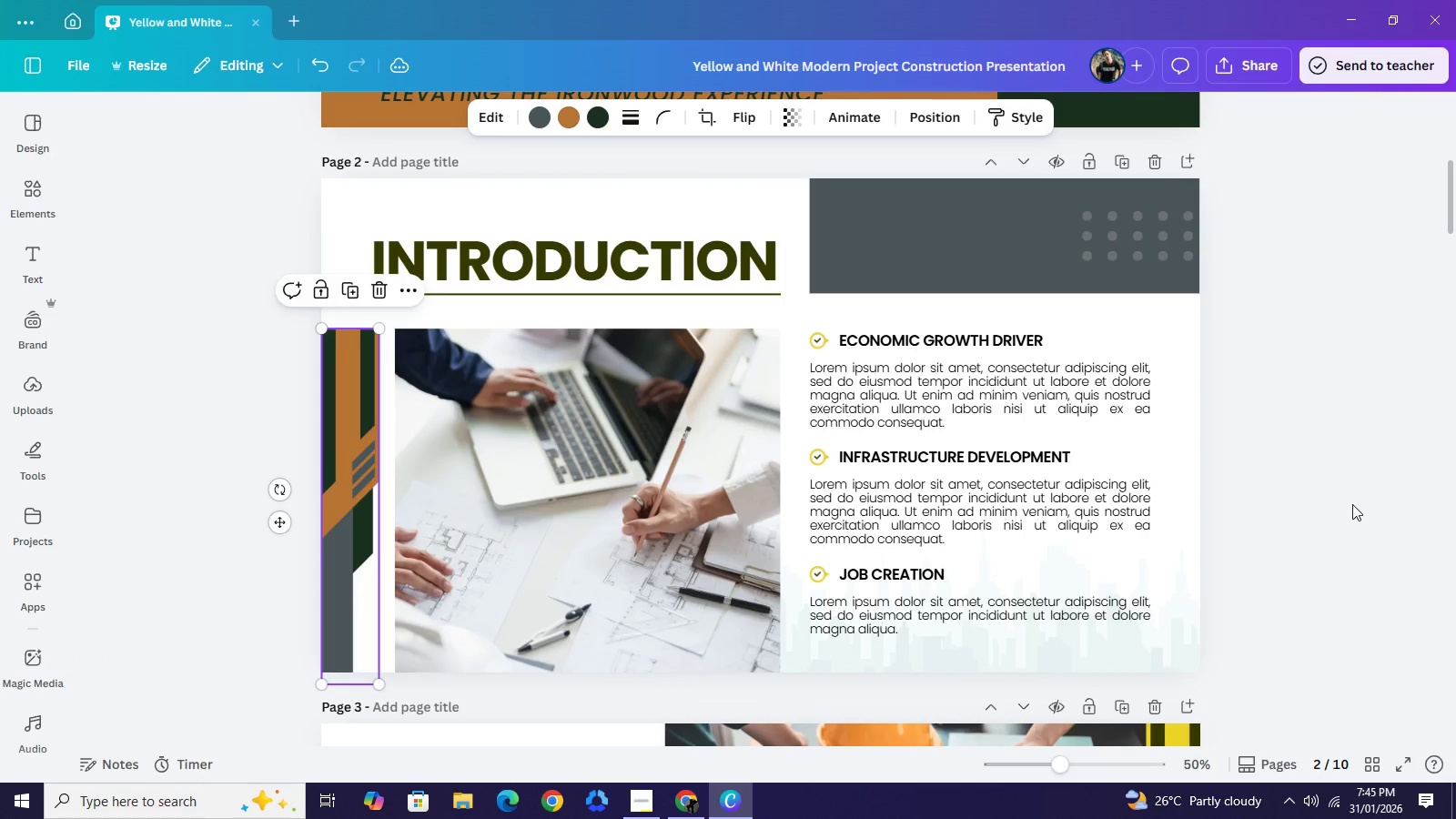 
scroll: coordinate [1316, 510], scroll_direction: up, amount: 3.0
 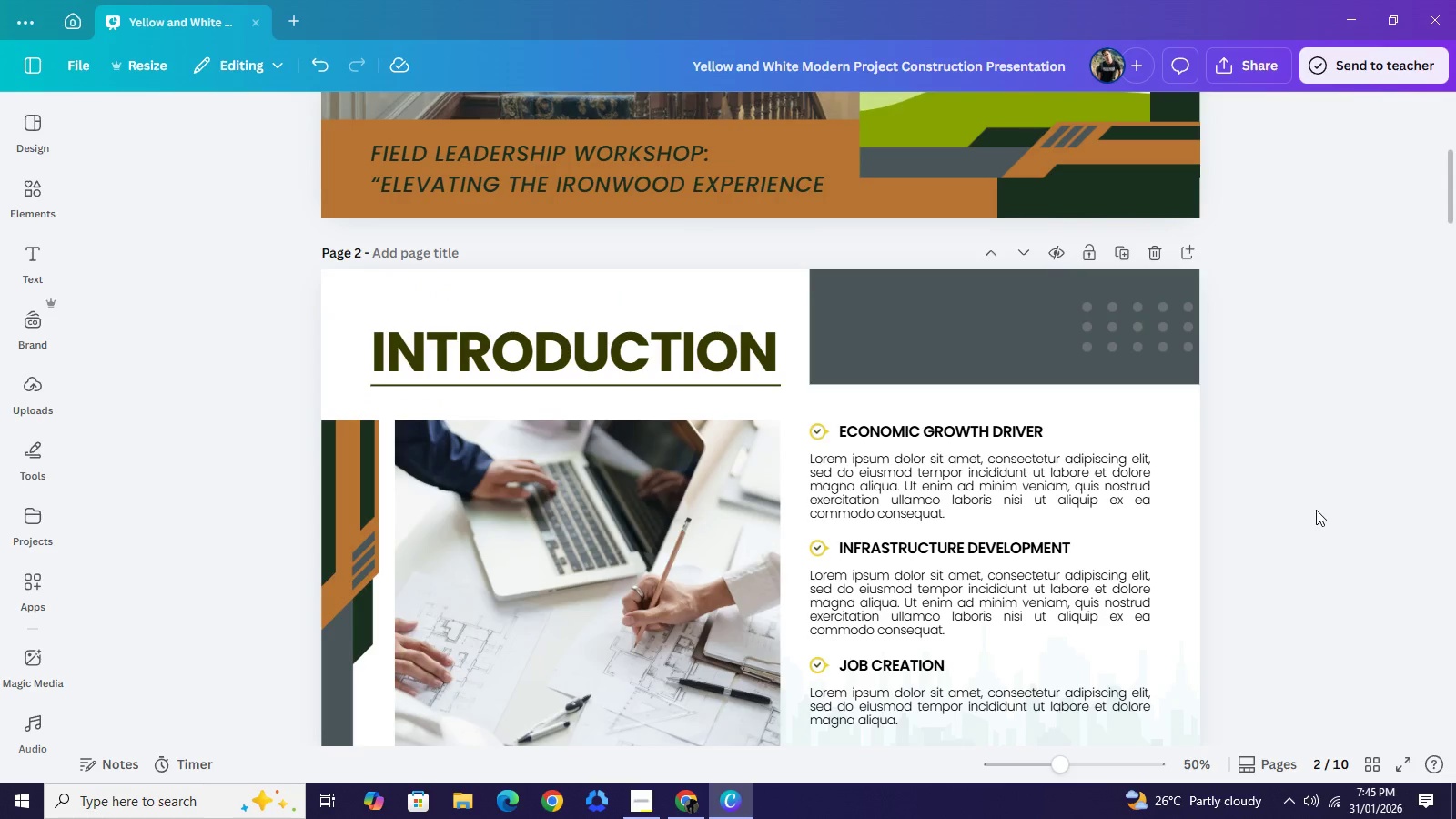 
scroll: coordinate [1309, 517], scroll_direction: down, amount: 1.0
 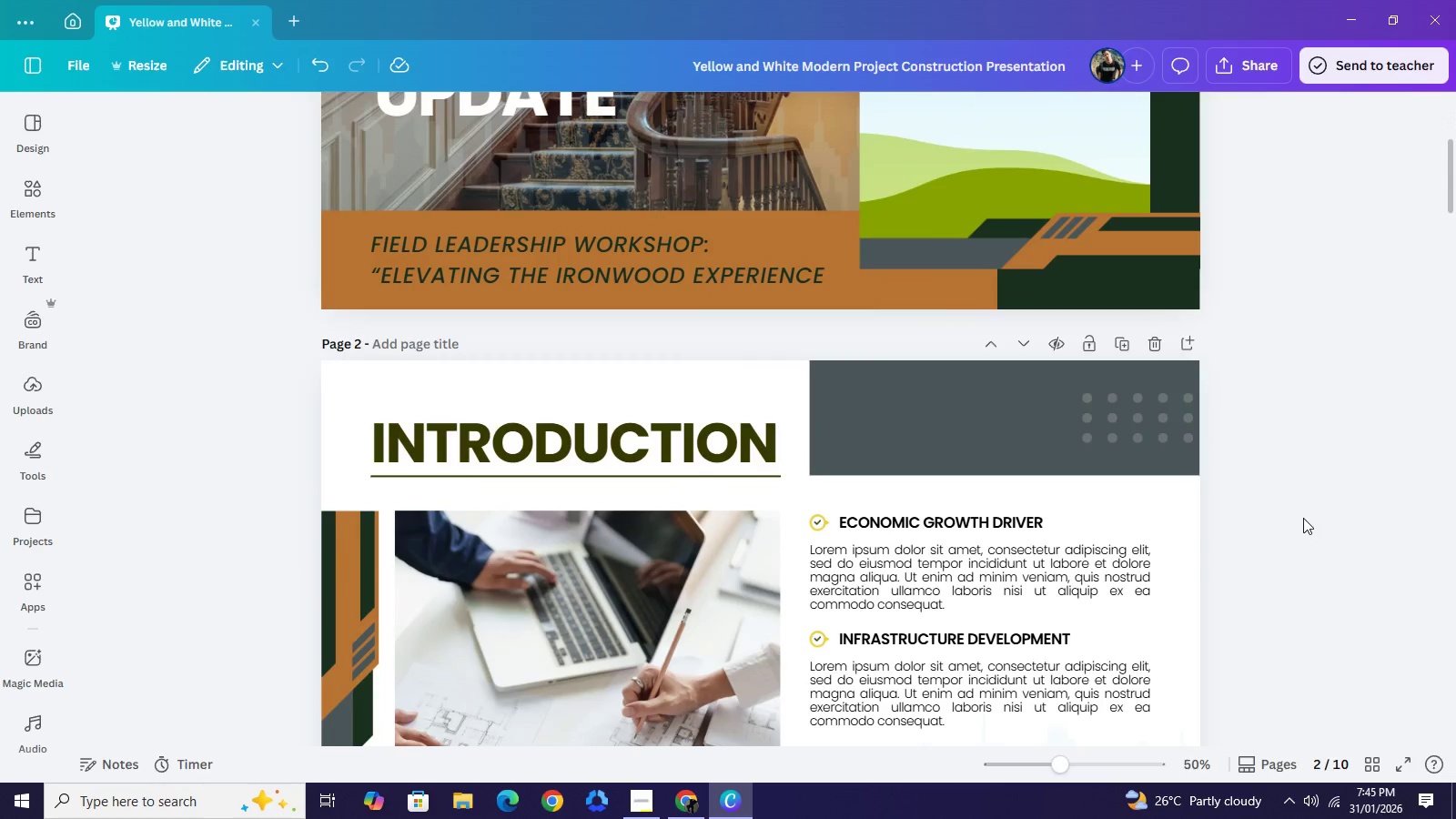 
scroll: coordinate [1299, 521], scroll_direction: up, amount: 2.0
 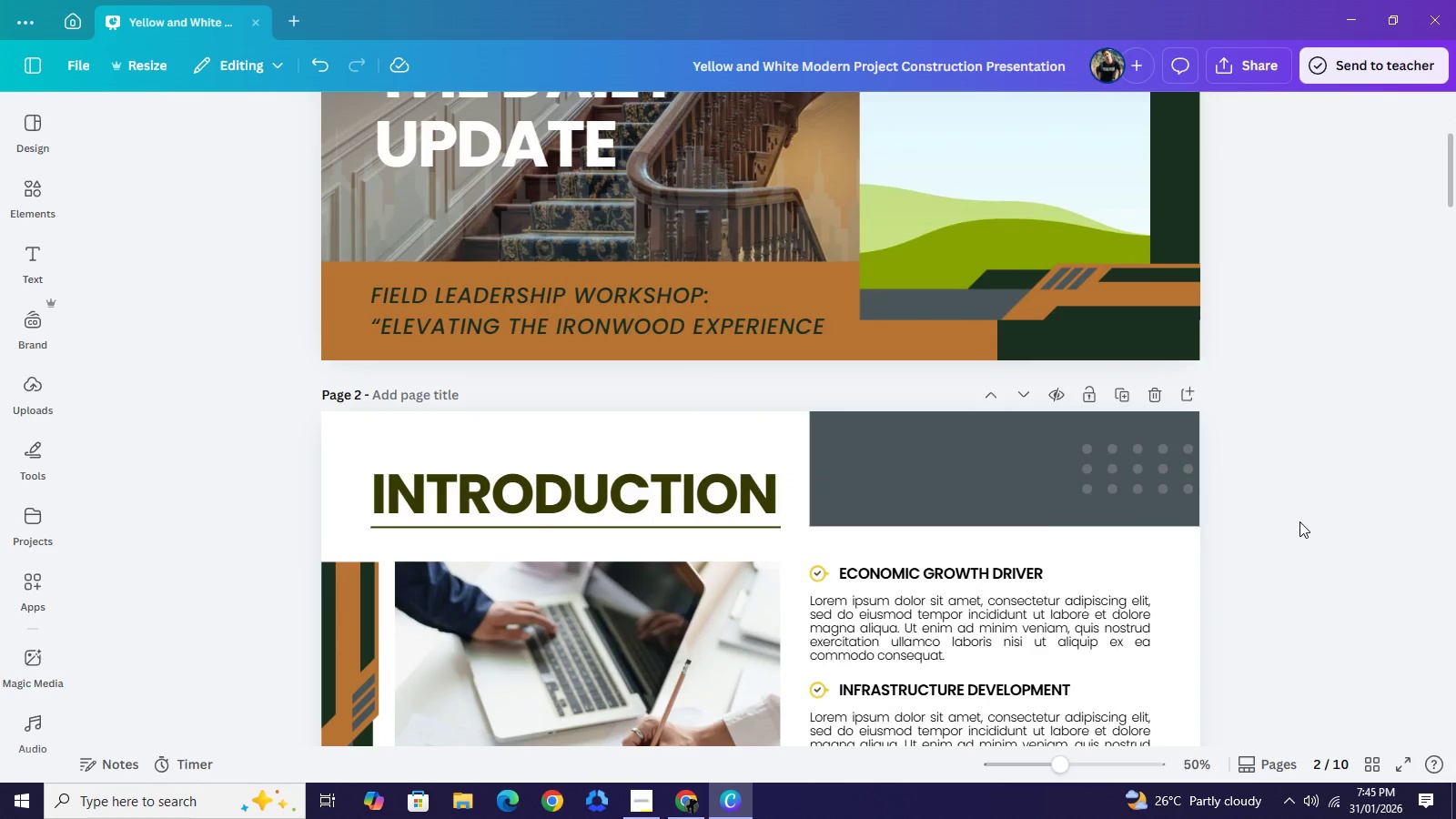 
scroll: coordinate [1299, 526], scroll_direction: down, amount: 5.0
 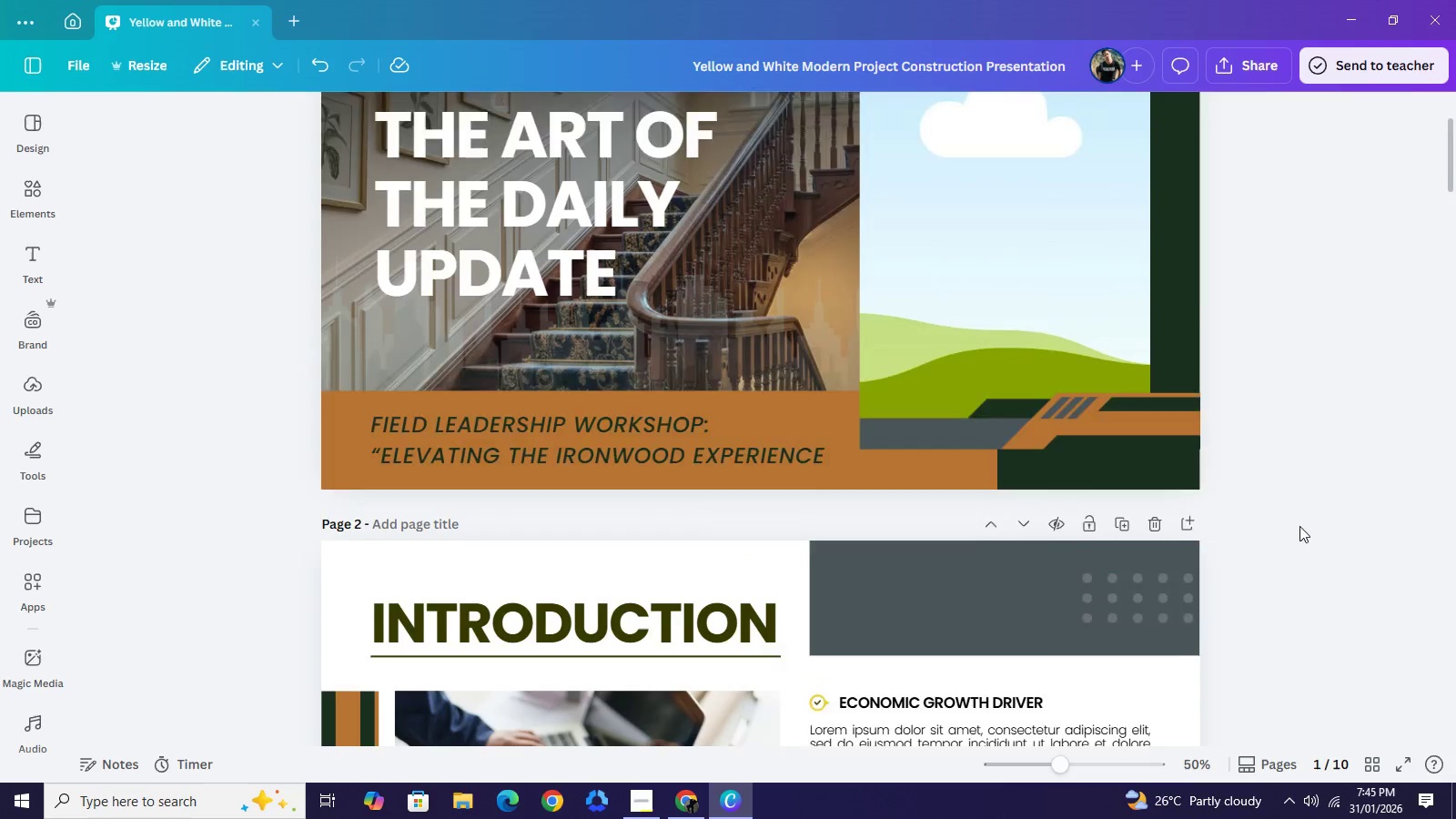 
scroll: coordinate [1299, 536], scroll_direction: up, amount: 5.0
 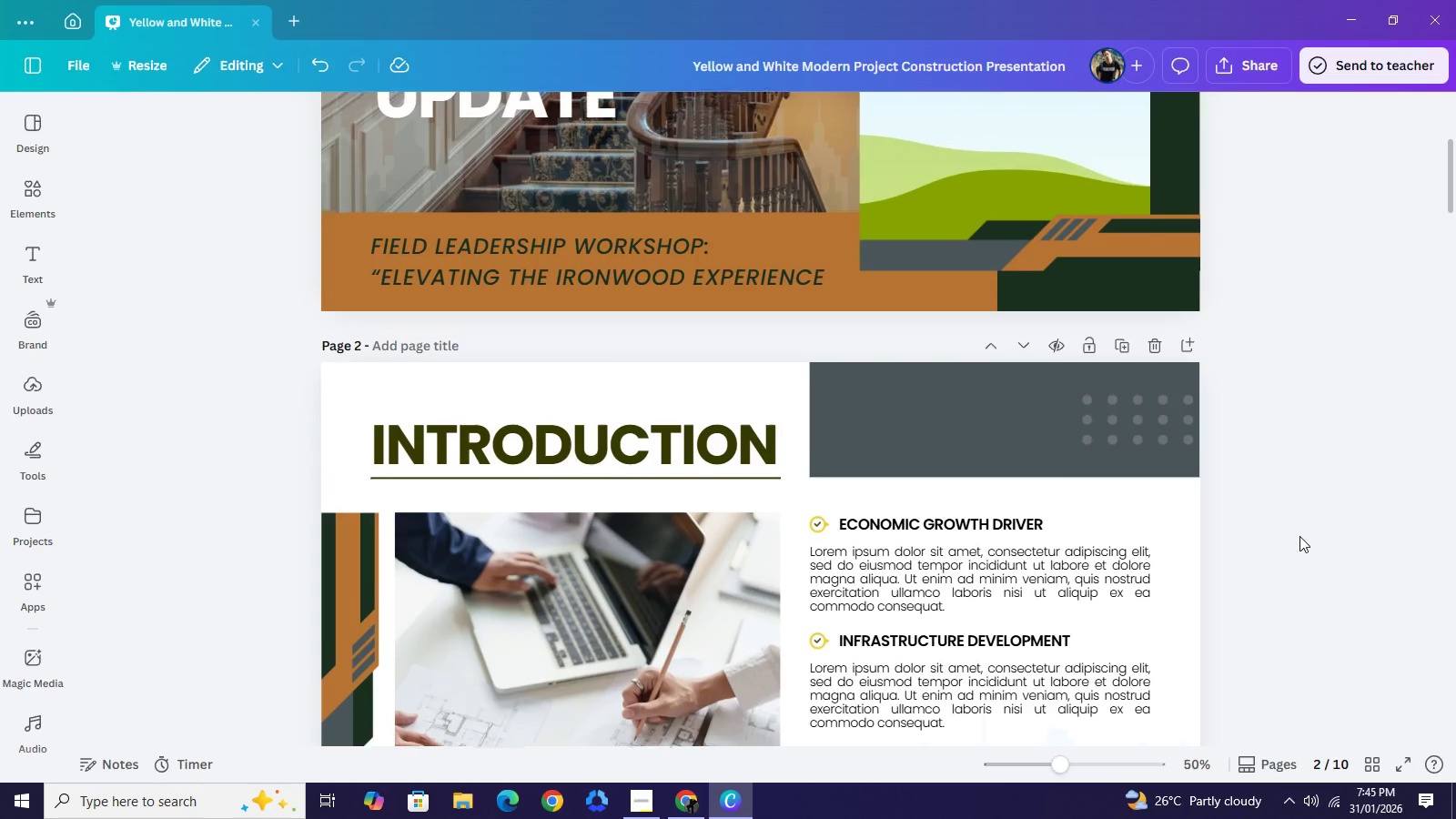 
scroll: coordinate [1032, 618], scroll_direction: none, amount: 0.0
 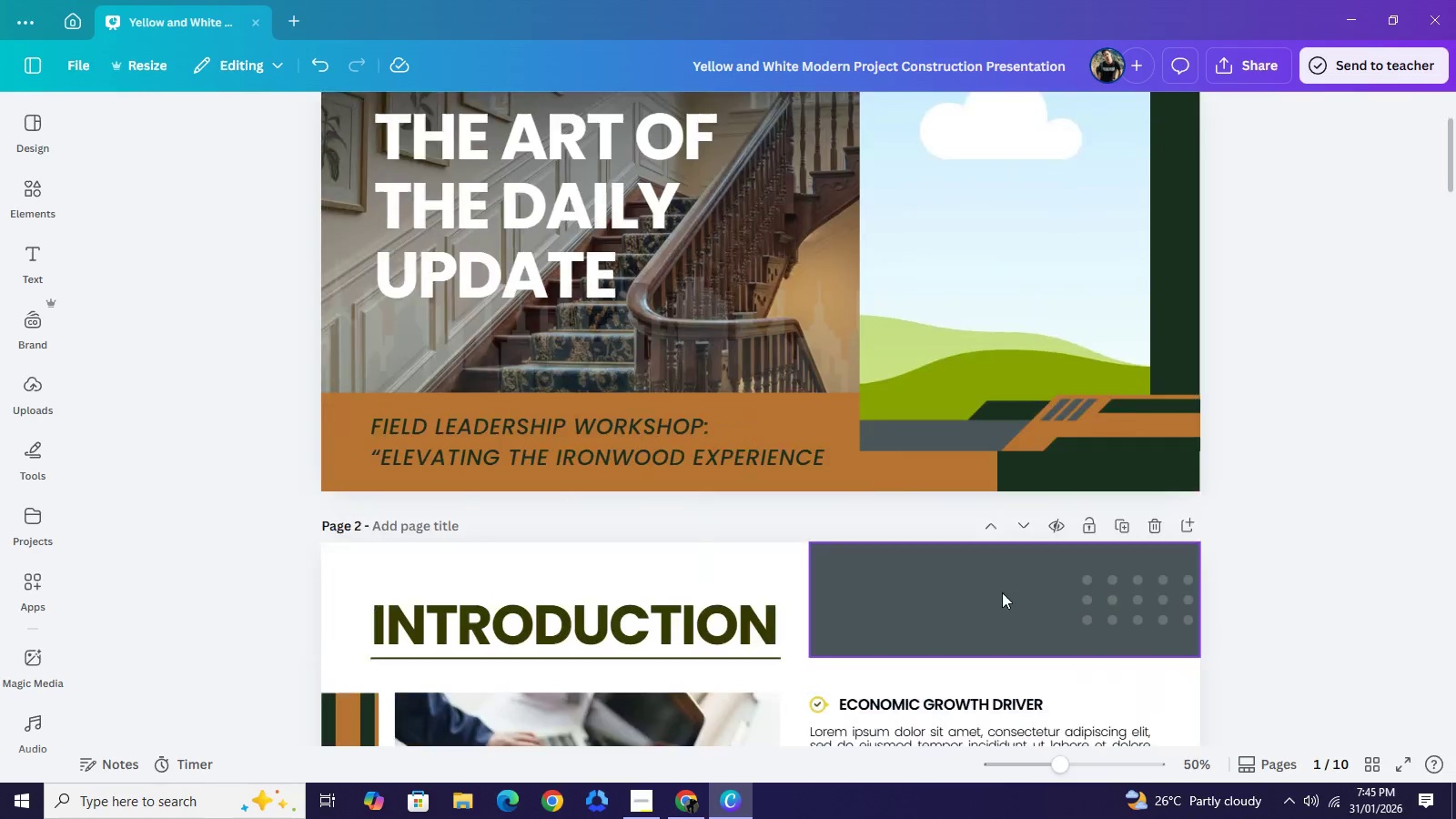 
scroll: coordinate [685, 577], scroll_direction: down, amount: 2.0
 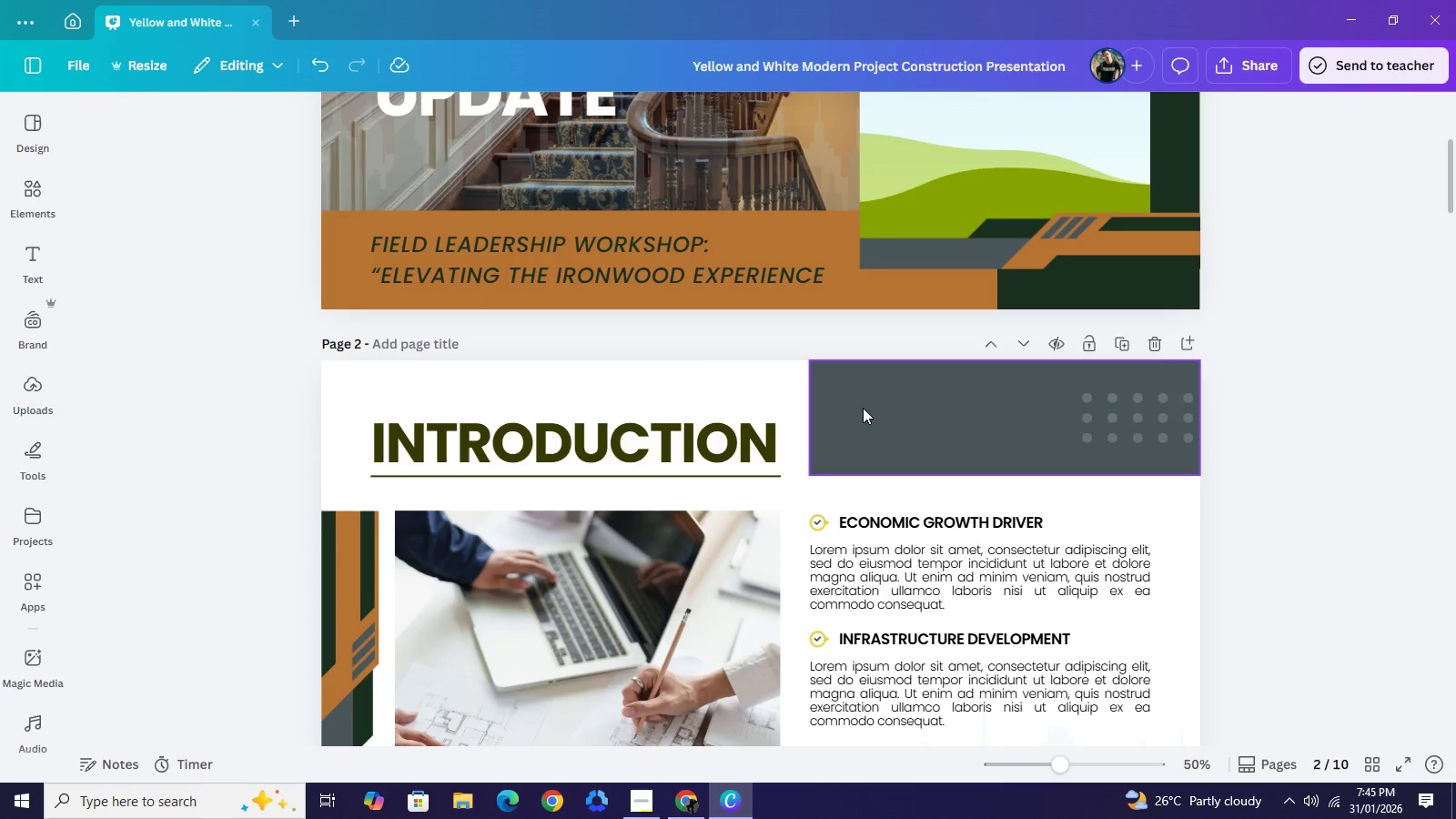 
left_click([715, 398])
 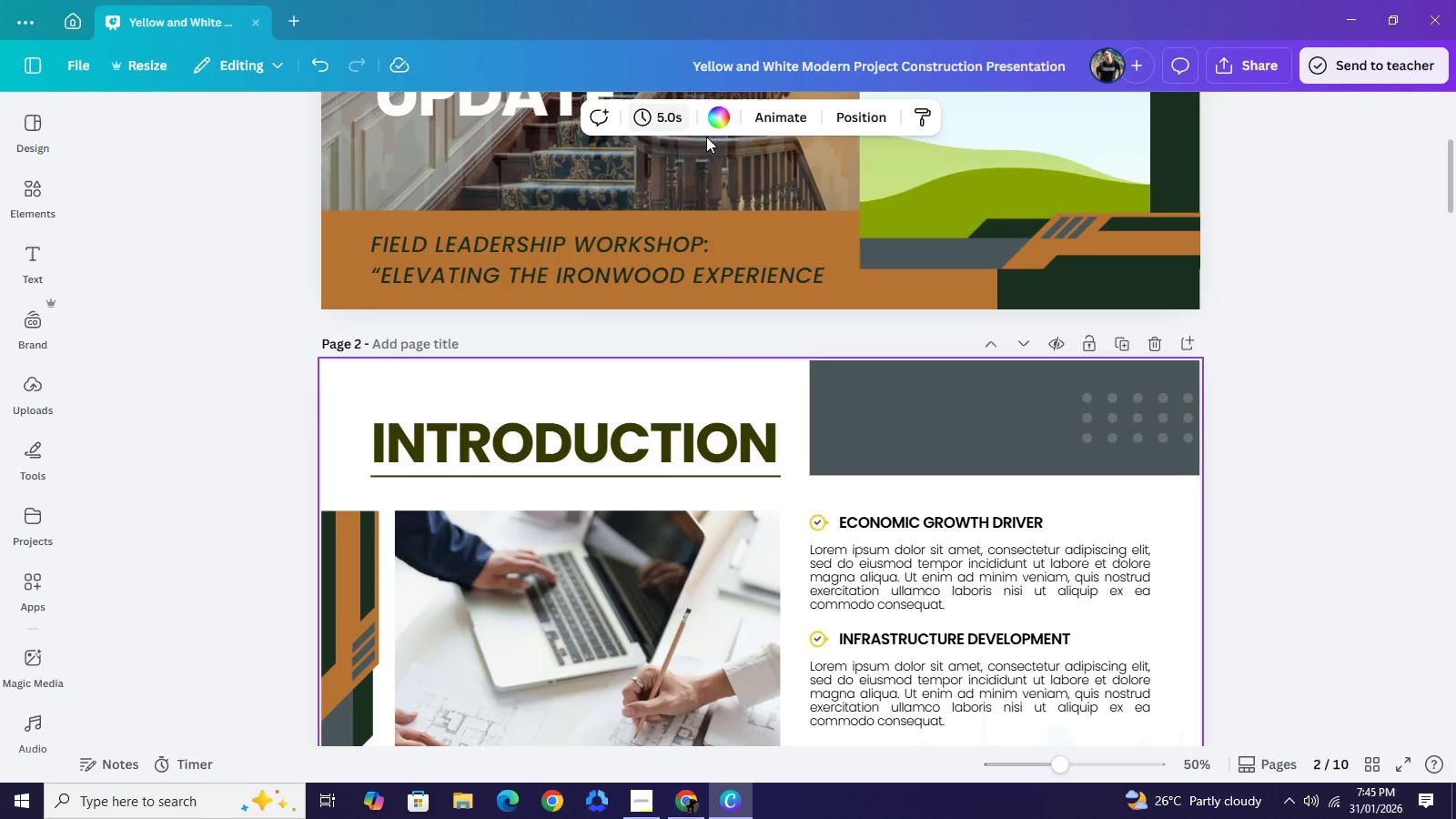 
left_click([726, 122])
 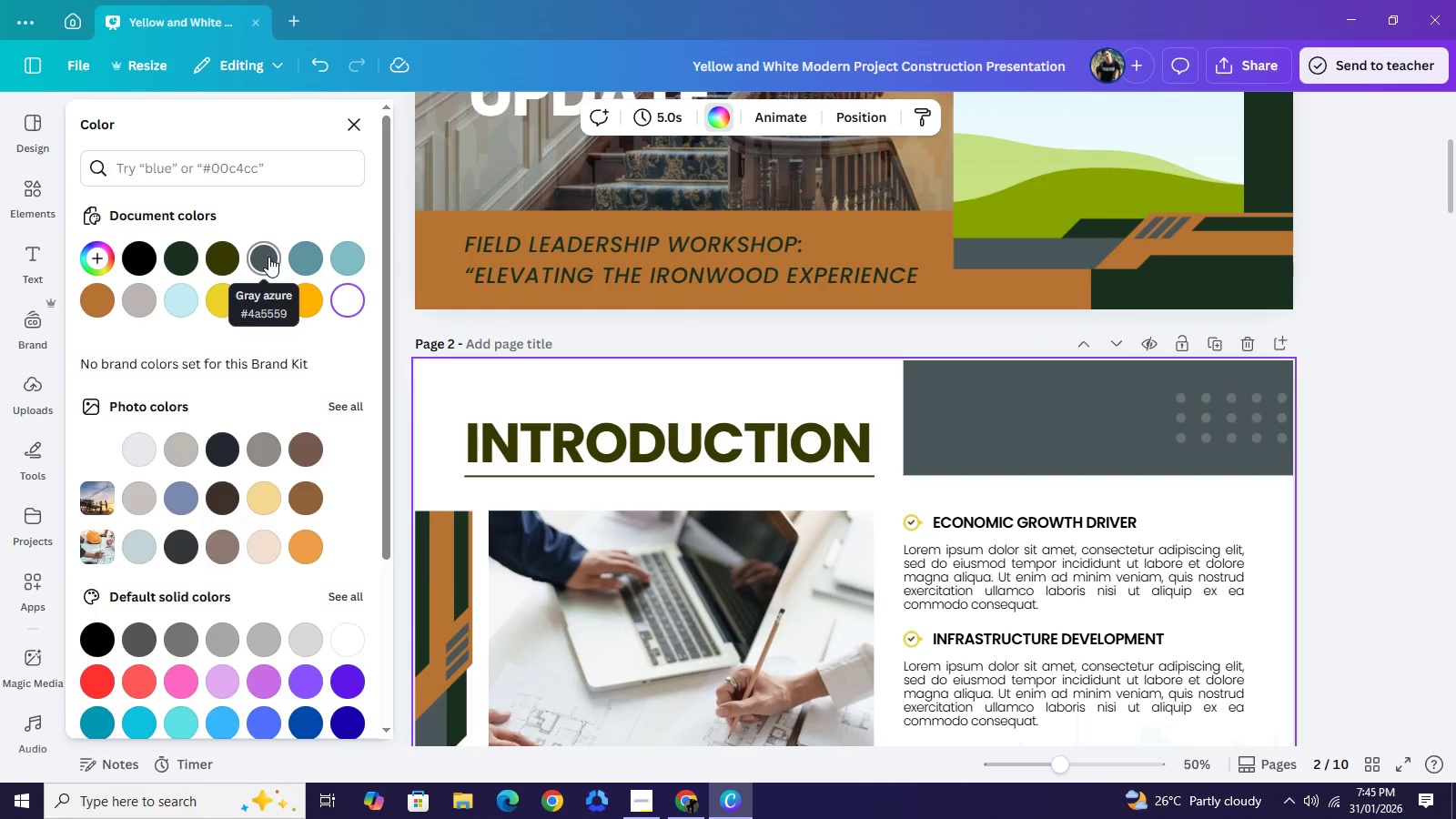 
left_click([268, 258])
 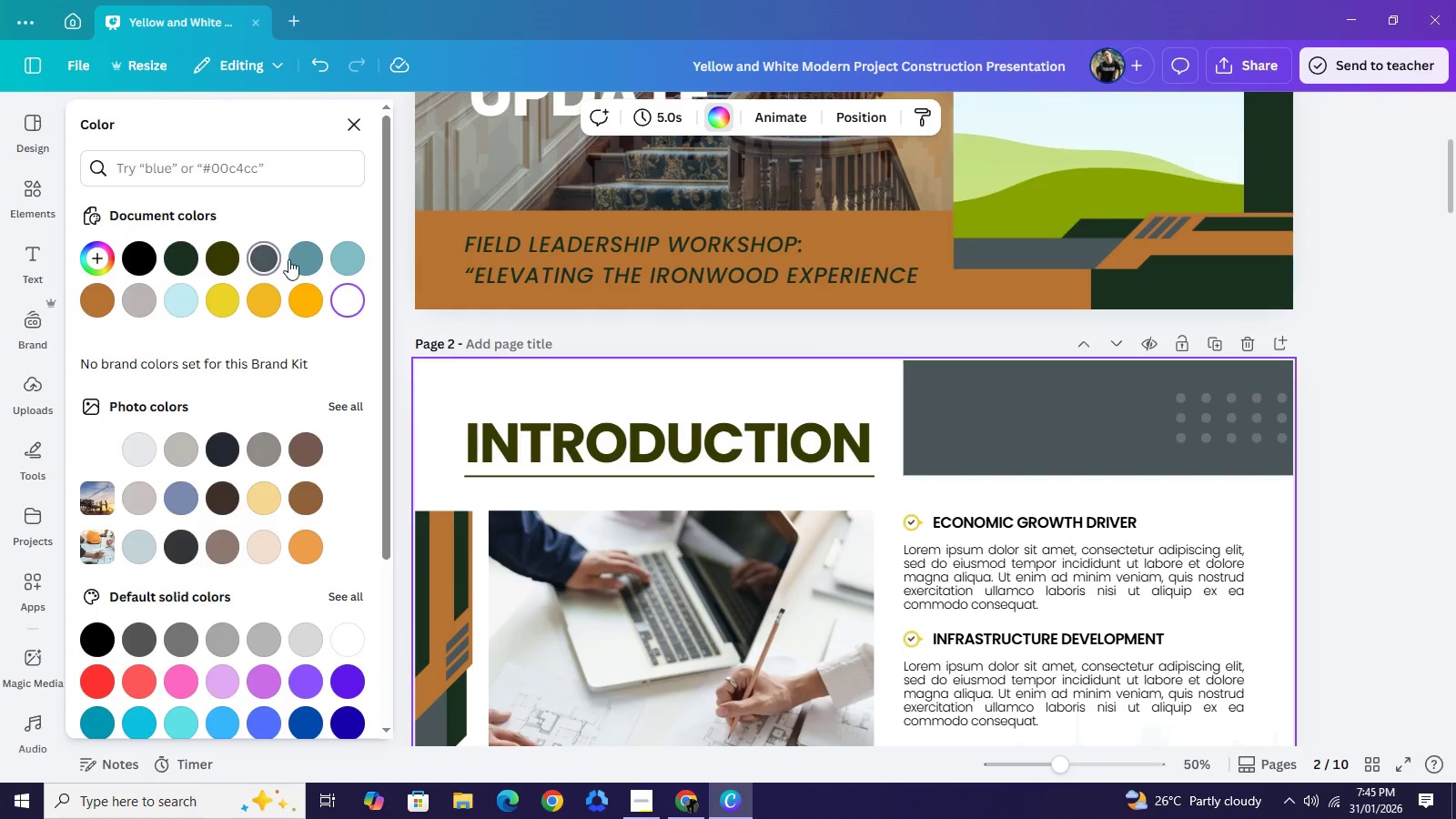 
scroll: coordinate [924, 389], scroll_direction: down, amount: 1.0
 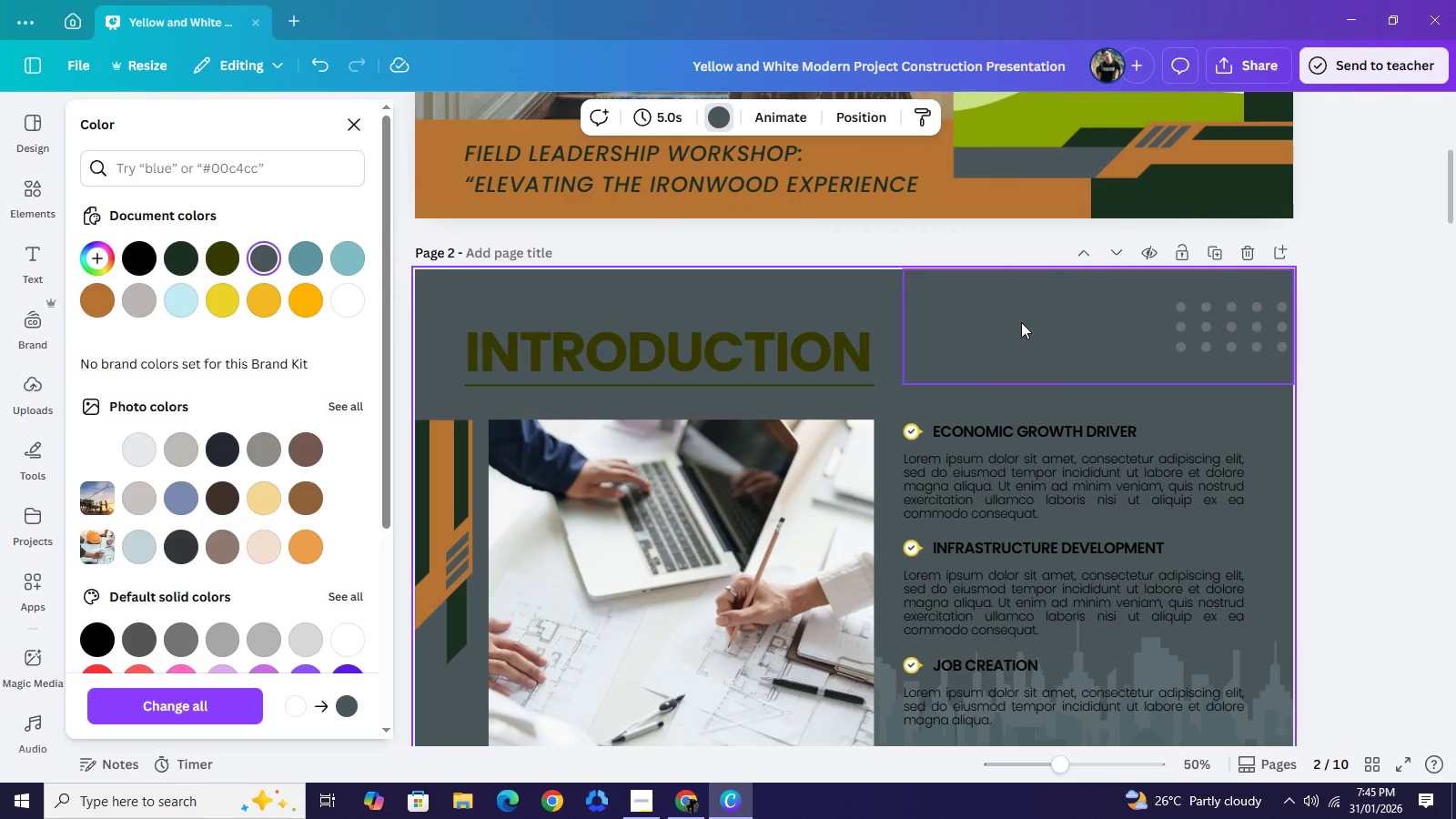 
left_click([1022, 318])
 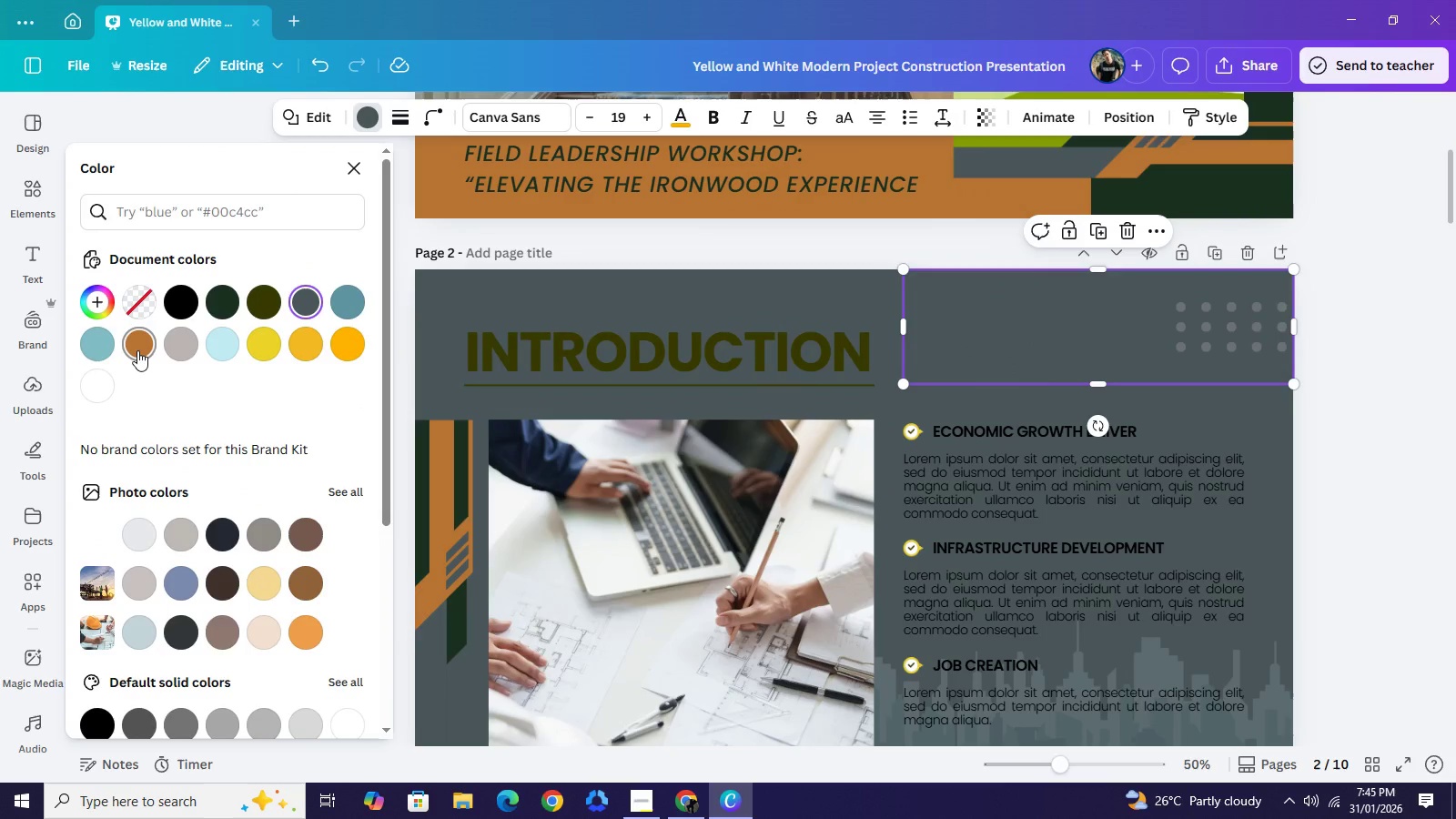 
scroll: coordinate [459, 470], scroll_direction: down, amount: 2.0
 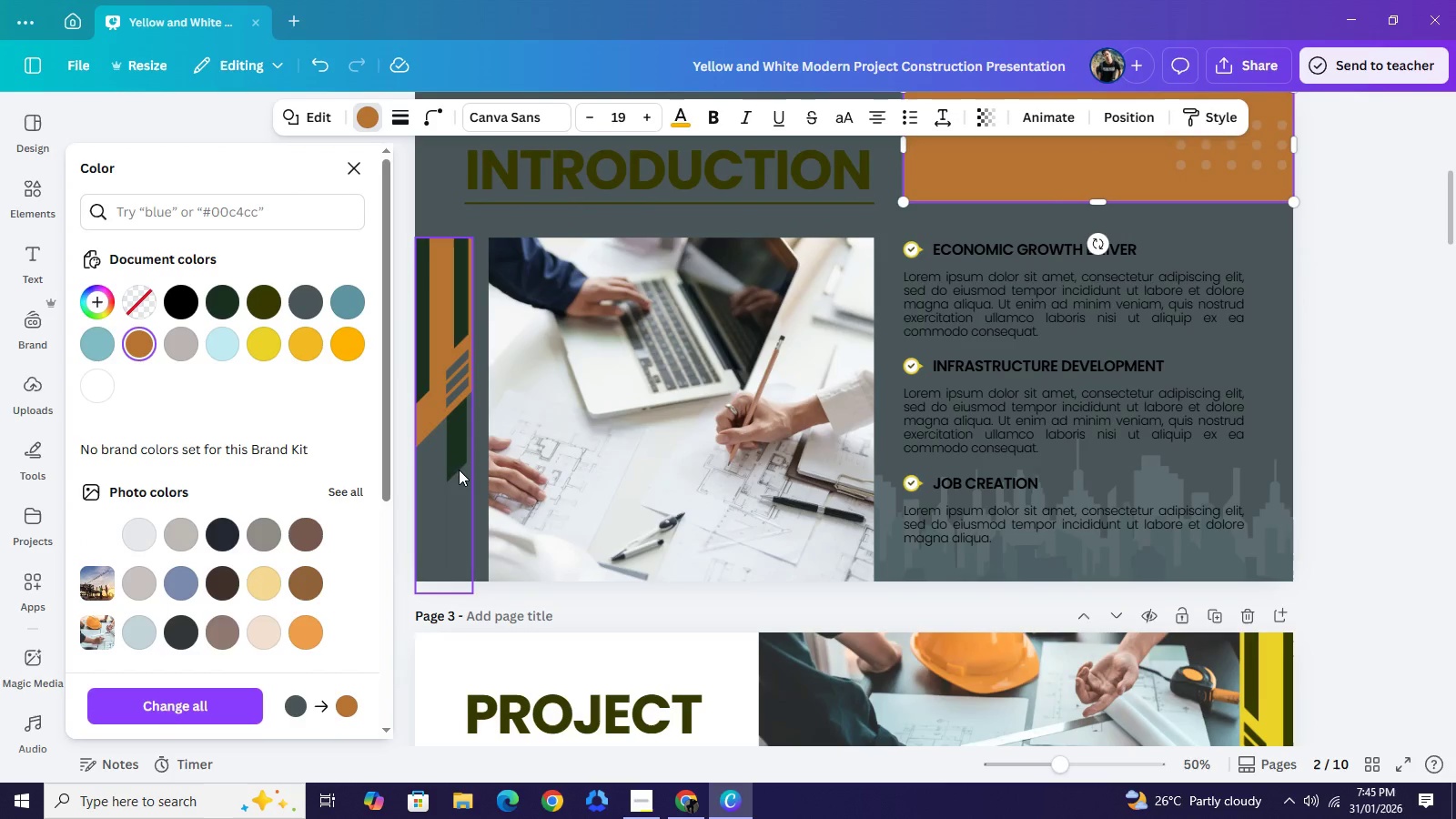 
left_click([459, 470])
 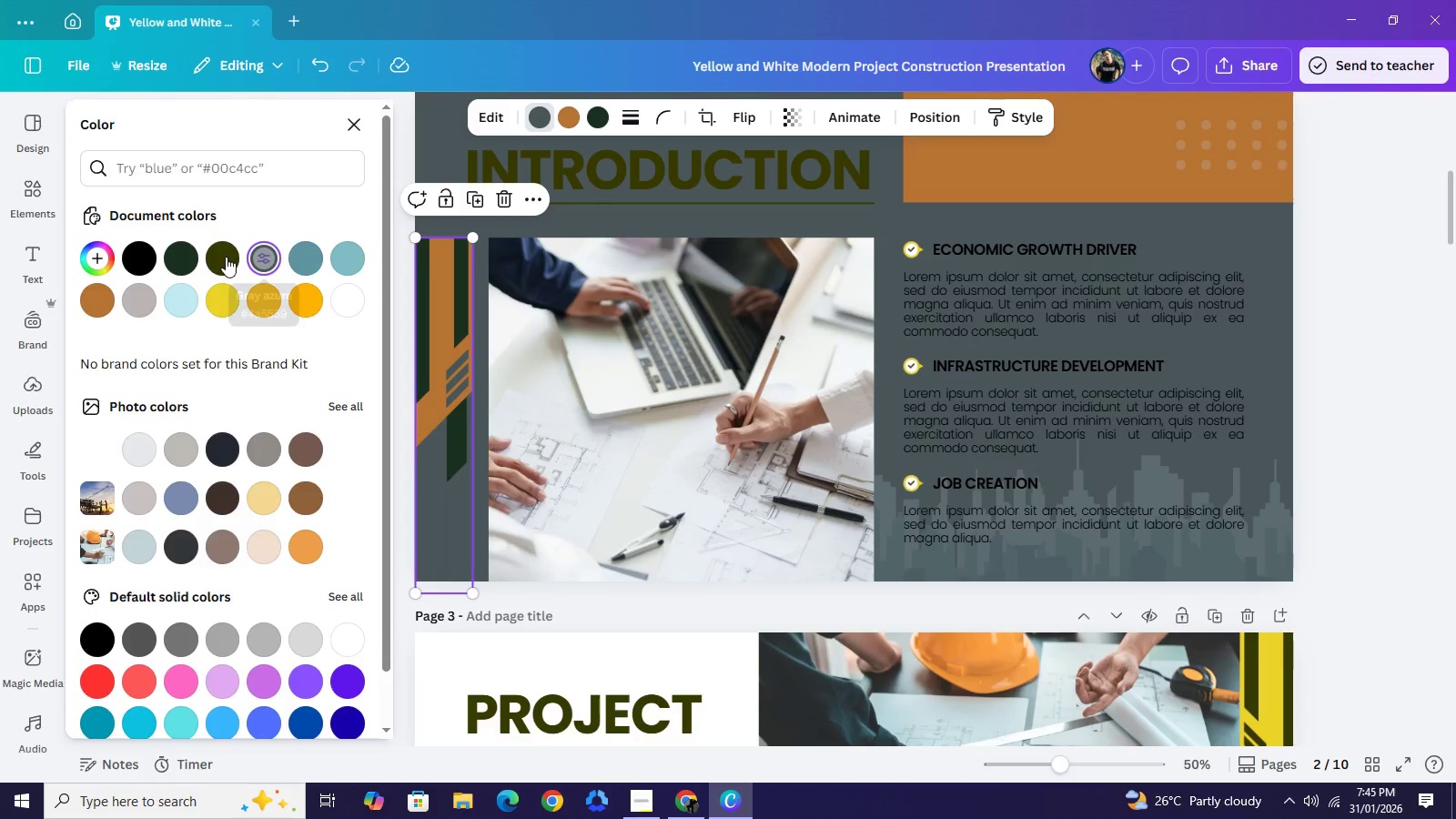 
left_click([189, 259])
 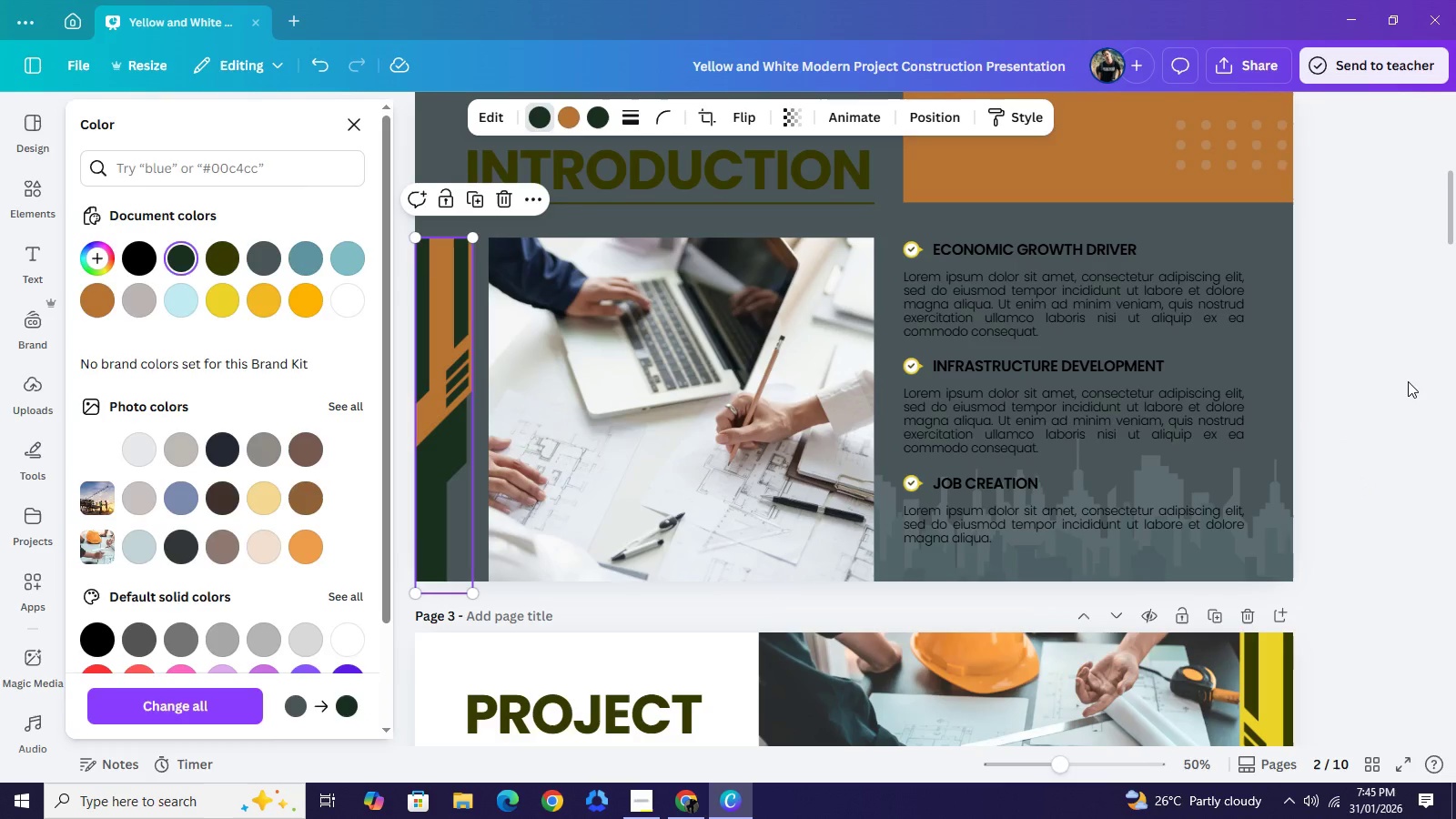 
double_click([1408, 381])
 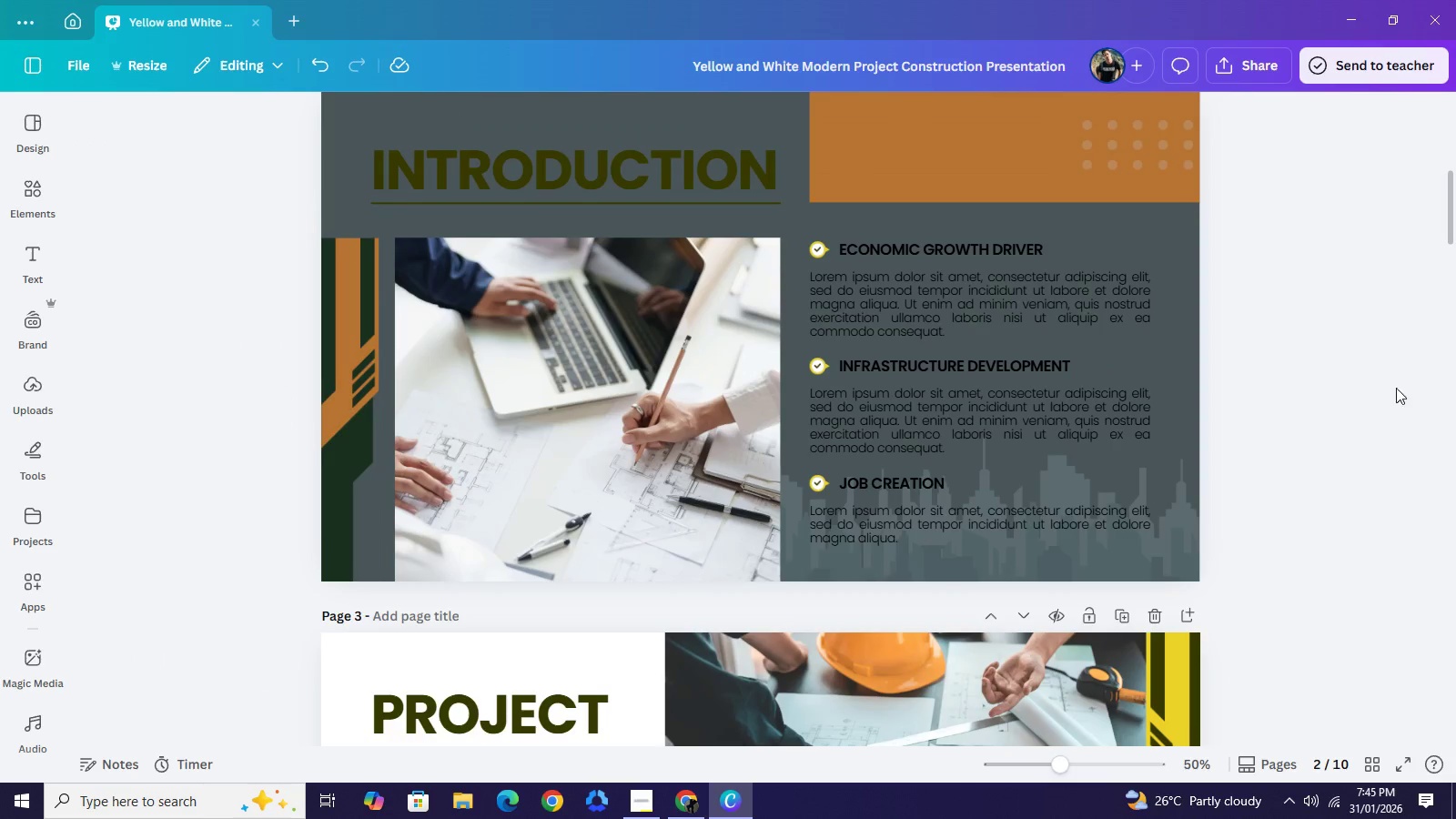 
left_click([1373, 395])
 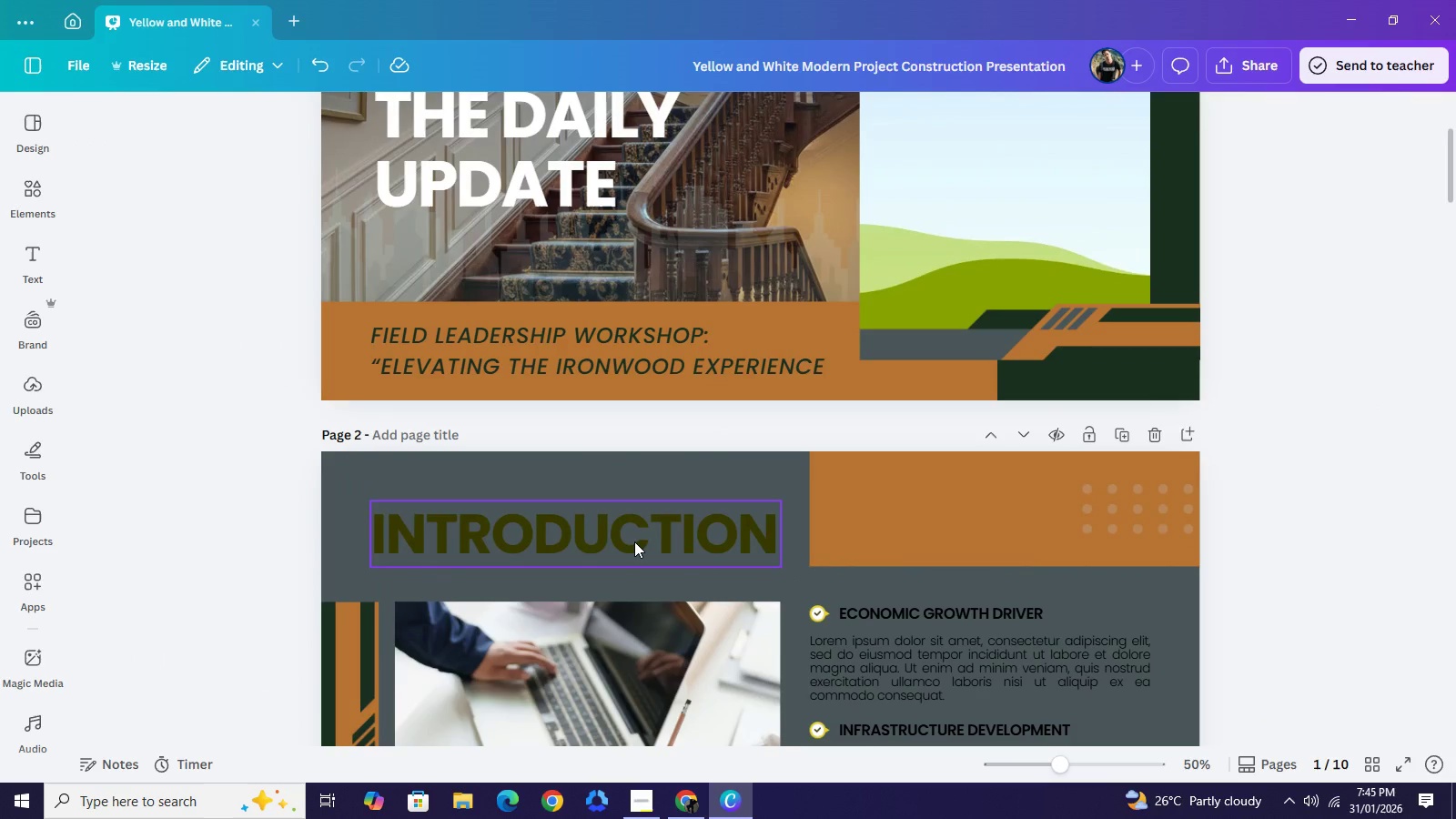 
scroll: coordinate [1372, 396], scroll_direction: up, amount: 4.0
 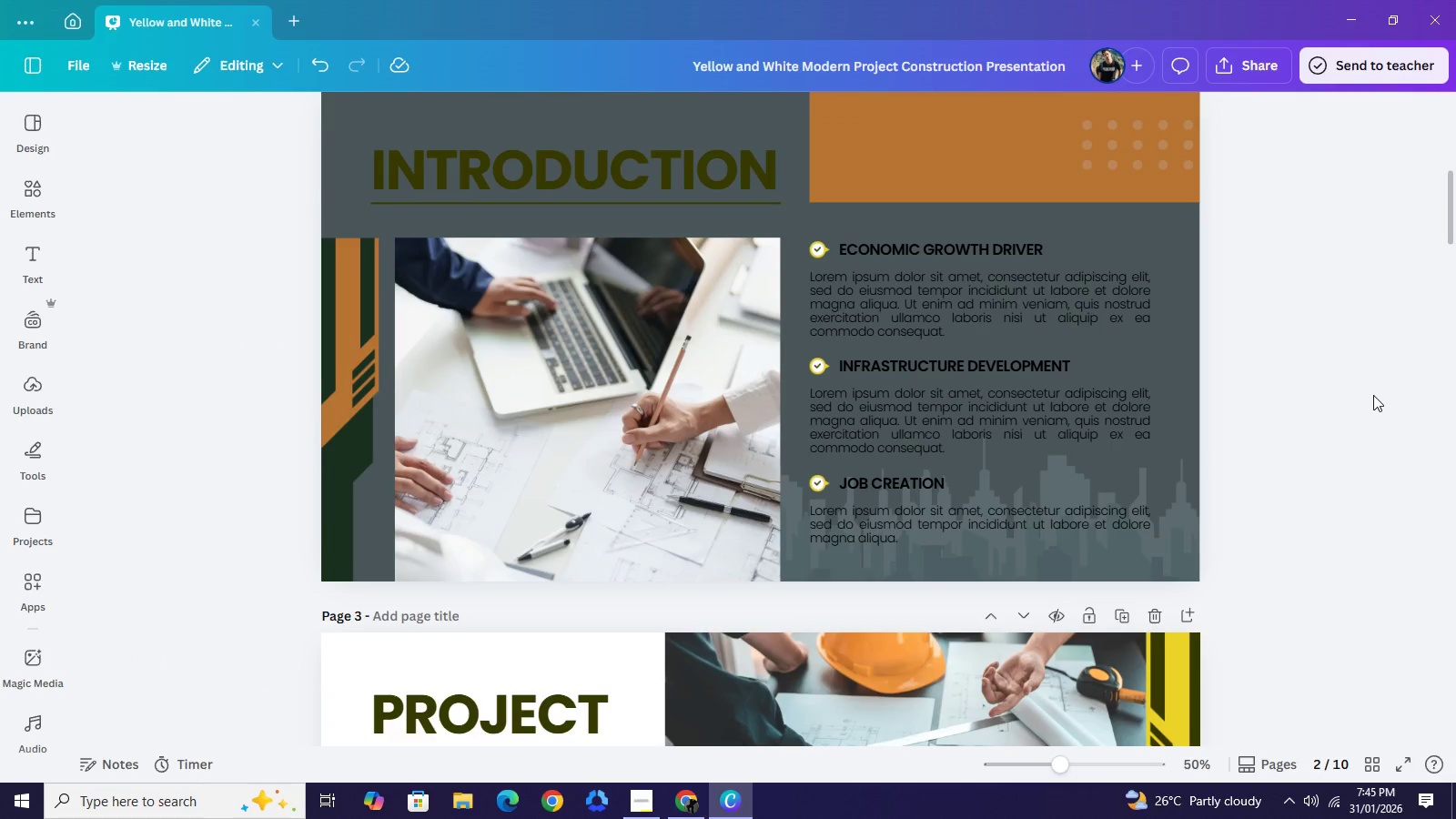 
left_click([633, 541])
 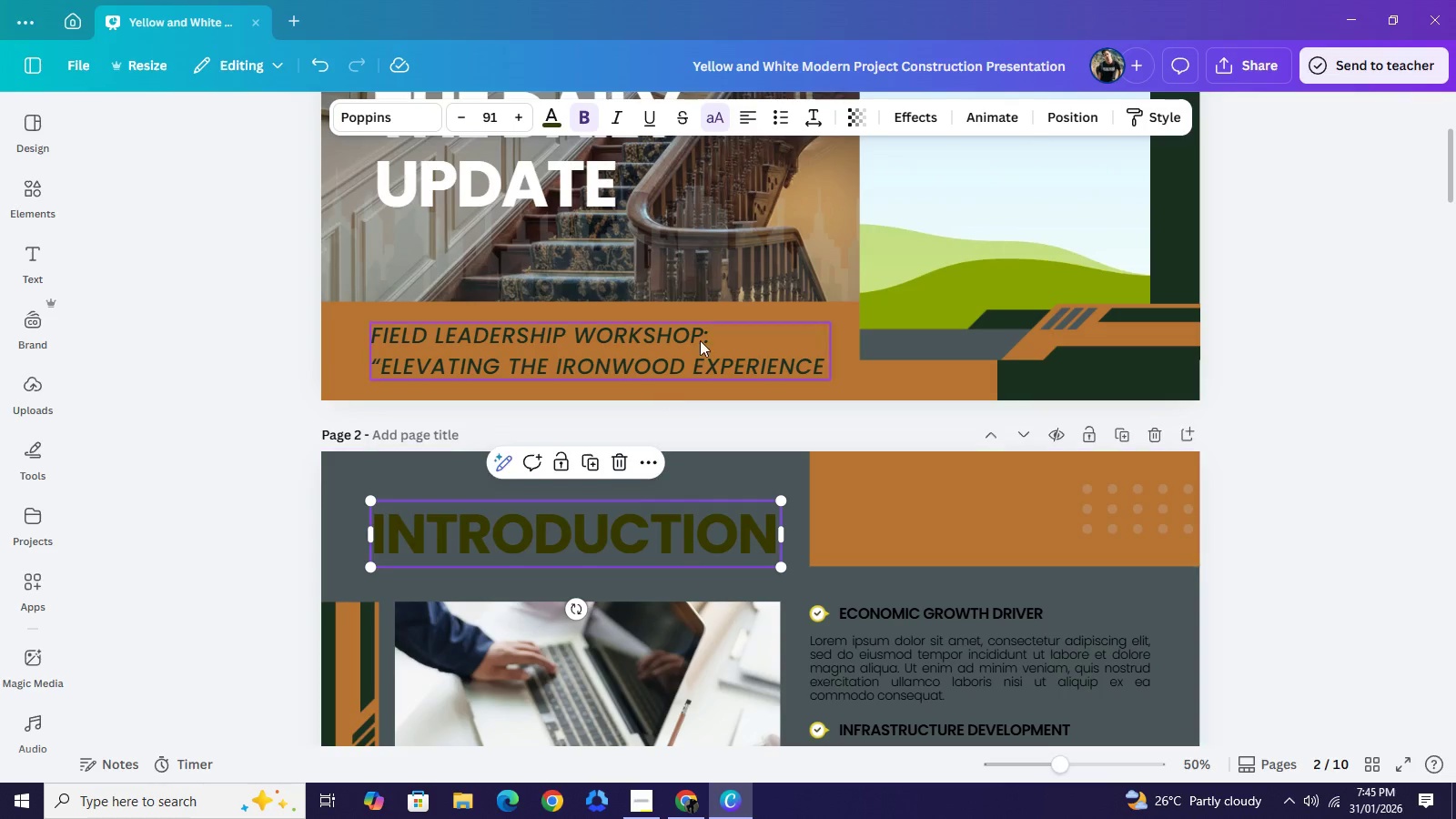 
scroll: coordinate [1314, 516], scroll_direction: down, amount: 2.0
 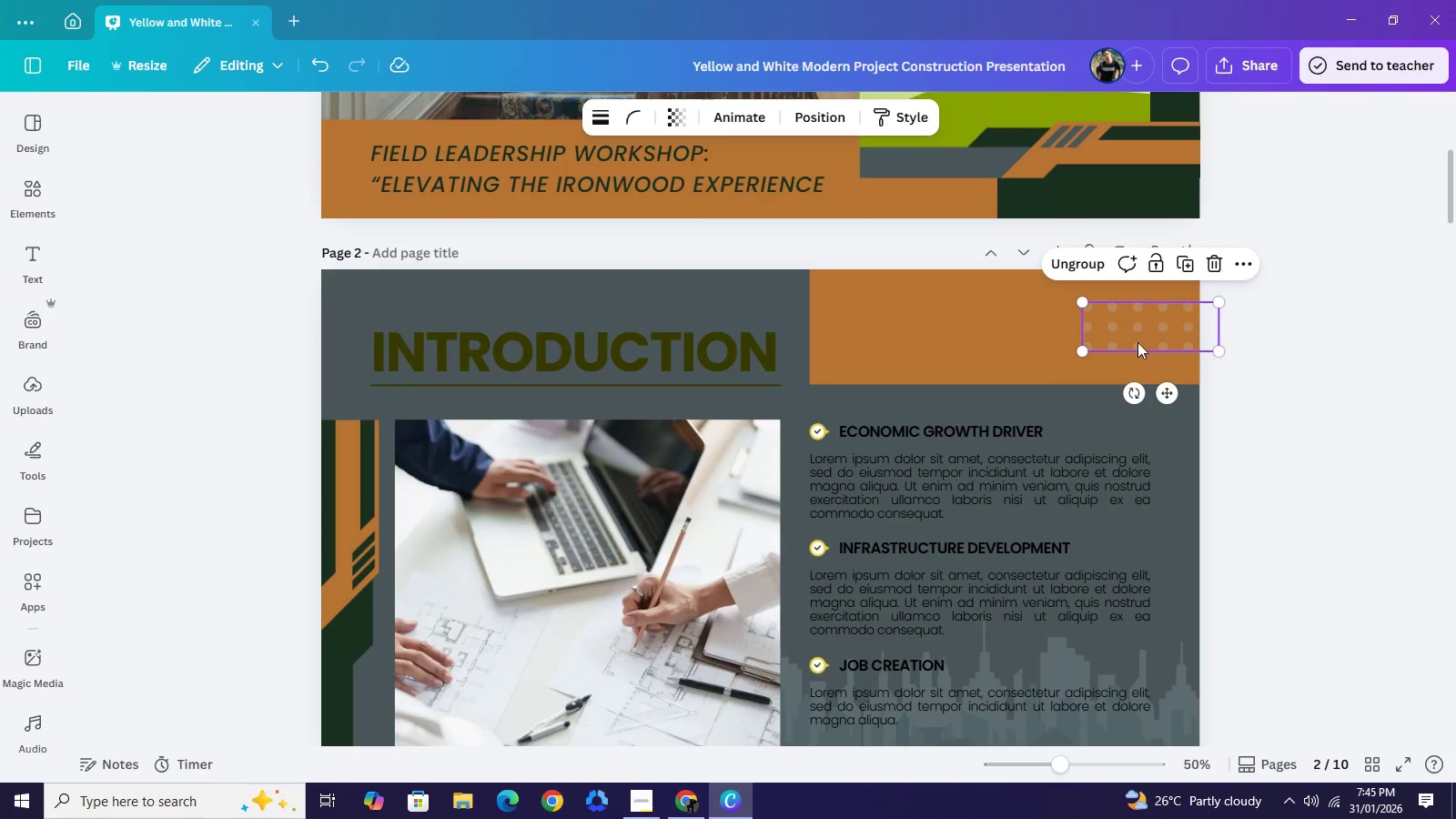 
left_click([1330, 375])
 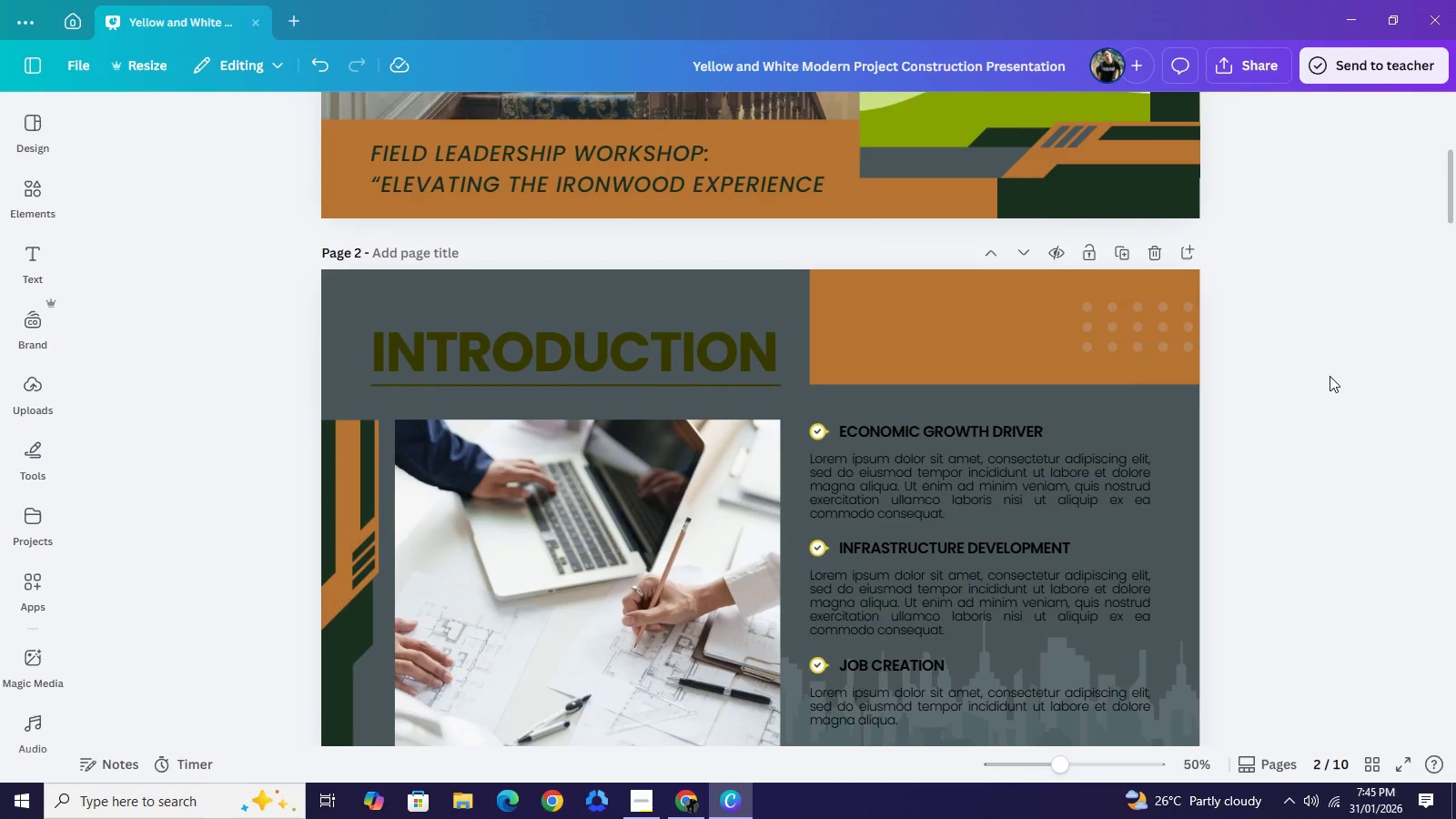 
scroll: coordinate [1330, 378], scroll_direction: down, amount: 2.0
 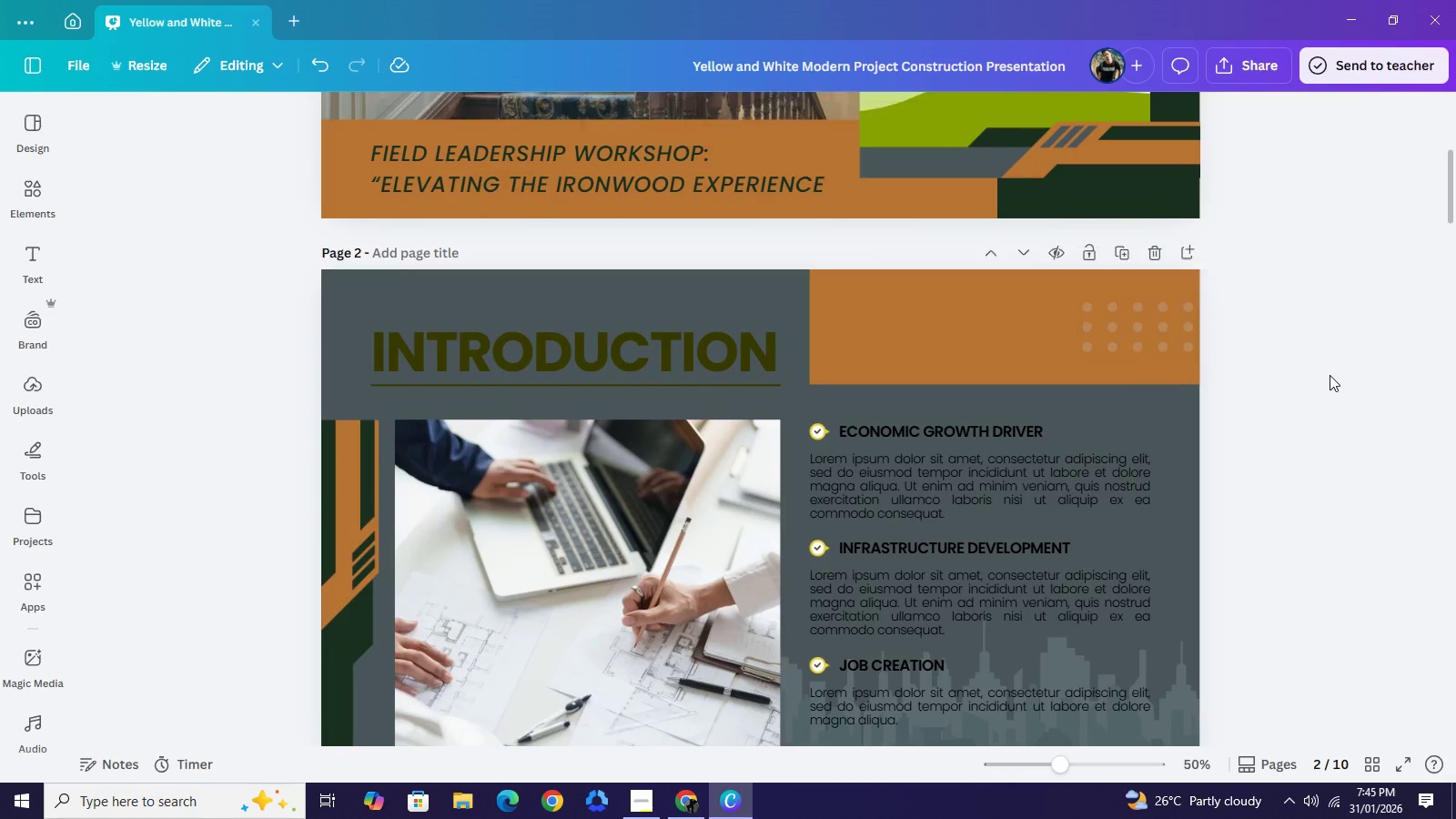 
scroll: coordinate [1330, 378], scroll_direction: up, amount: 1.0
 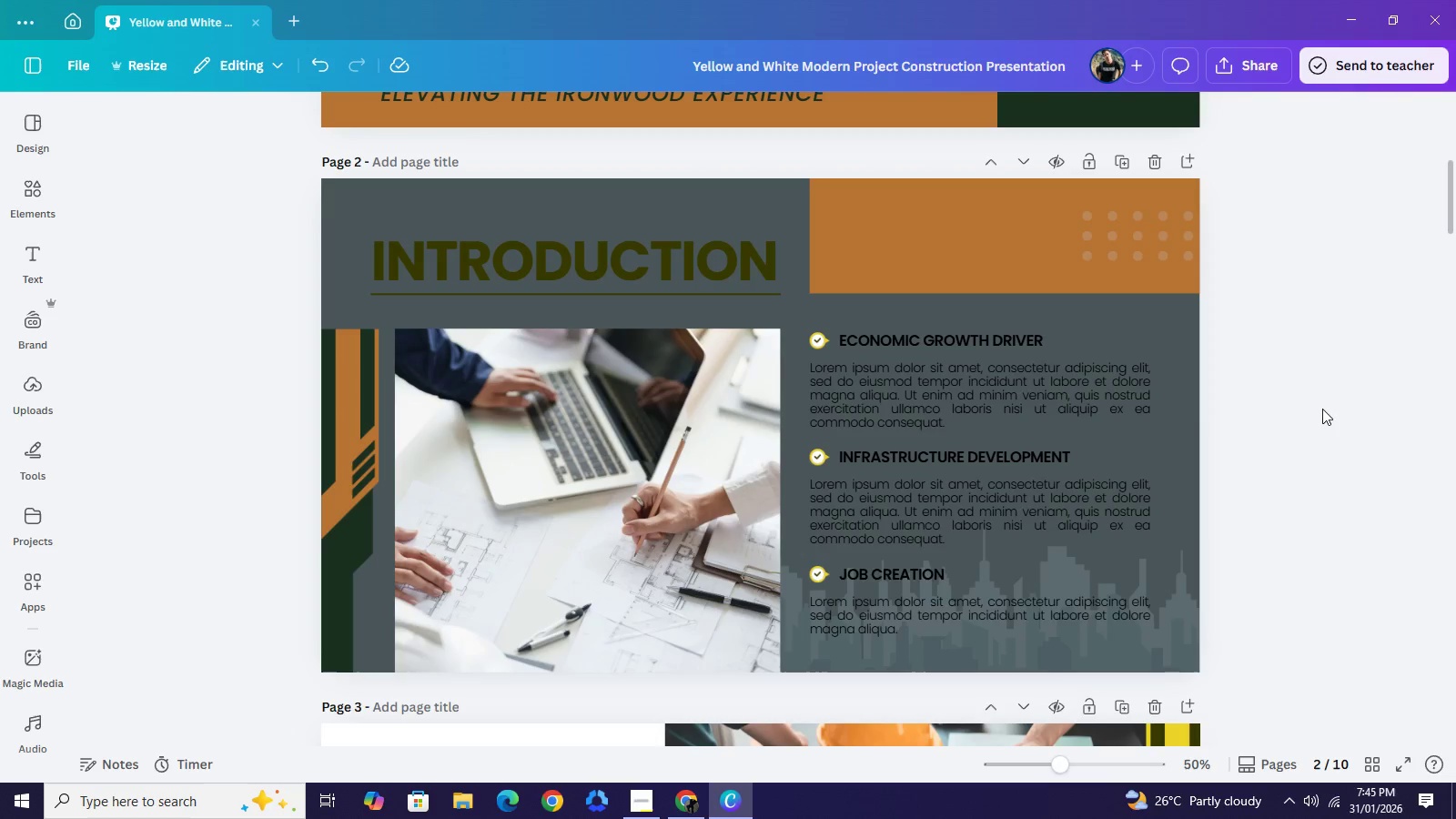 
wait(6.22)
 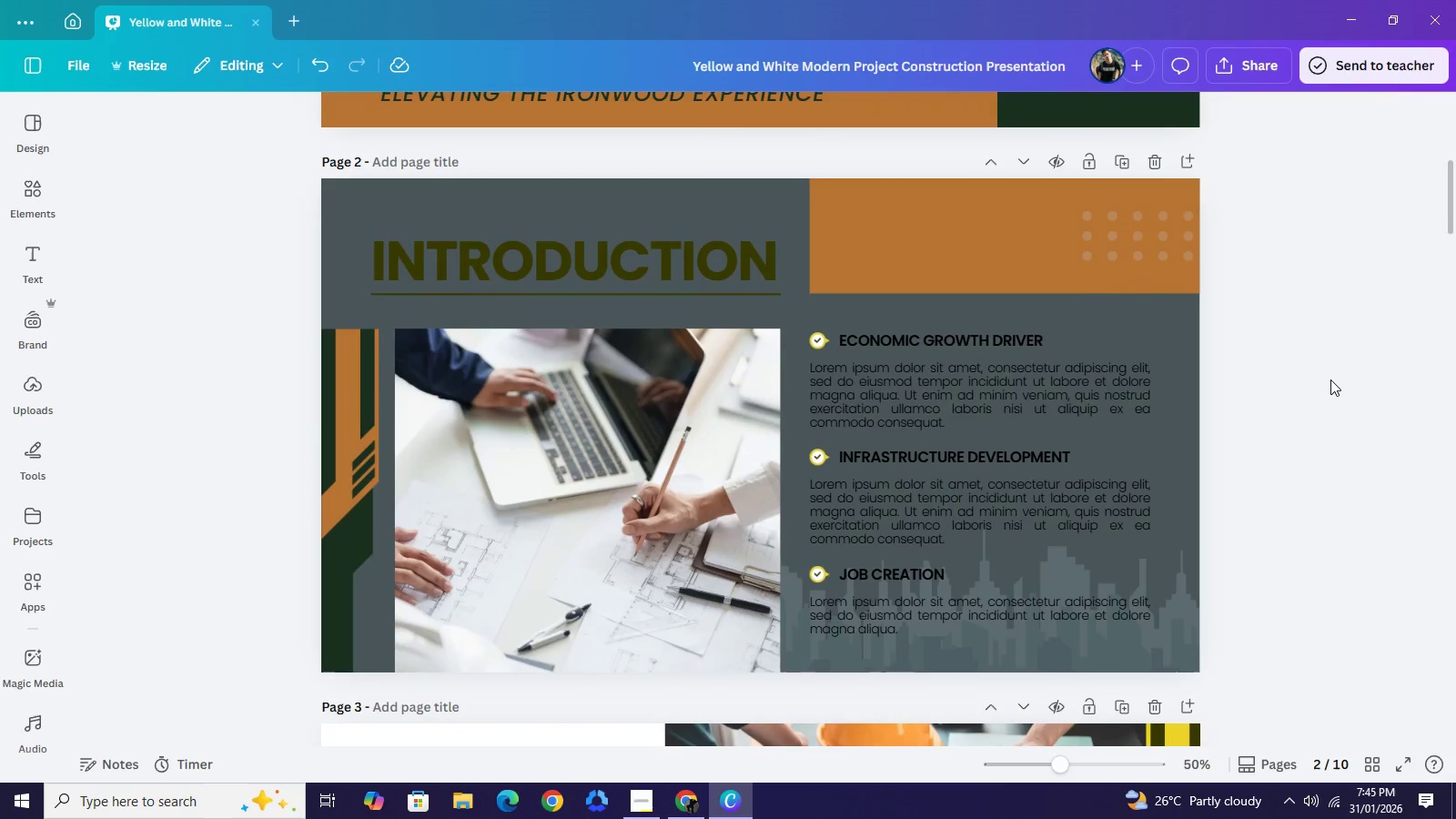 
double_click([555, 266])
 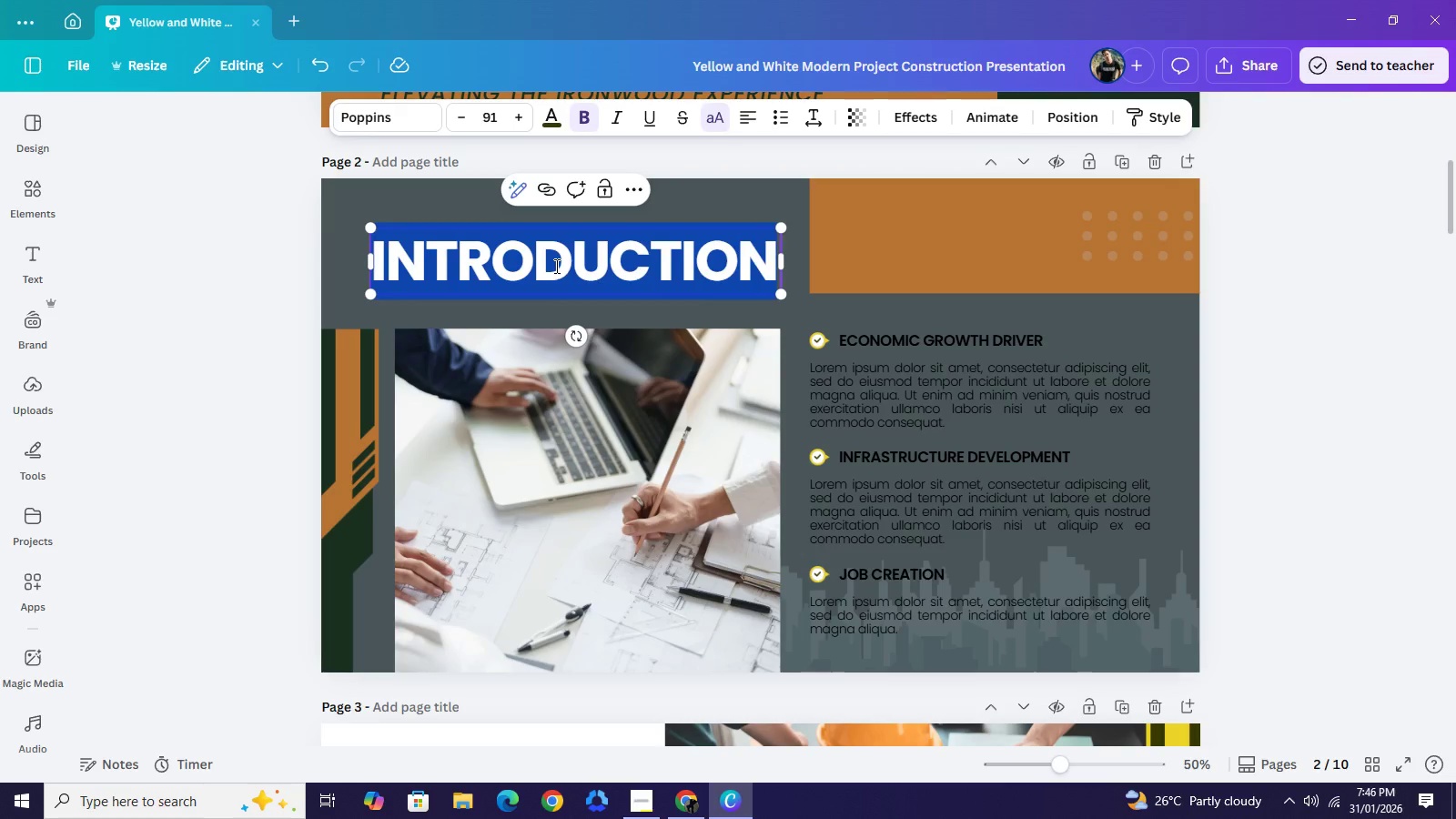 
type(why communication is our best)
 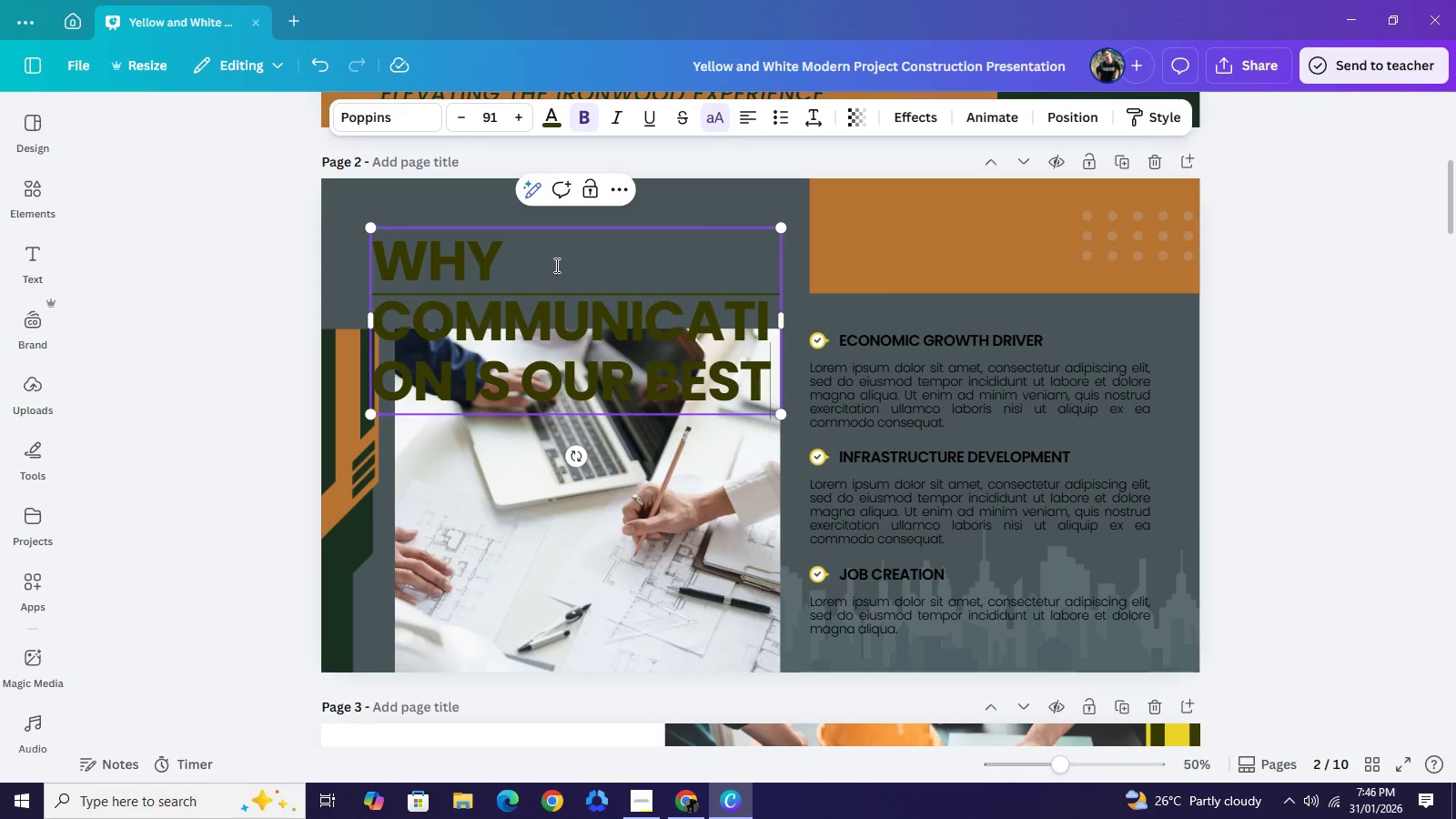 
type( tool)
 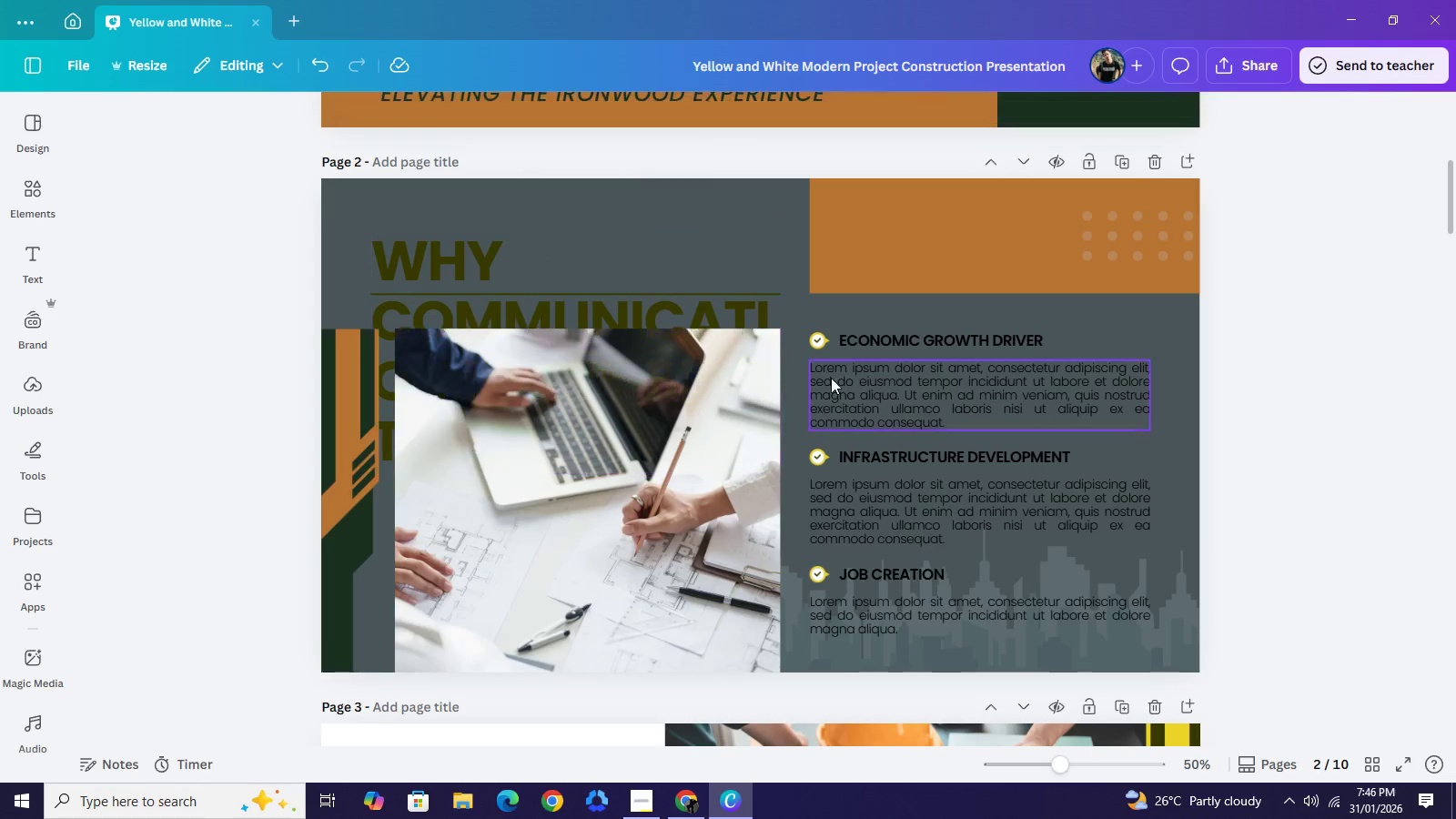 
left_click([581, 299])
 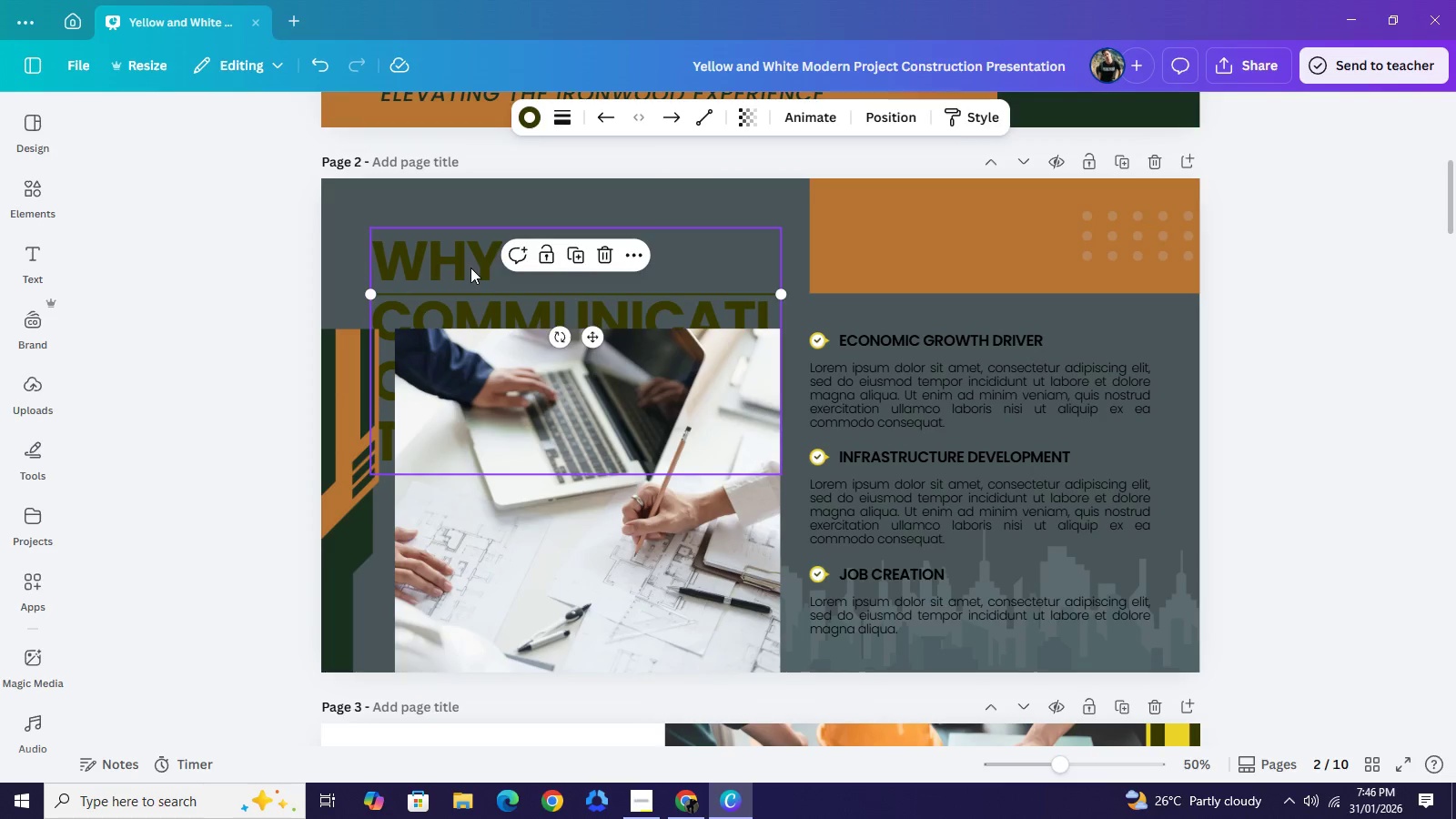 
left_click([470, 268])
 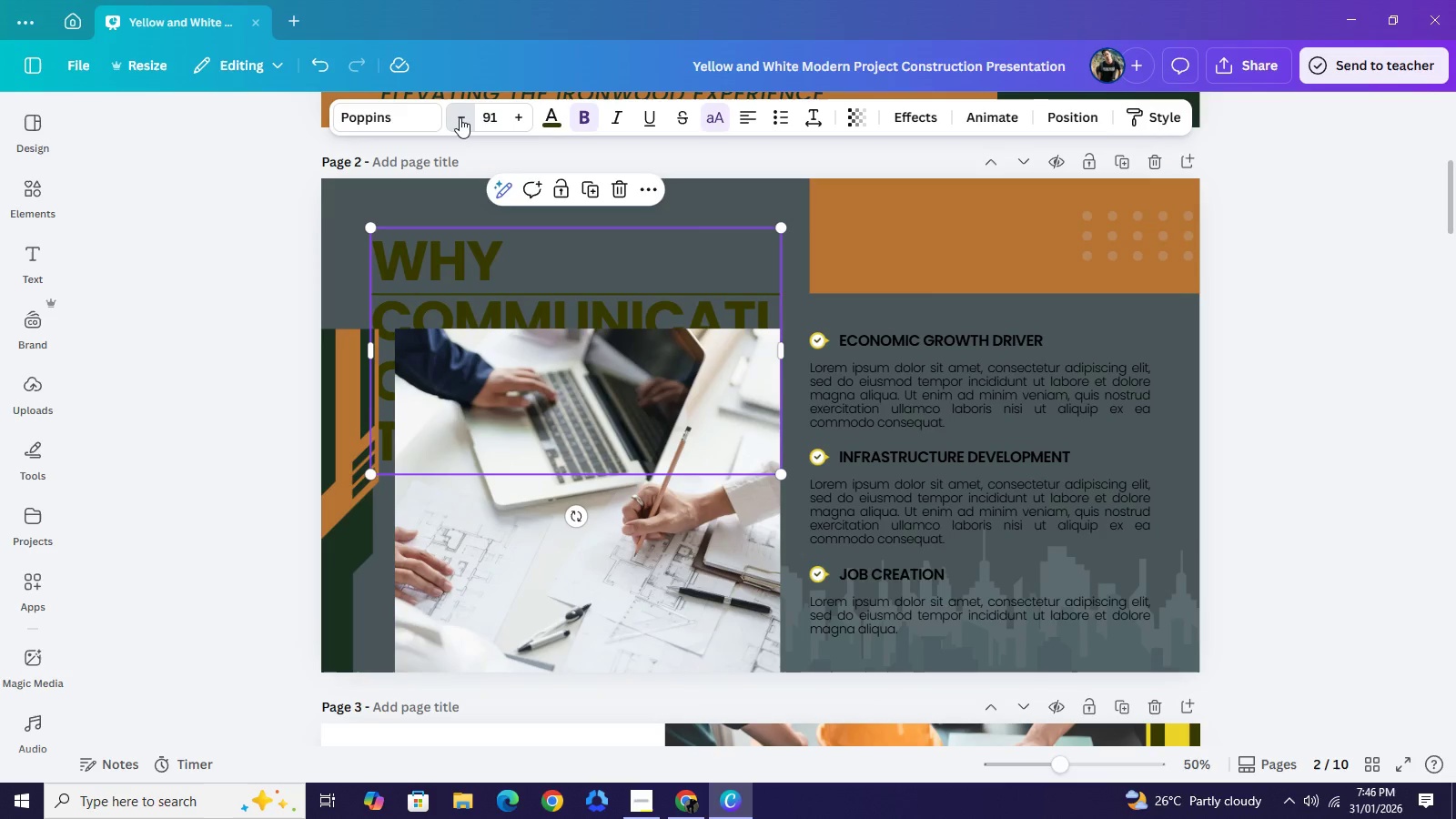 
double_click([460, 117])
 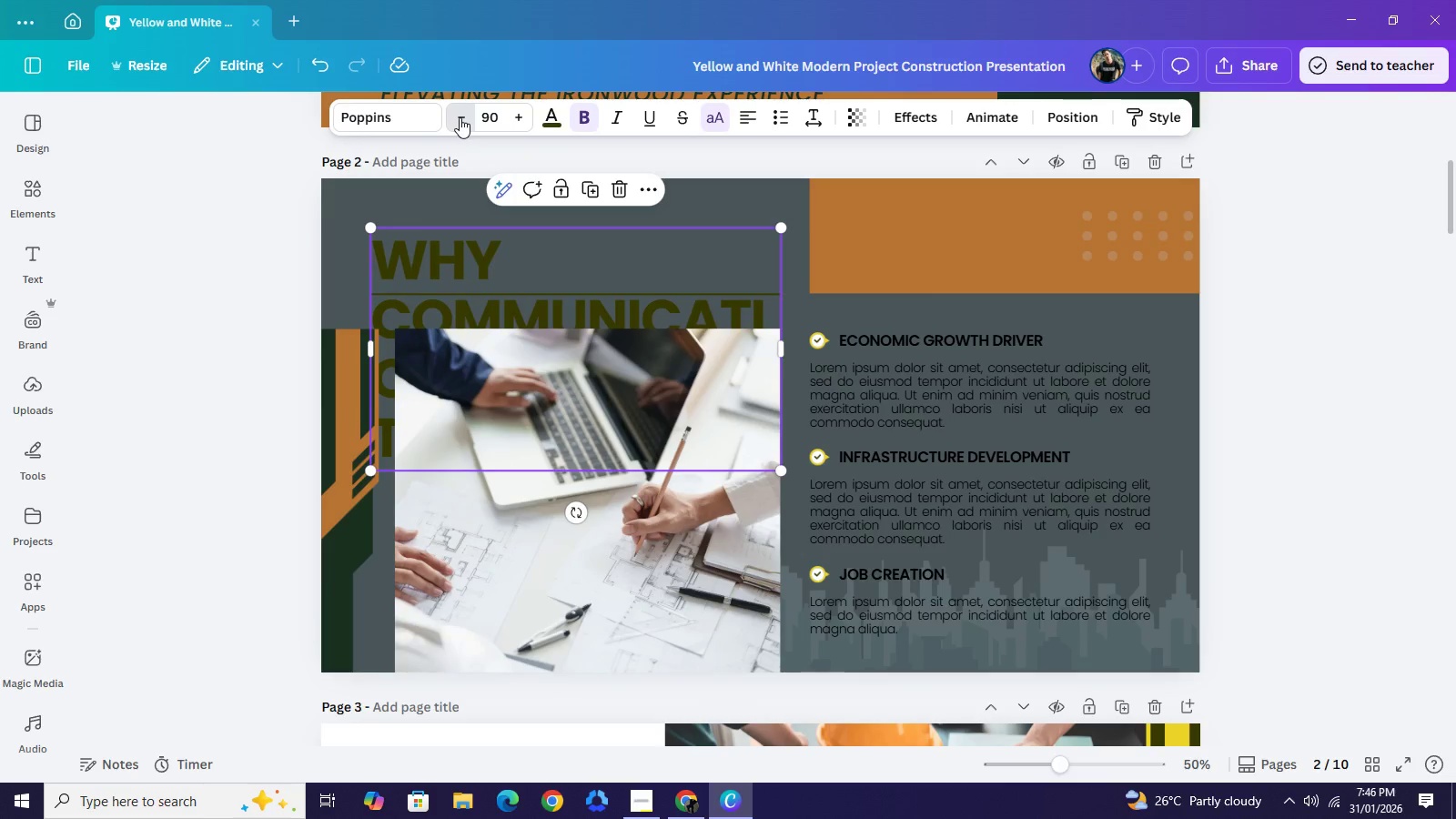 
triple_click([460, 117])
 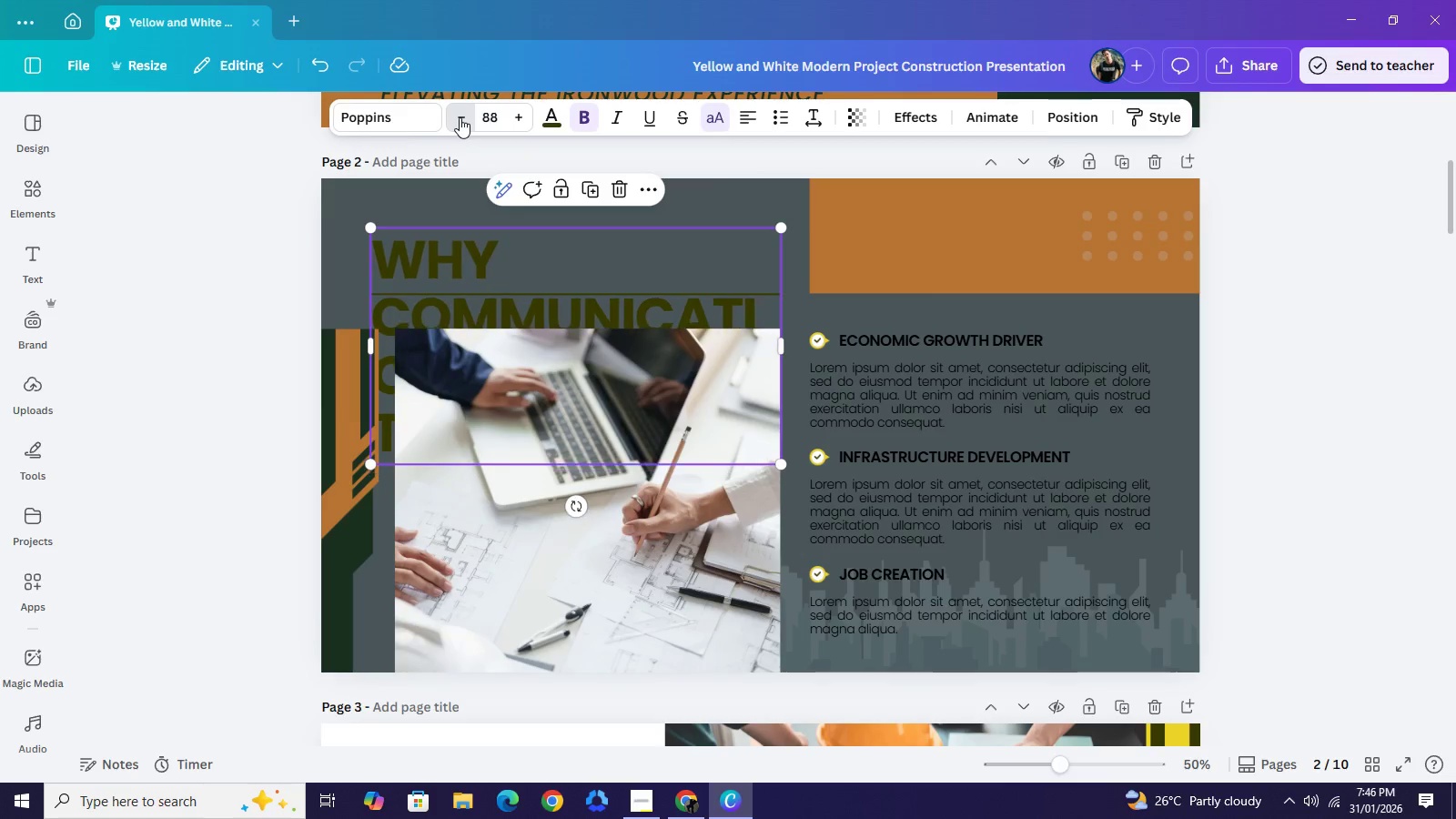 
triple_click([460, 117])
 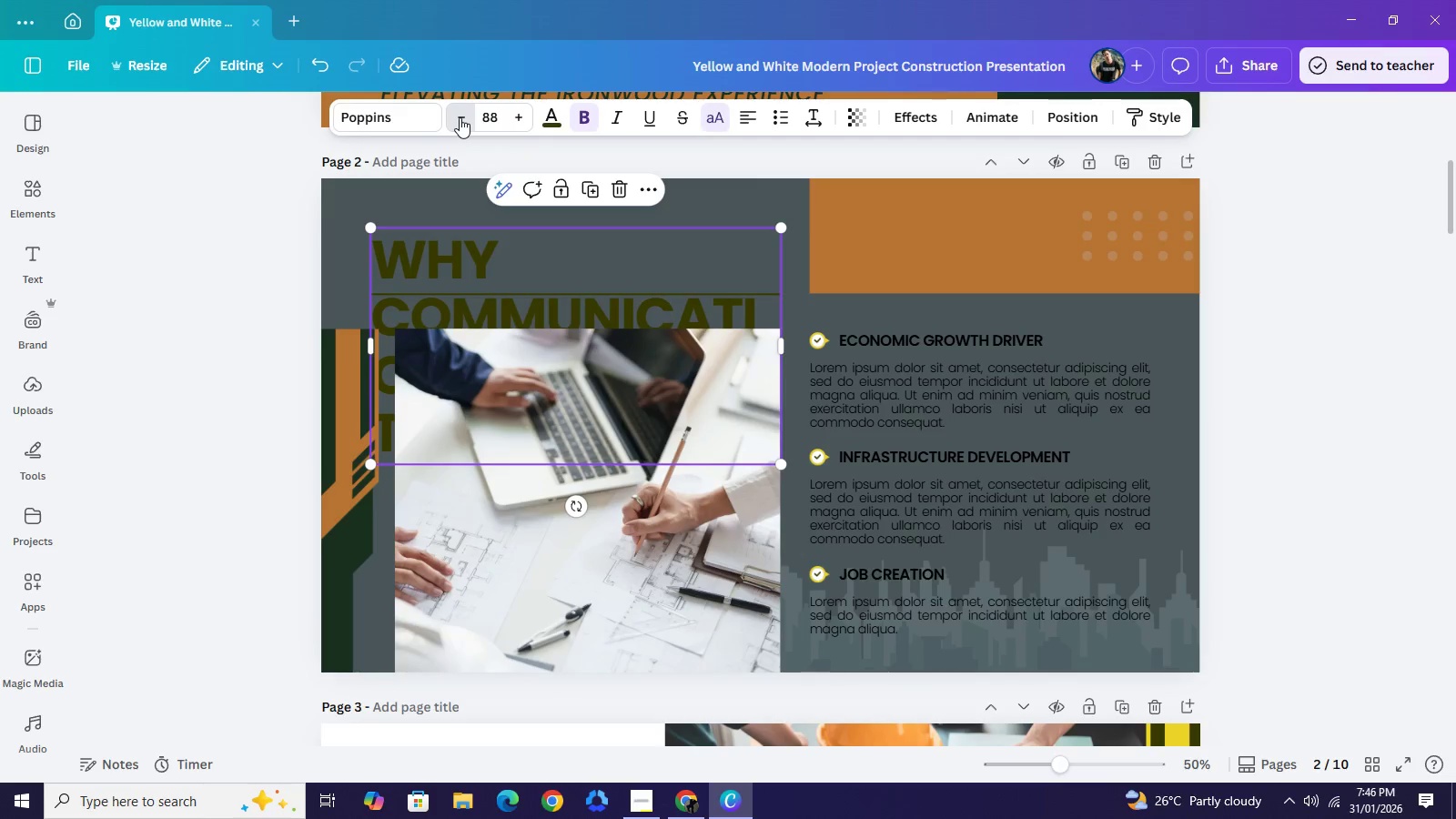 
triple_click([460, 117])
 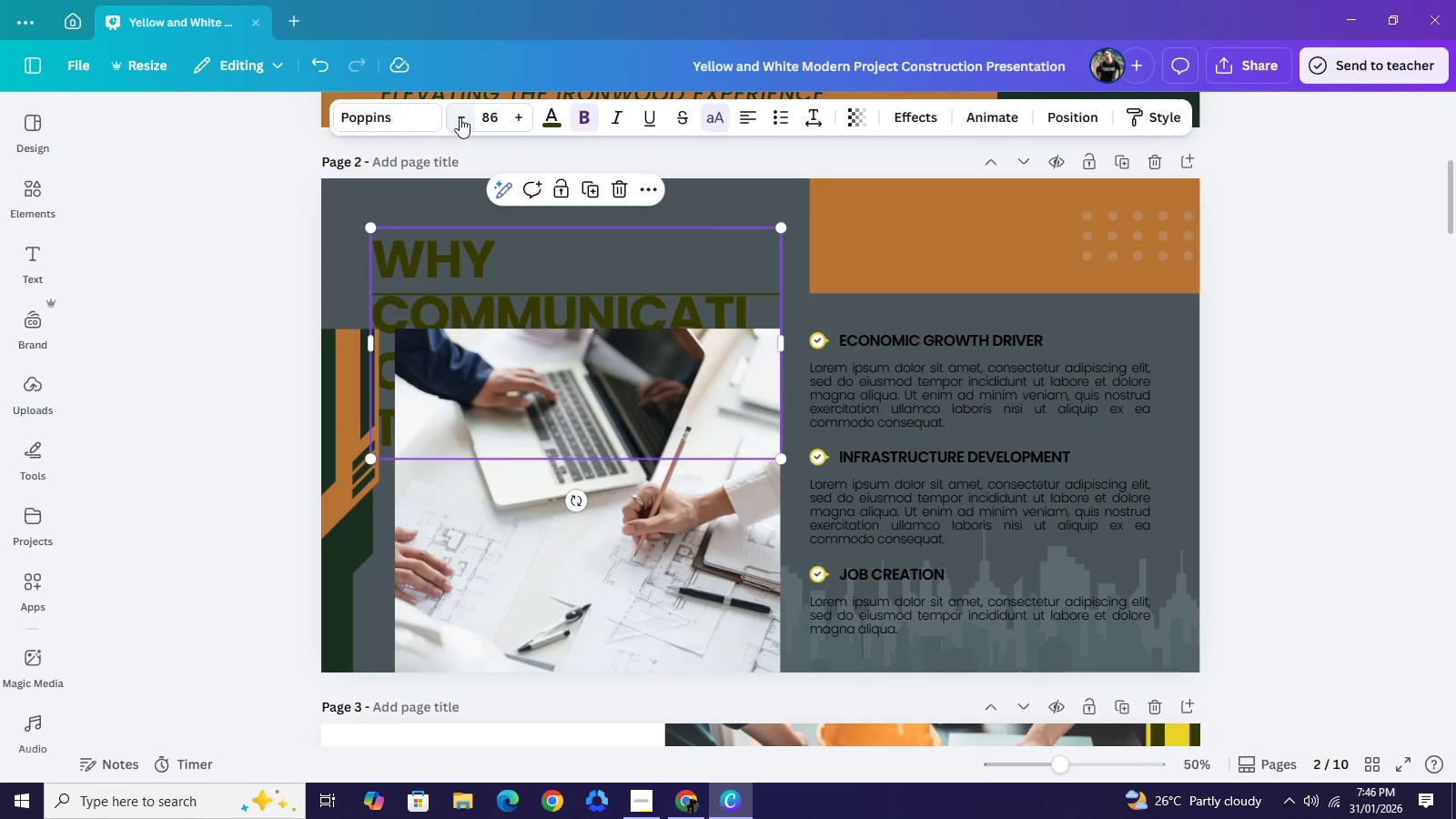 
triple_click([460, 117])
 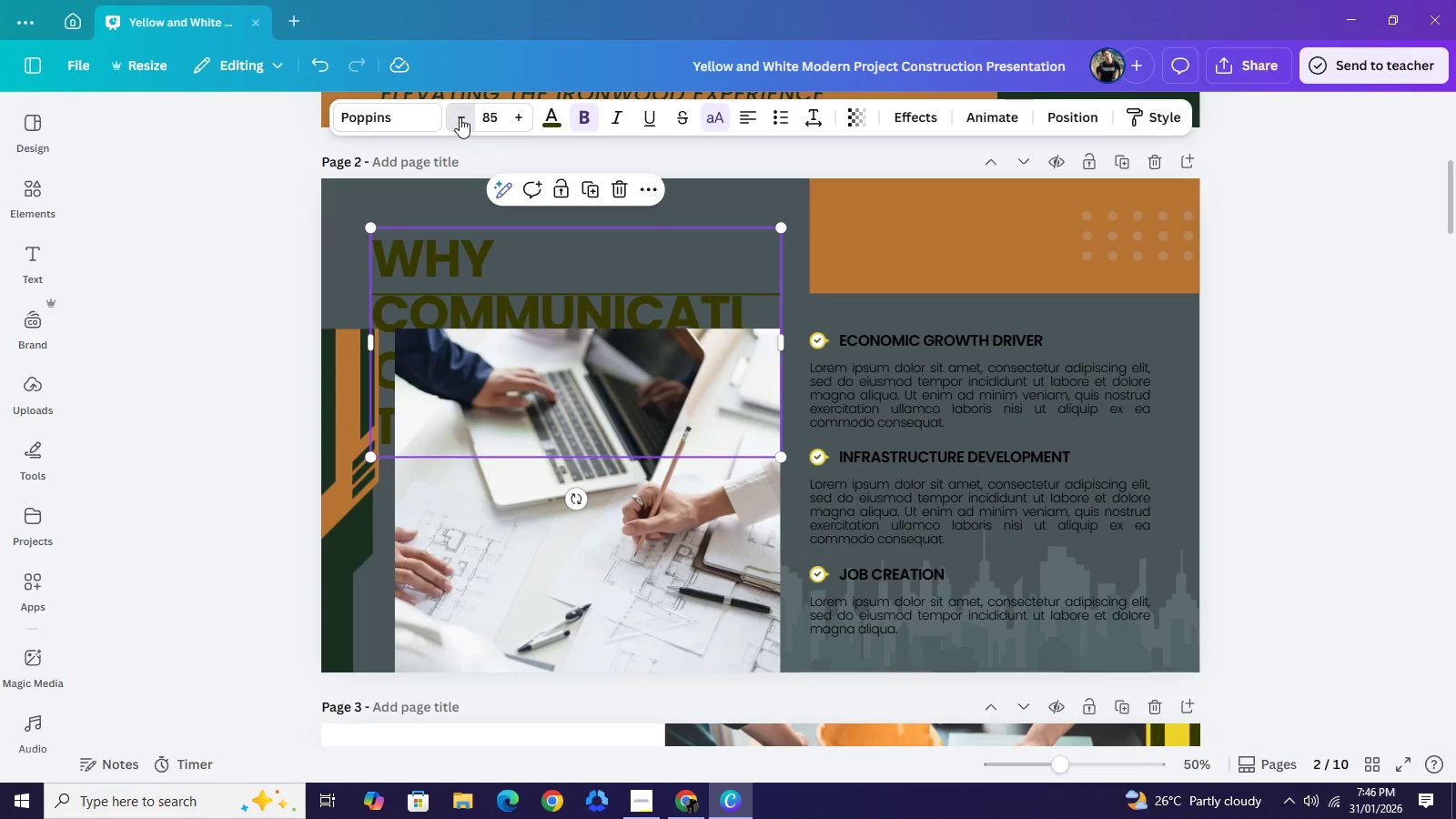 
triple_click([460, 117])
 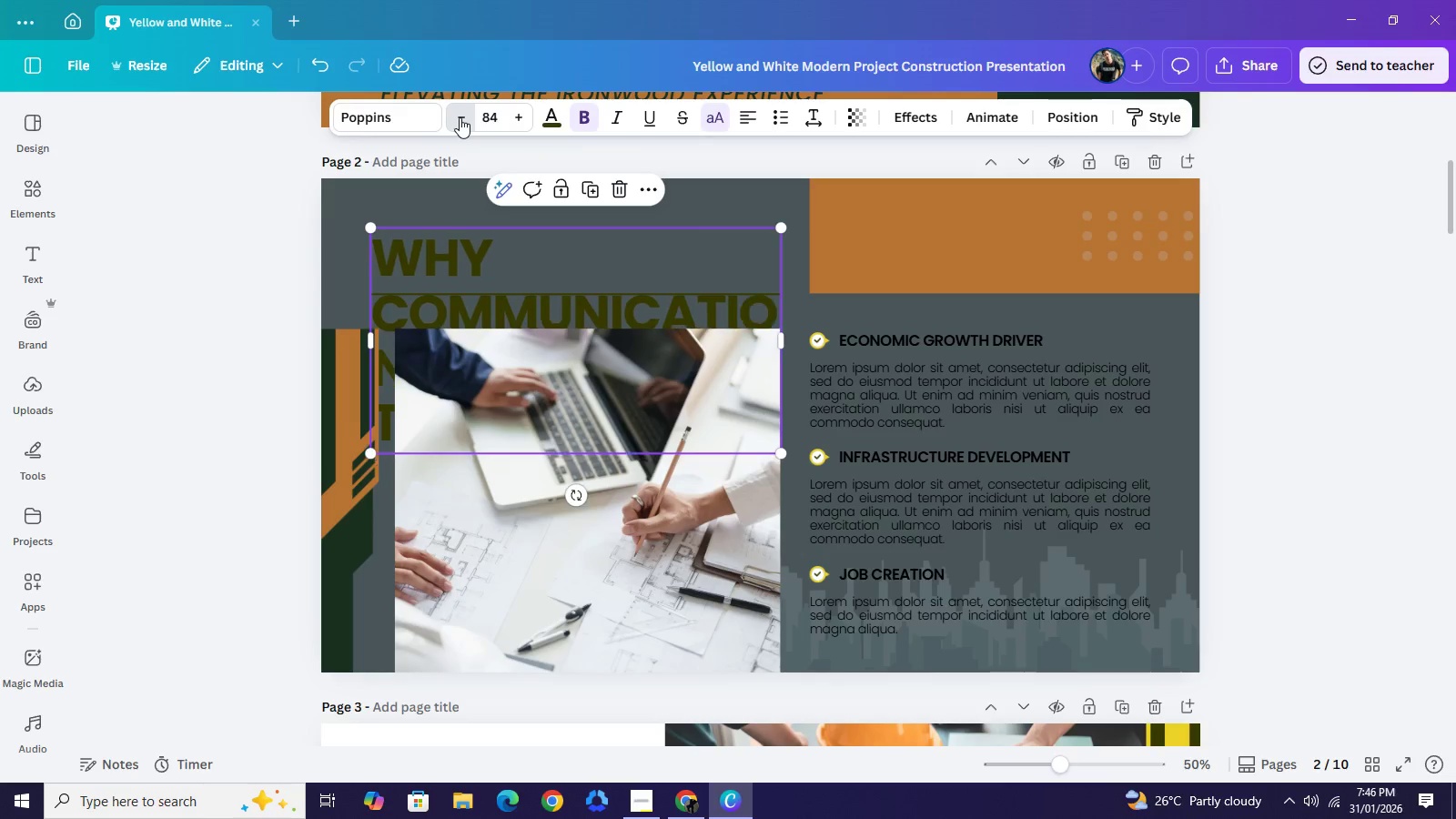 
triple_click([460, 117])
 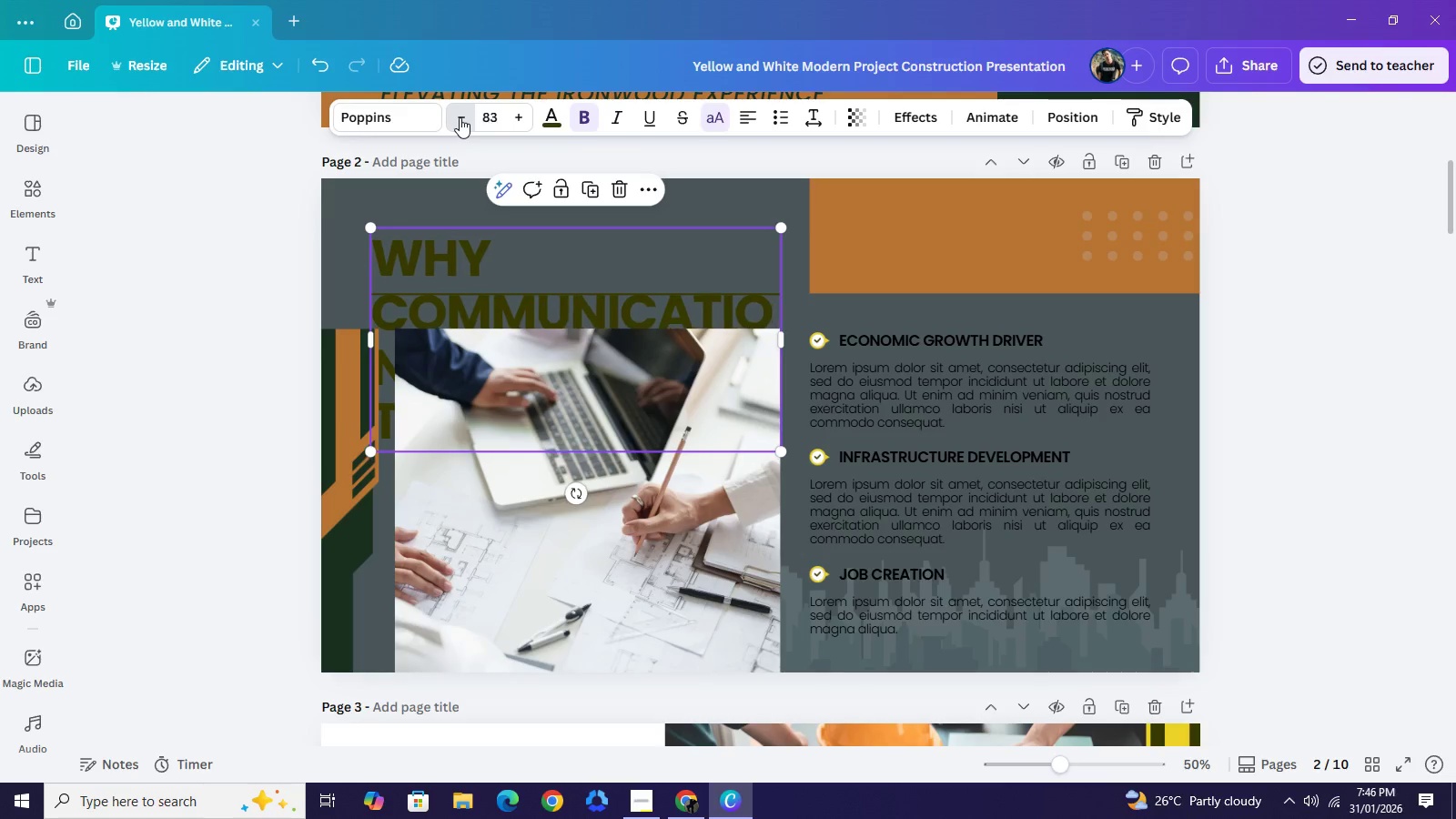 
triple_click([460, 117])
 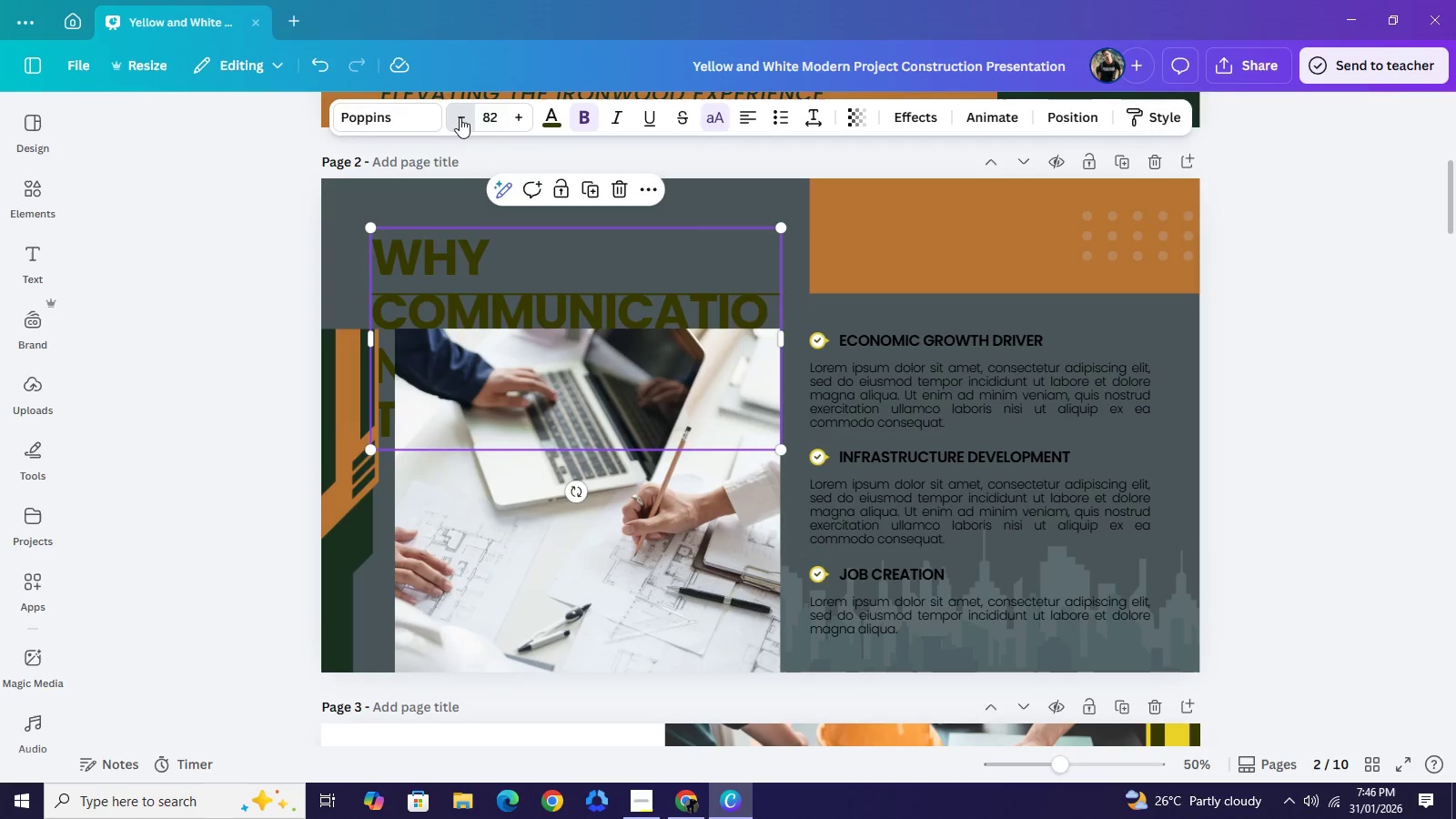 
triple_click([460, 117])
 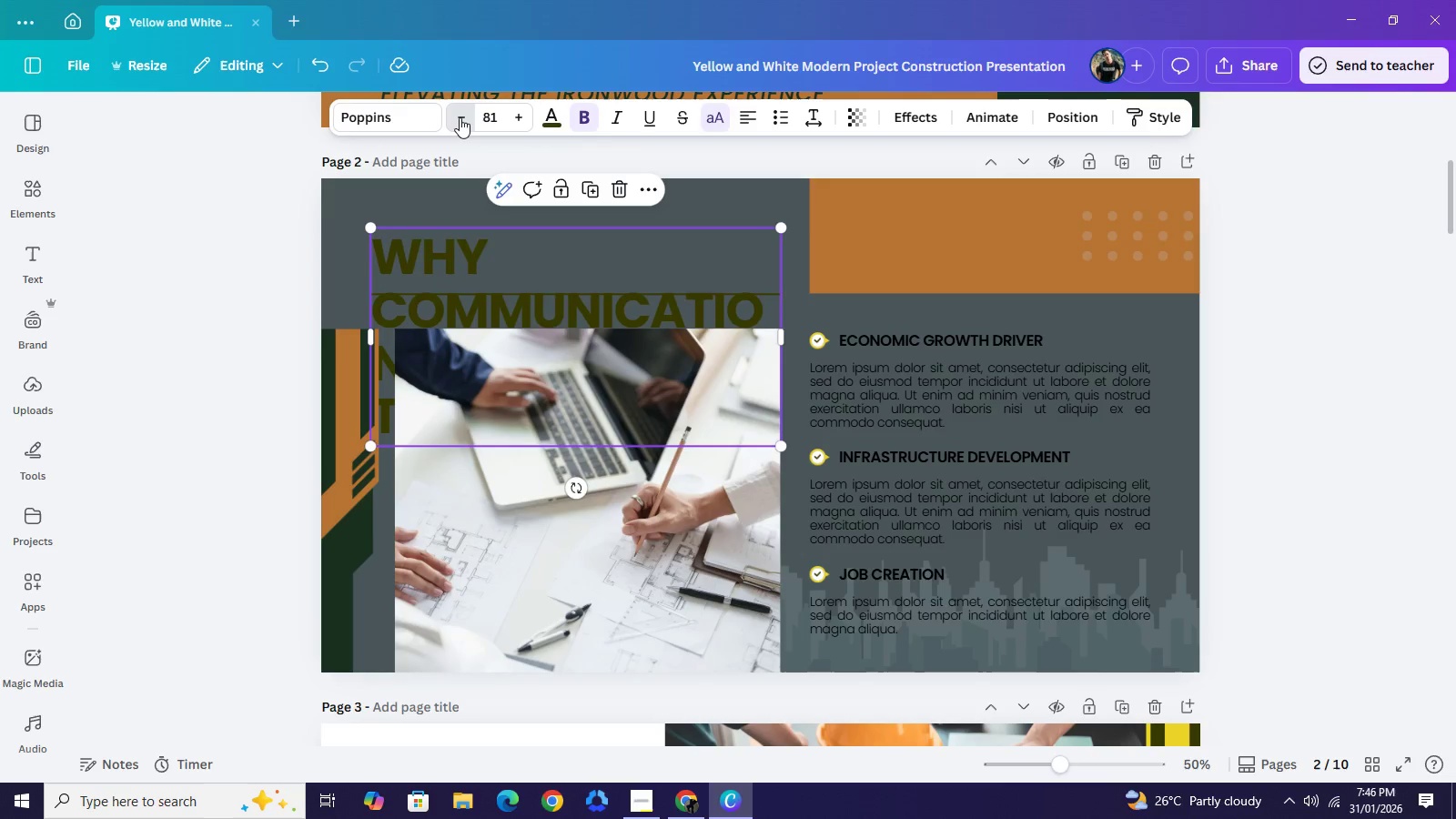 
triple_click([460, 117])
 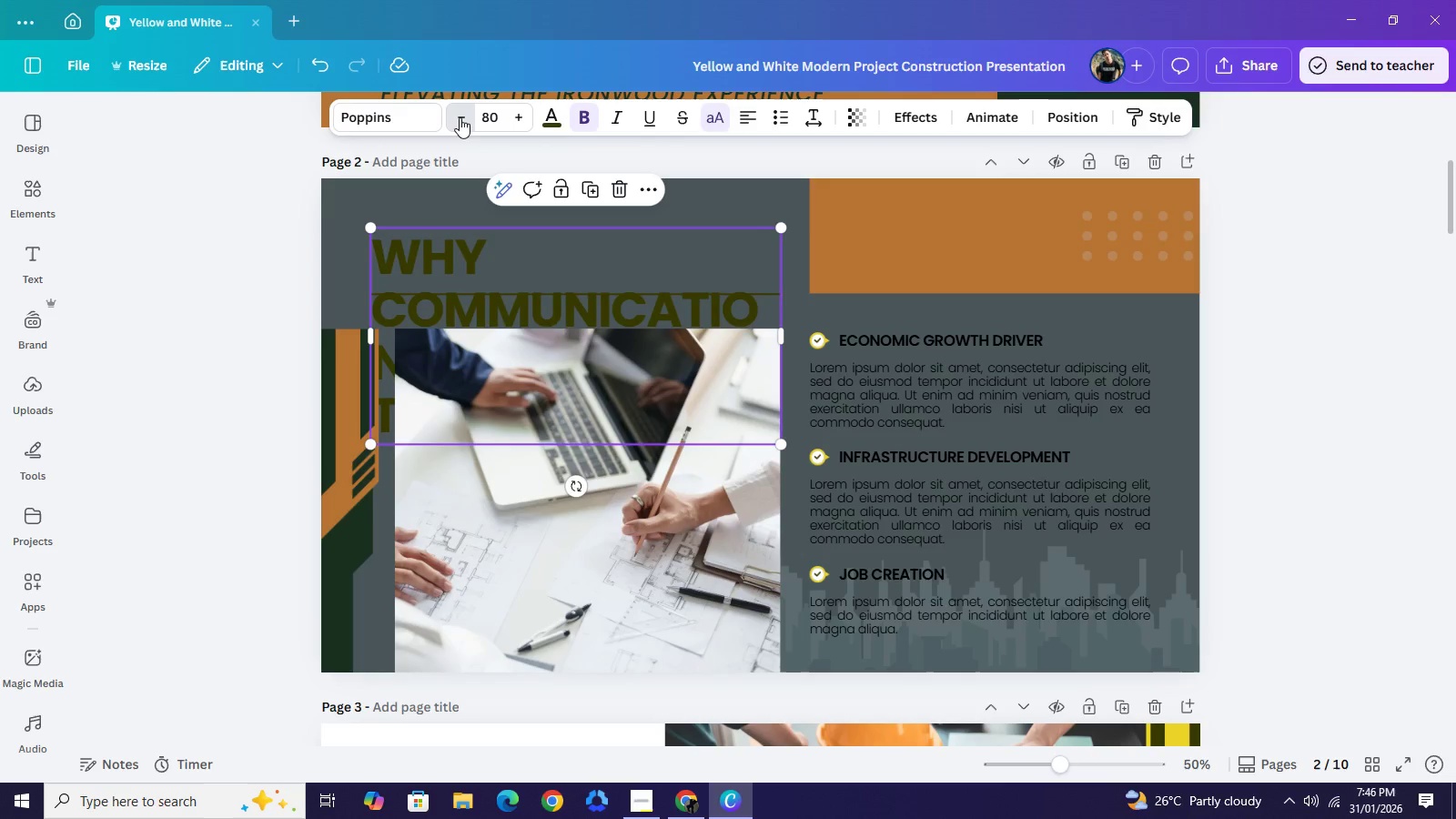 
triple_click([460, 117])
 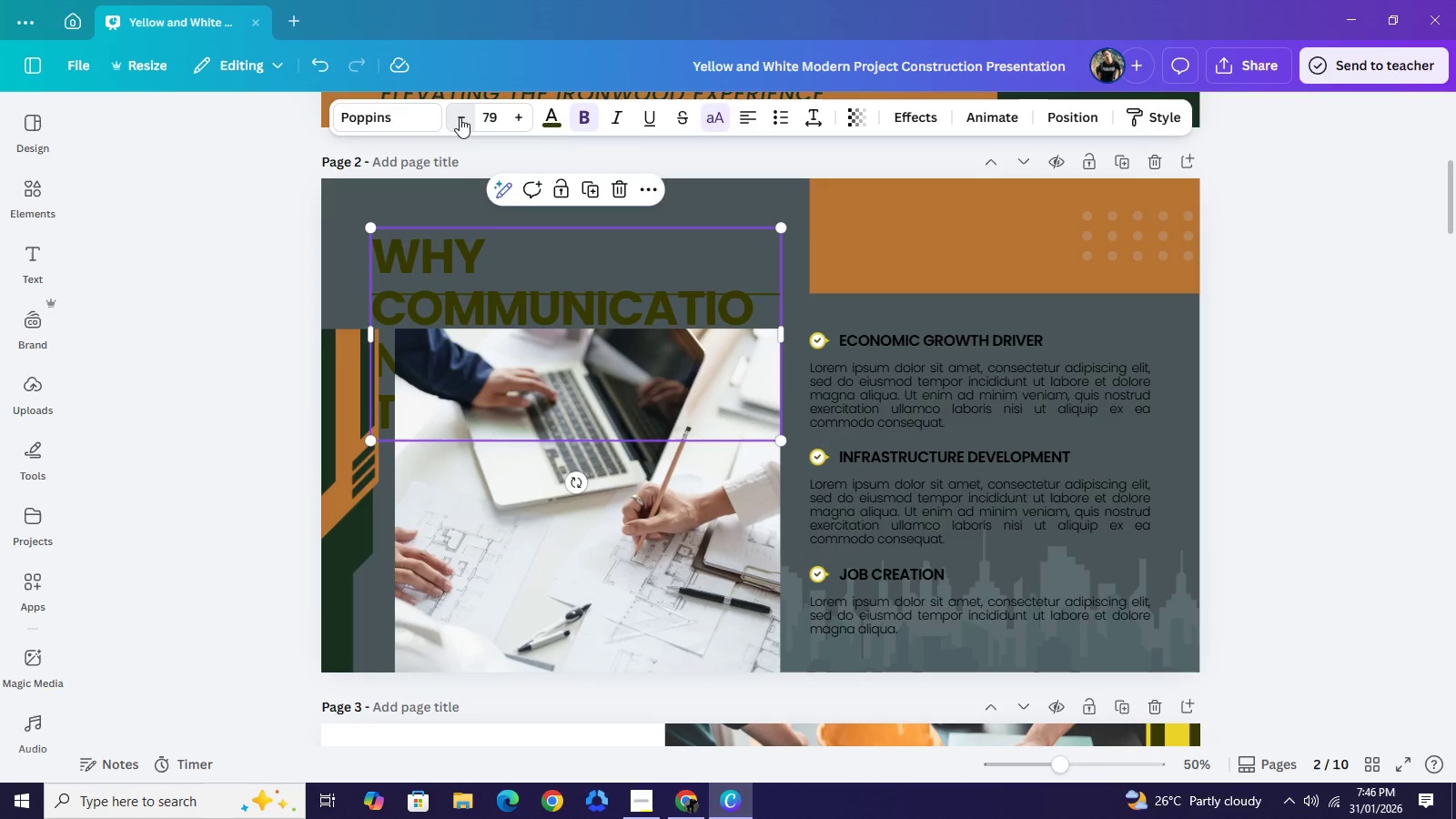 
triple_click([460, 117])
 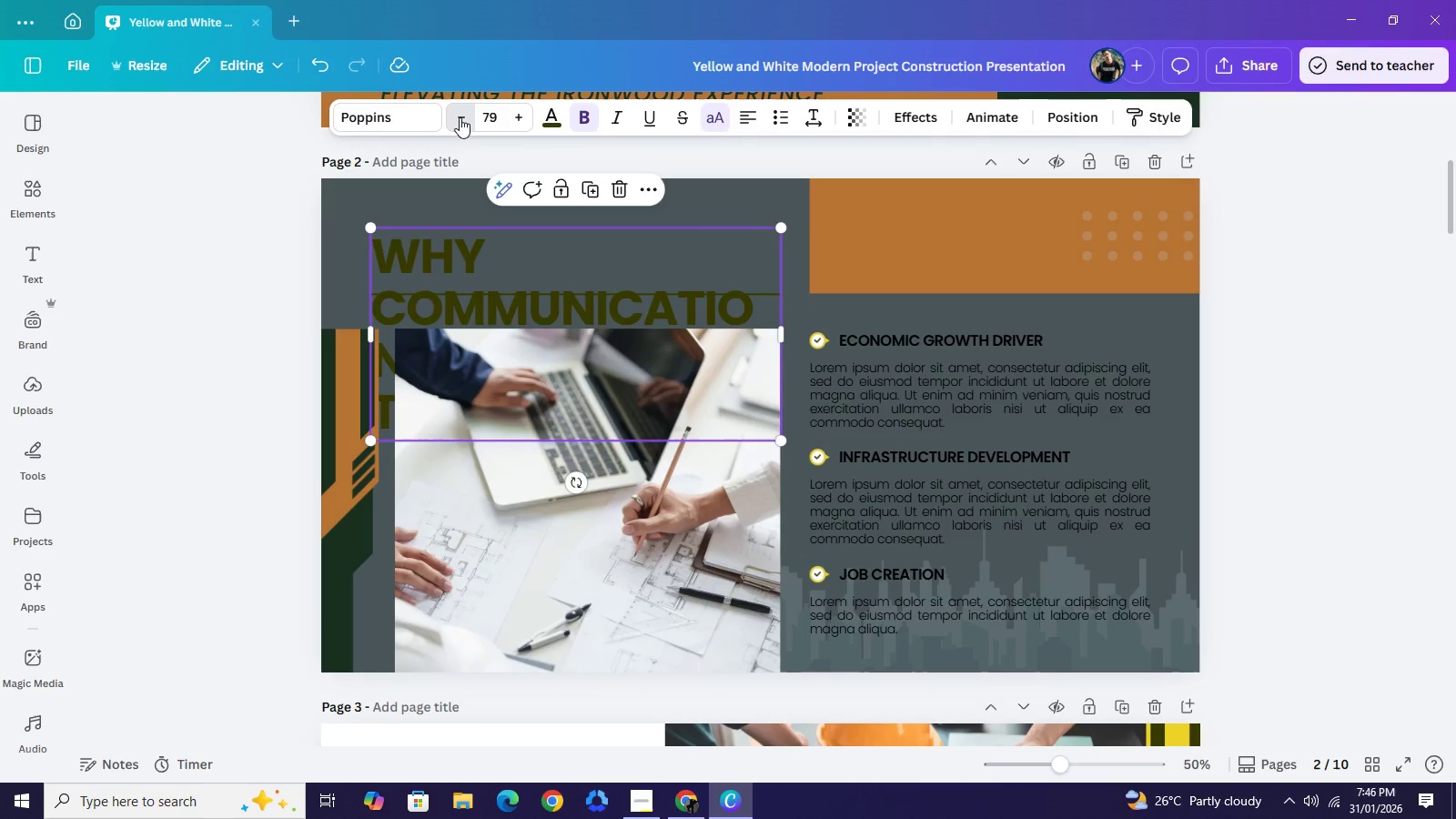 
triple_click([460, 117])
 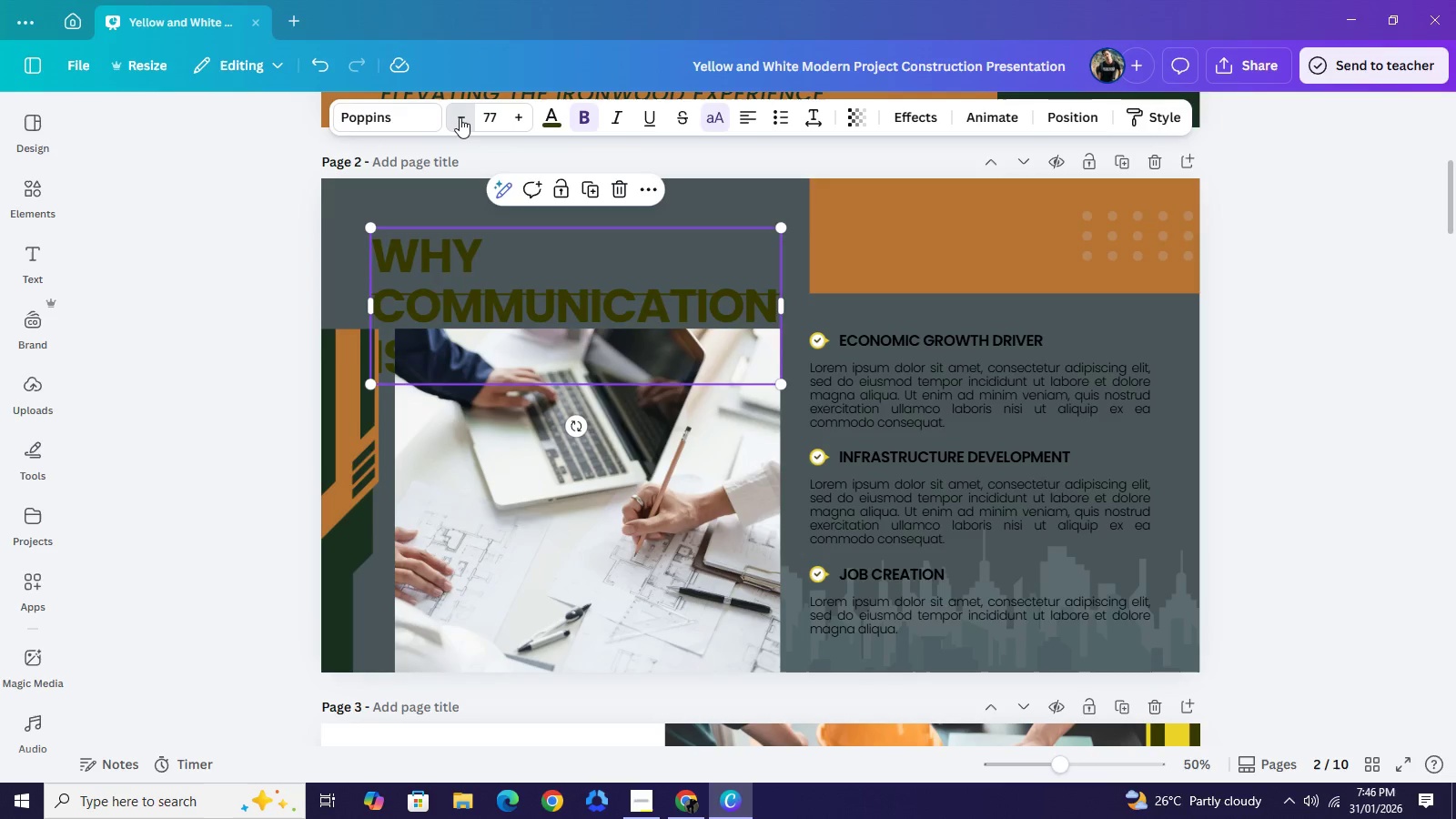 
triple_click([460, 117])
 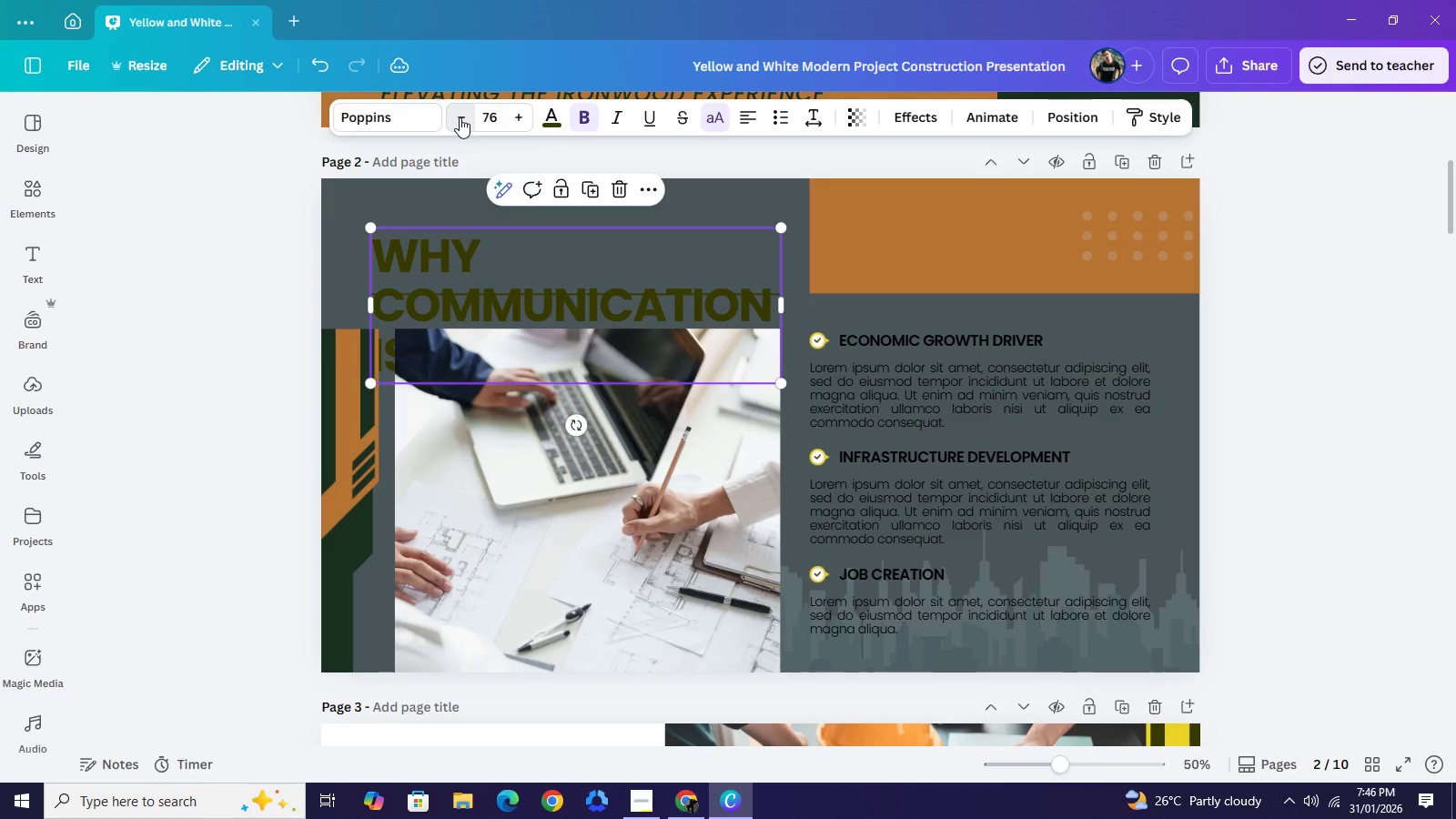 
triple_click([460, 117])
 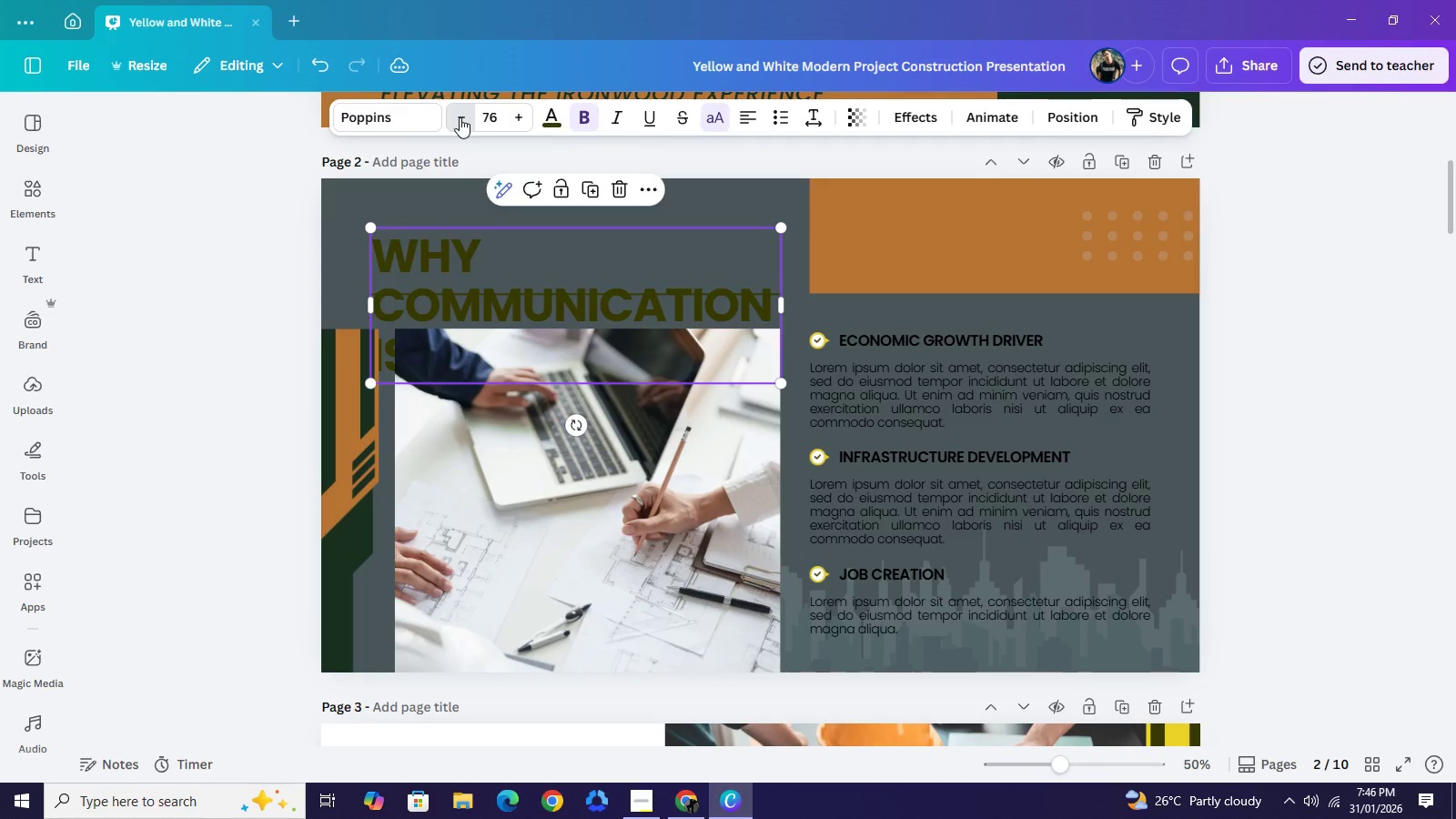 
triple_click([460, 117])
 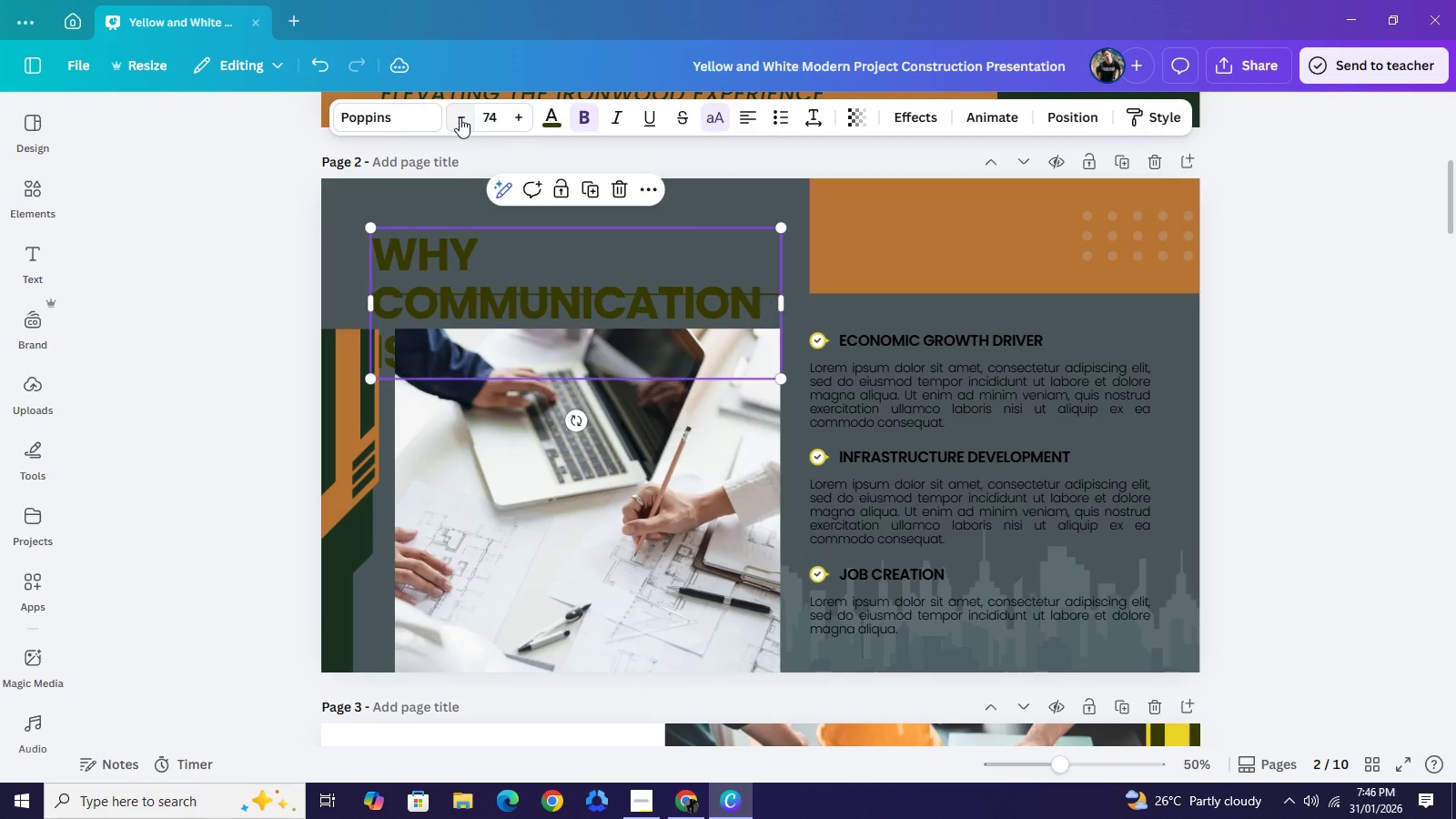 
triple_click([460, 117])
 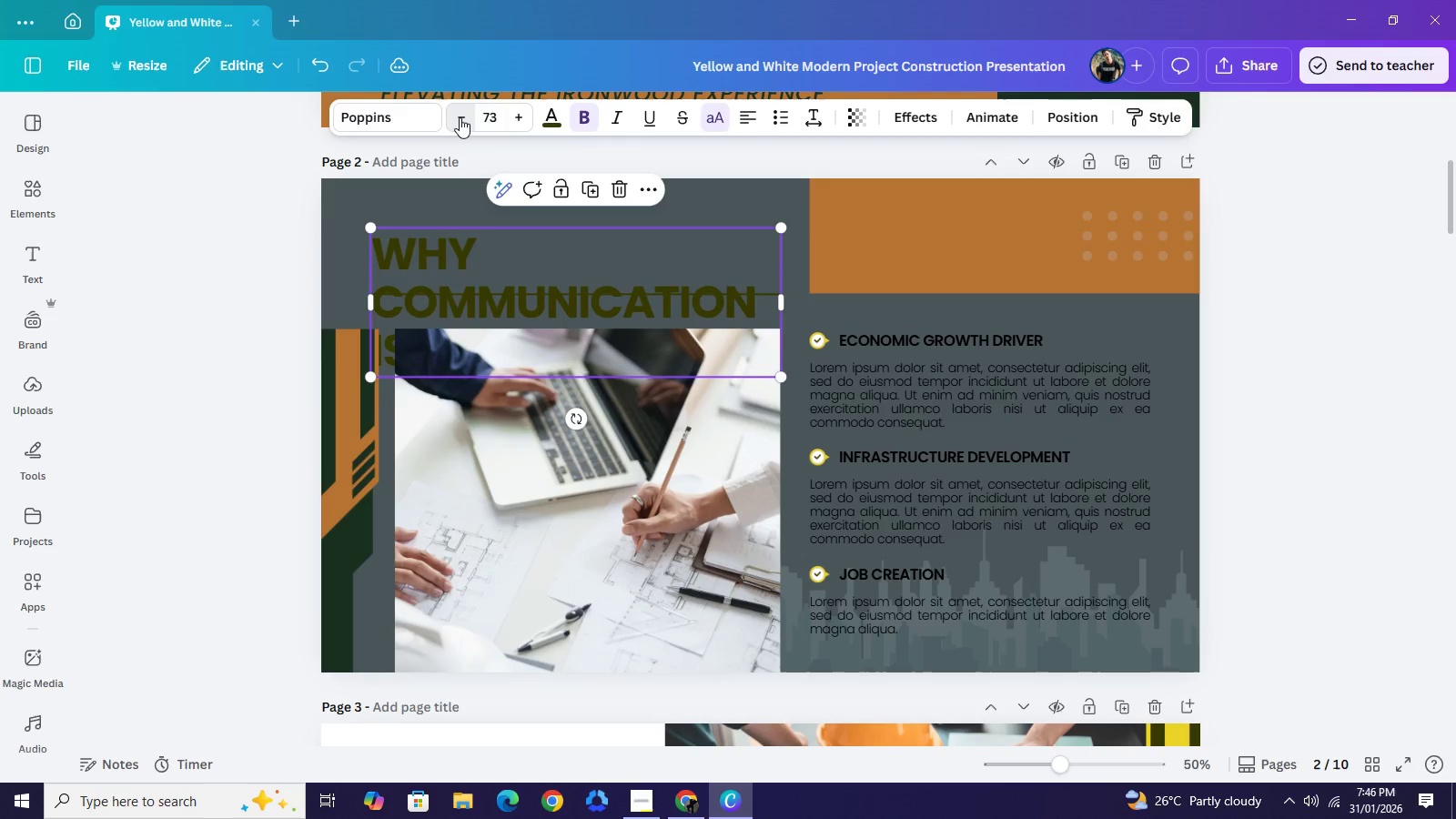 
triple_click([460, 117])
 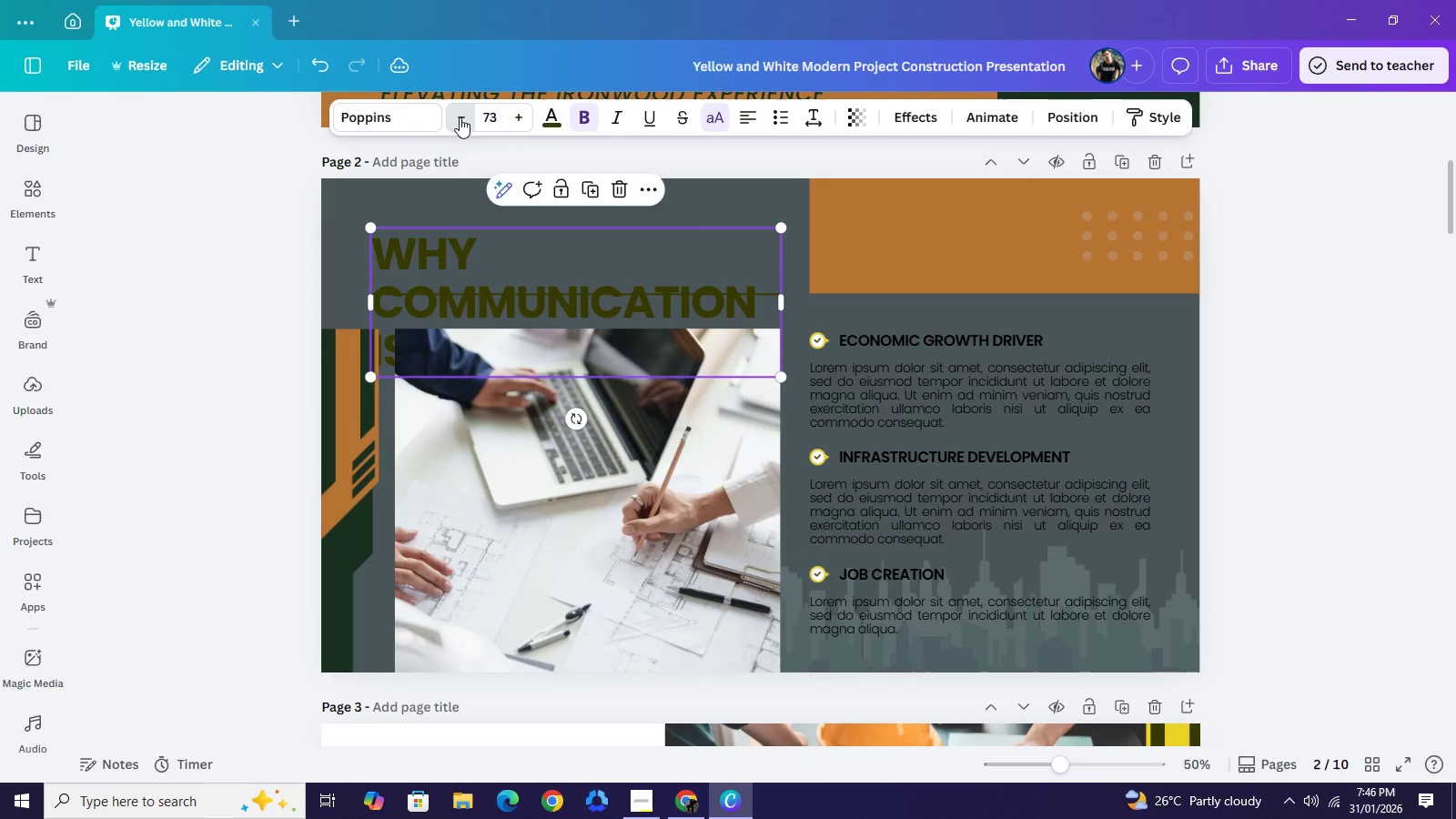 
triple_click([460, 117])
 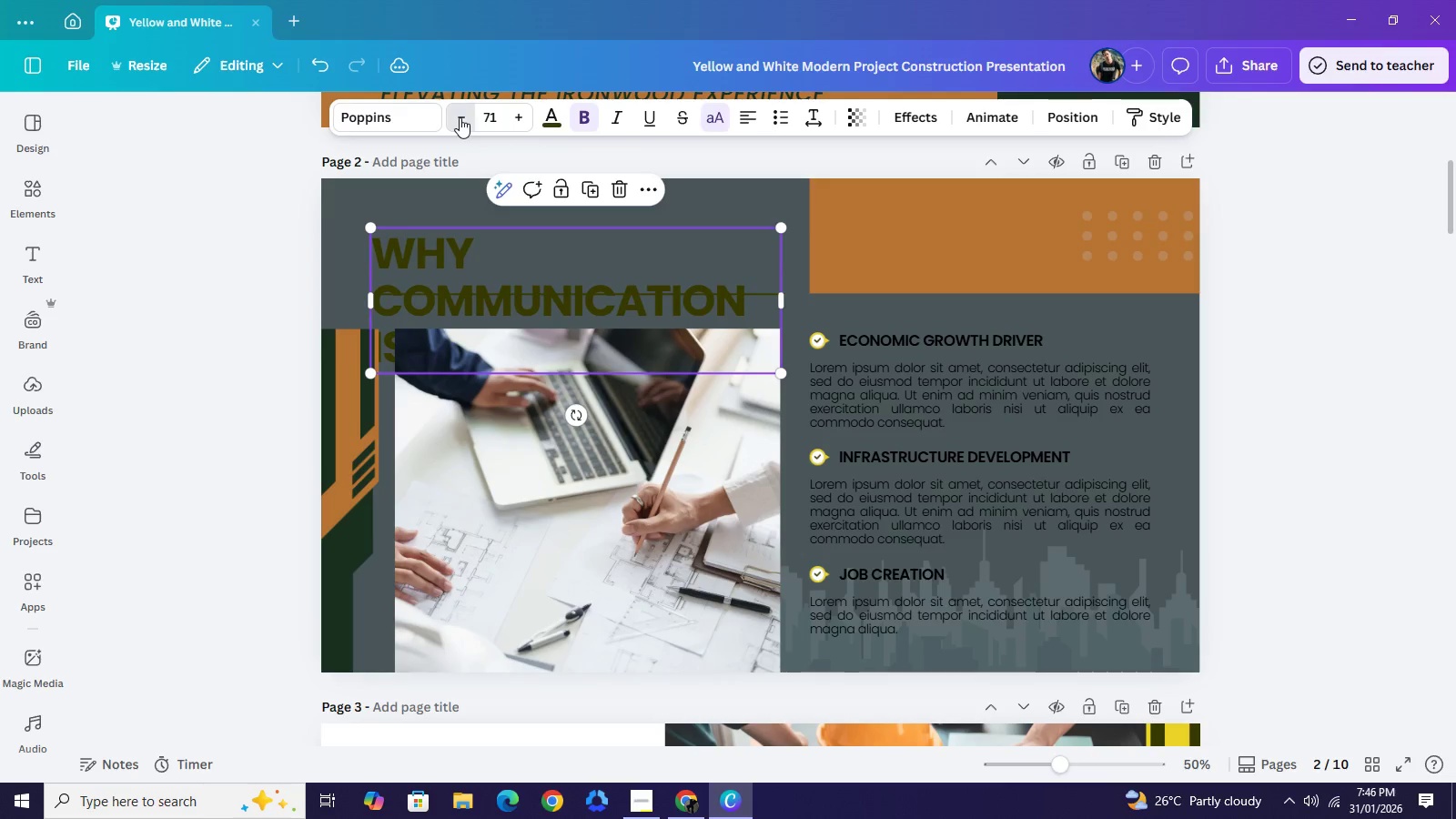 
triple_click([460, 117])
 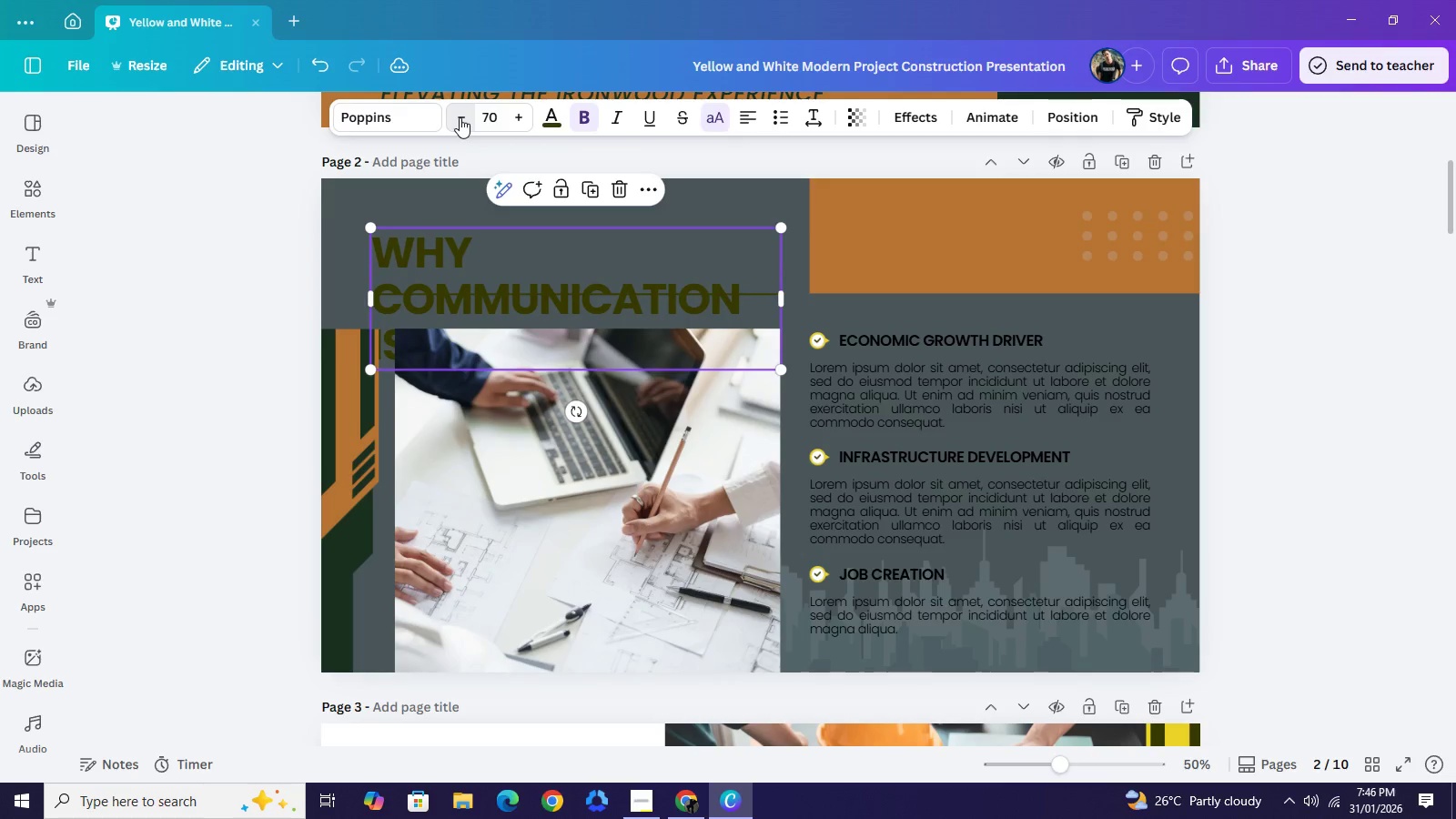 
triple_click([460, 117])
 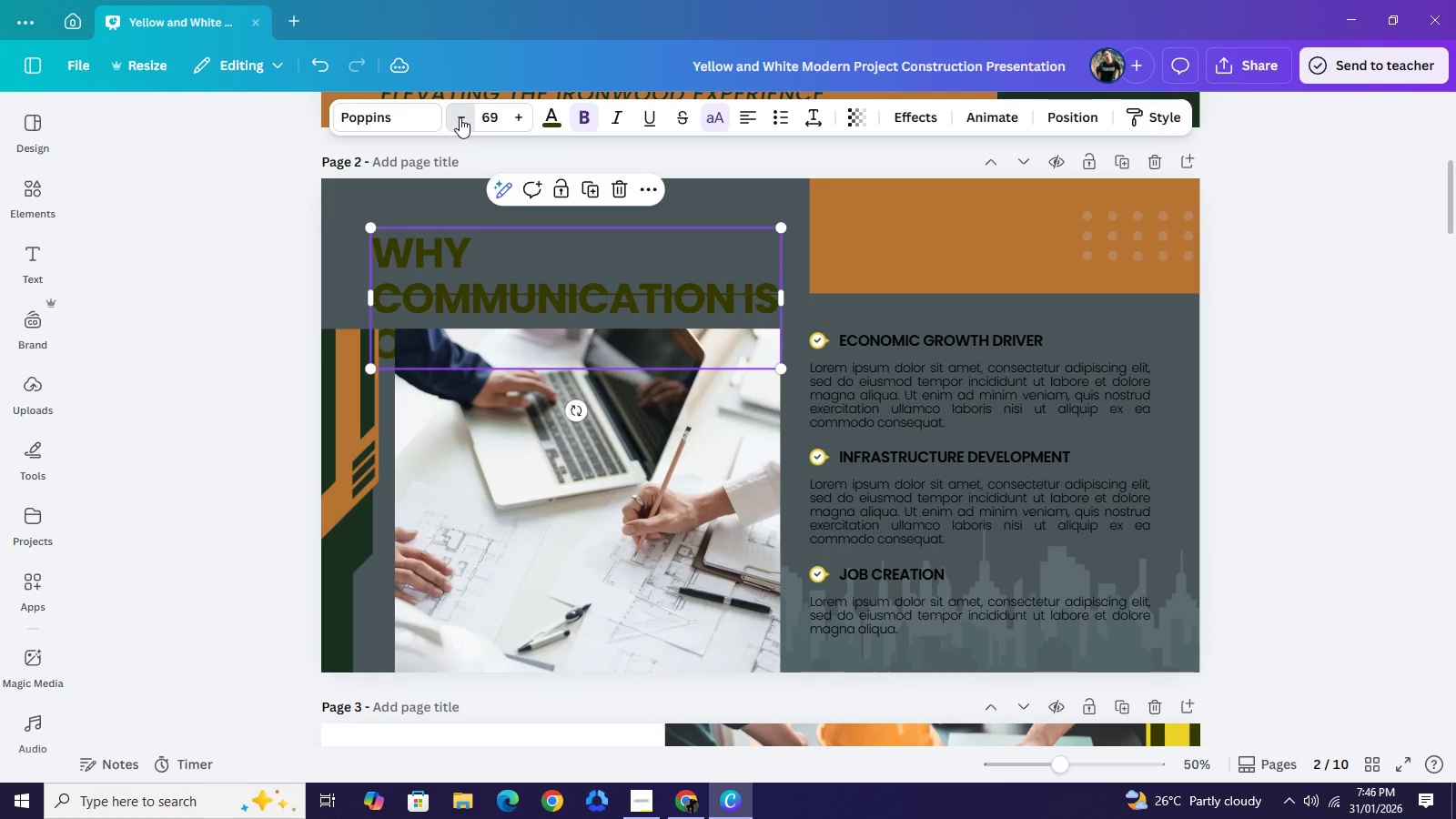 
triple_click([460, 117])
 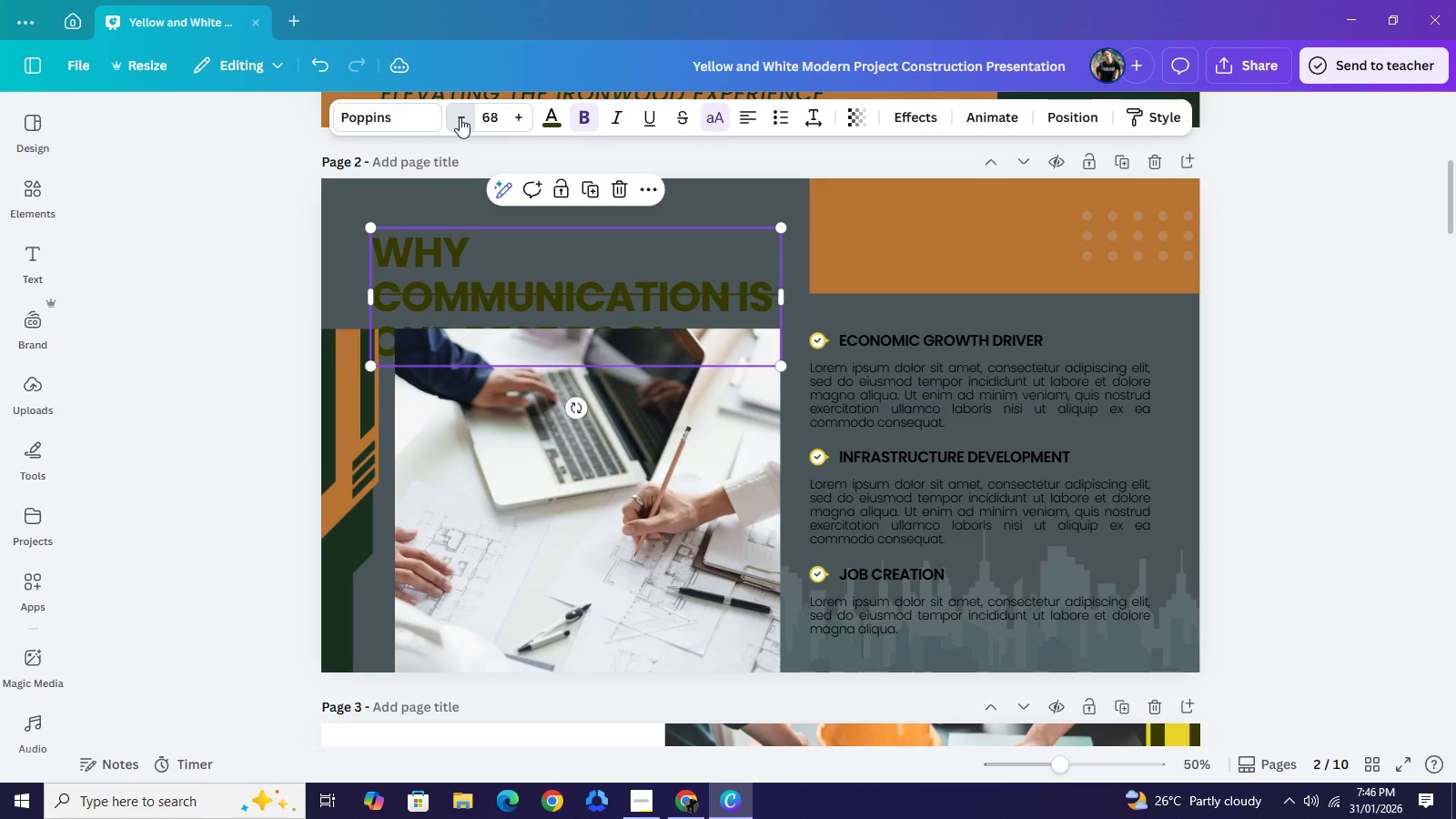 
triple_click([460, 117])
 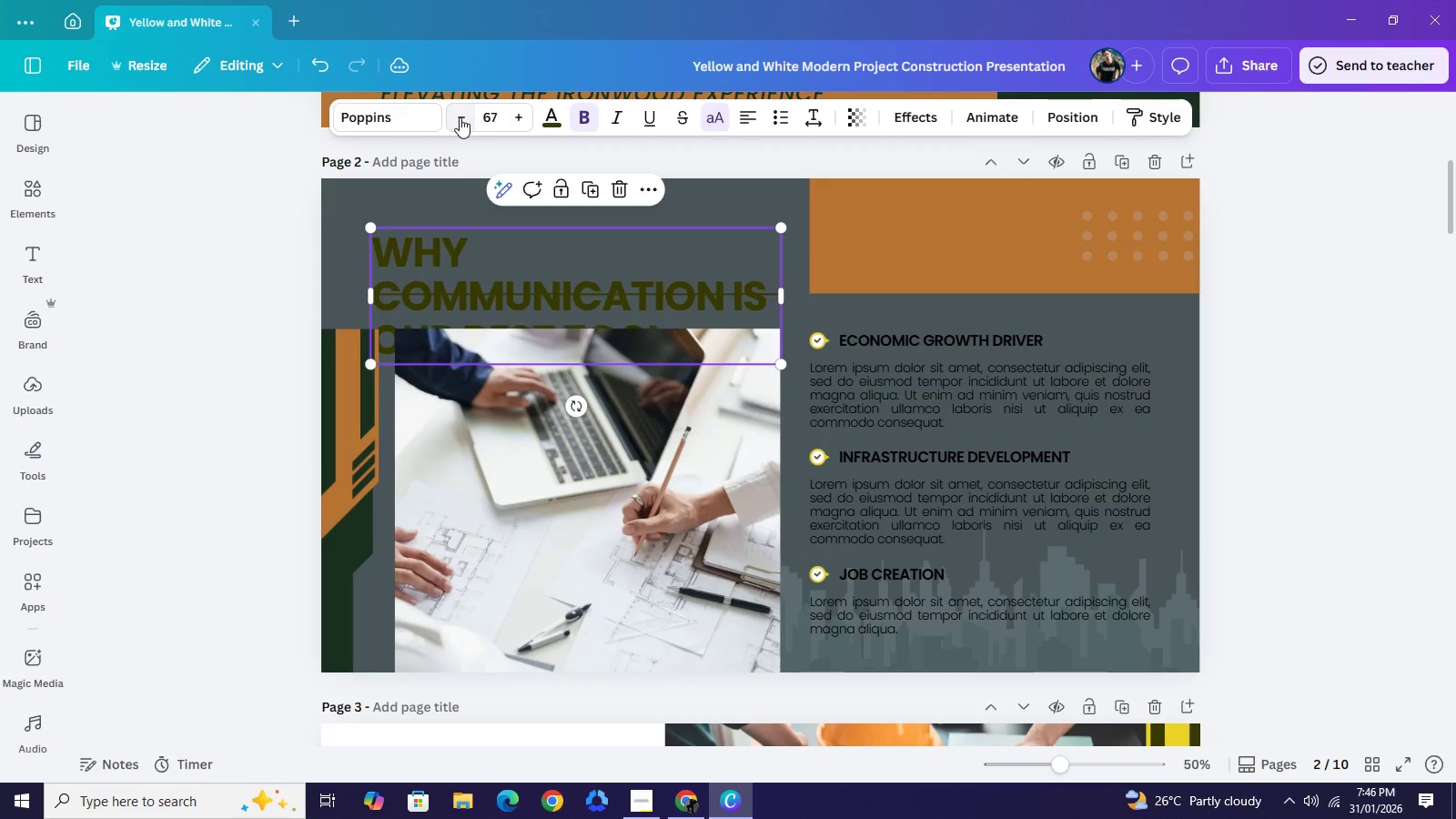 
triple_click([460, 117])
 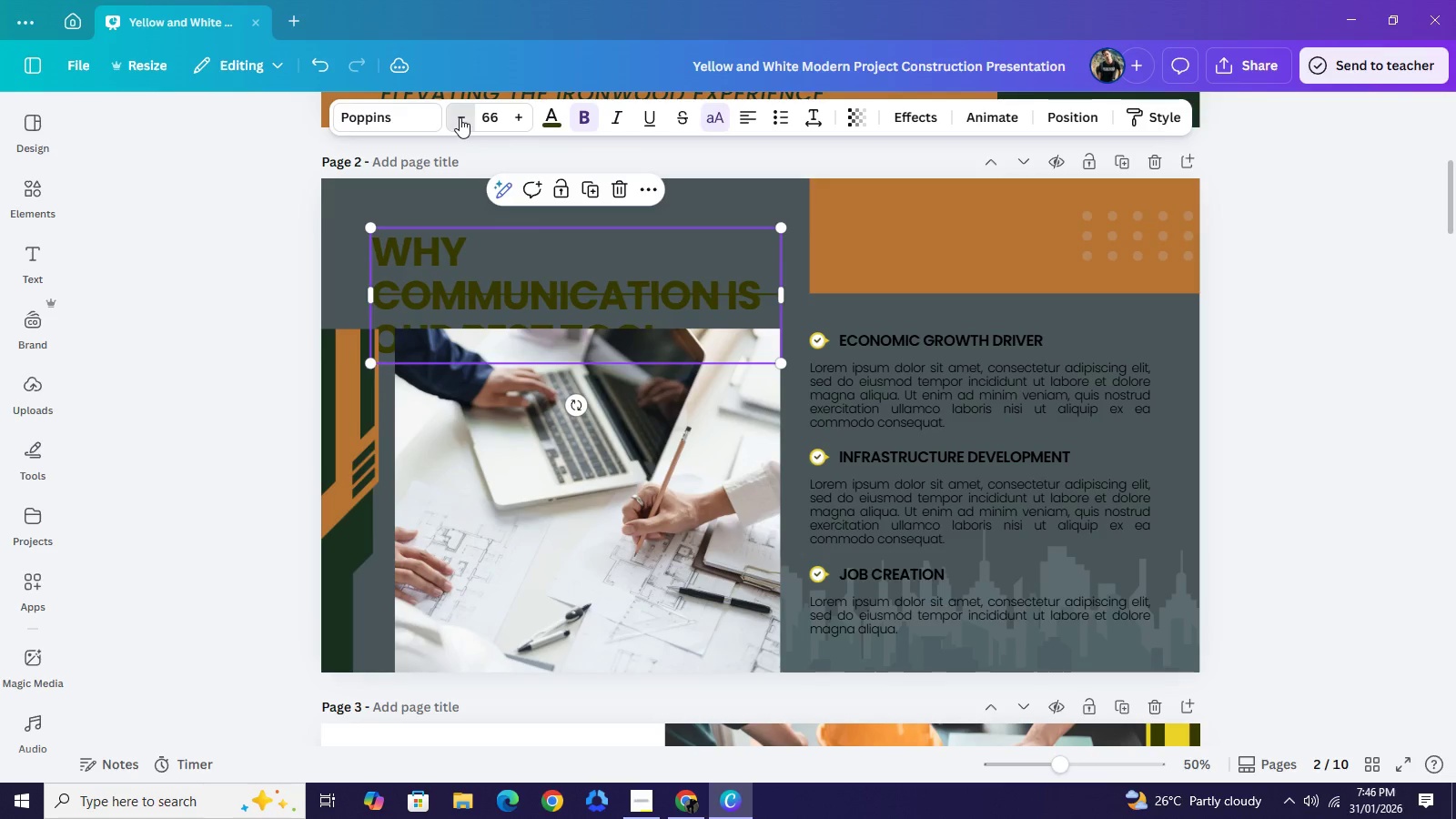 
triple_click([460, 117])
 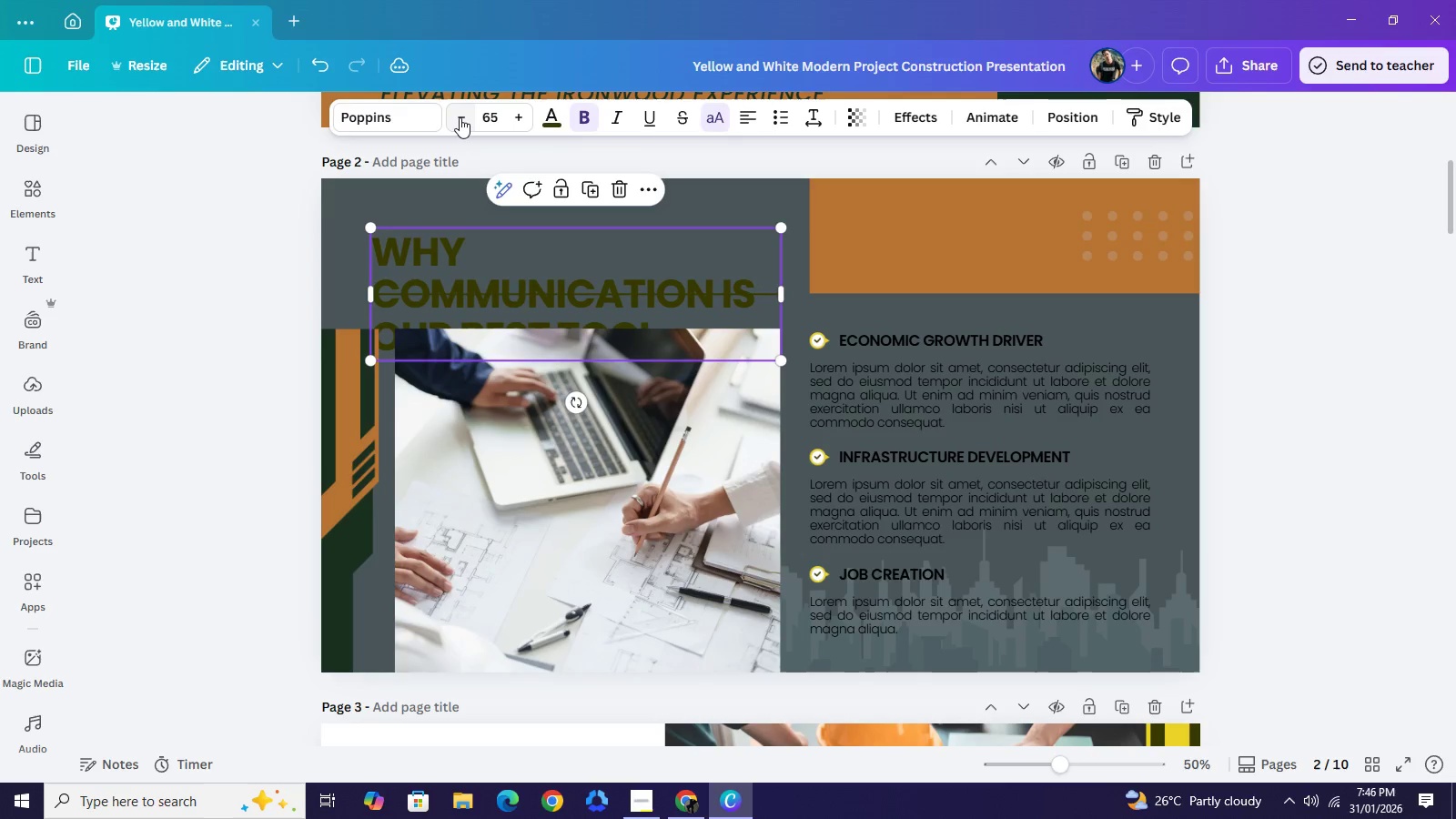 
triple_click([460, 117])
 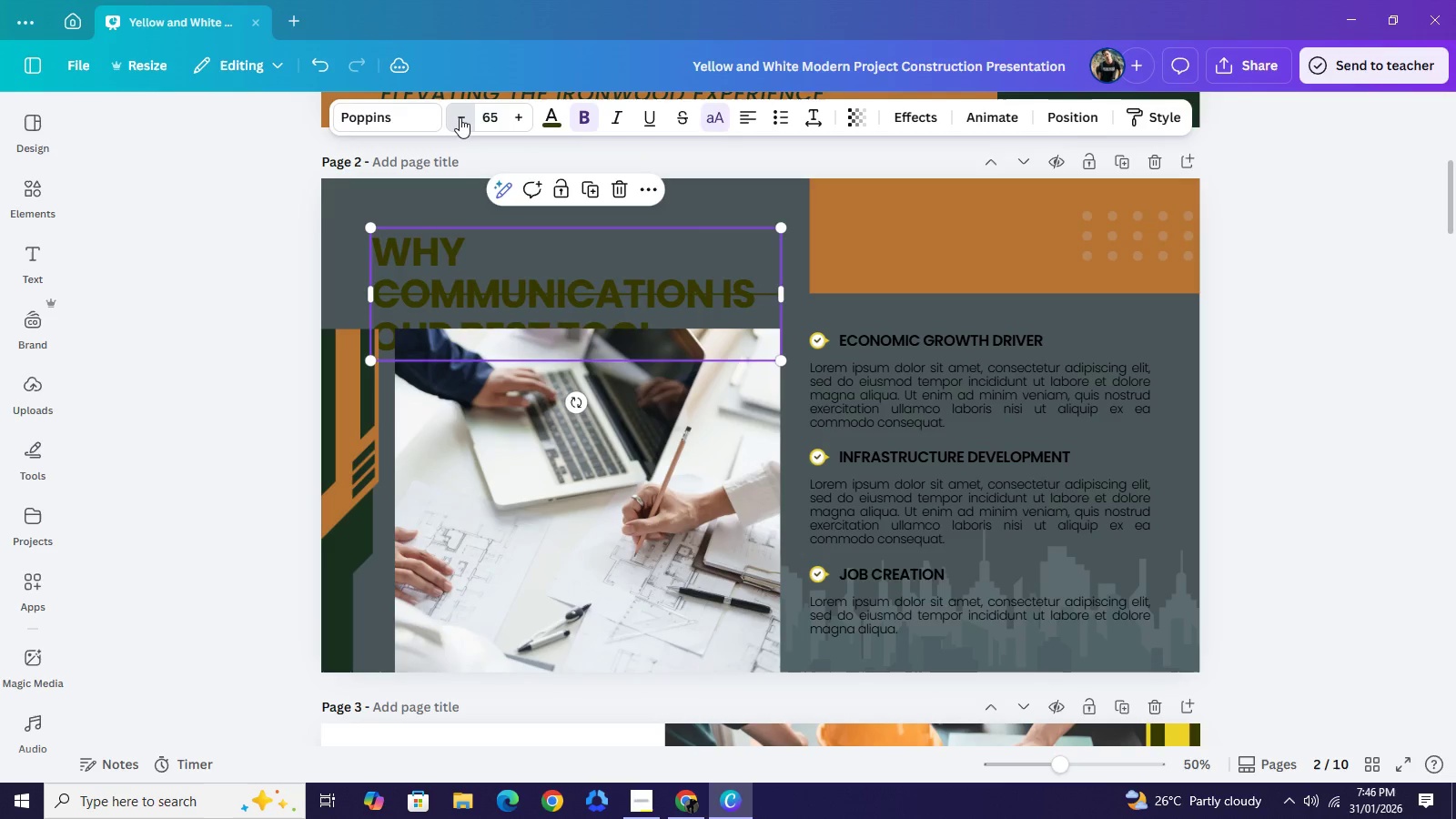 
triple_click([460, 117])
 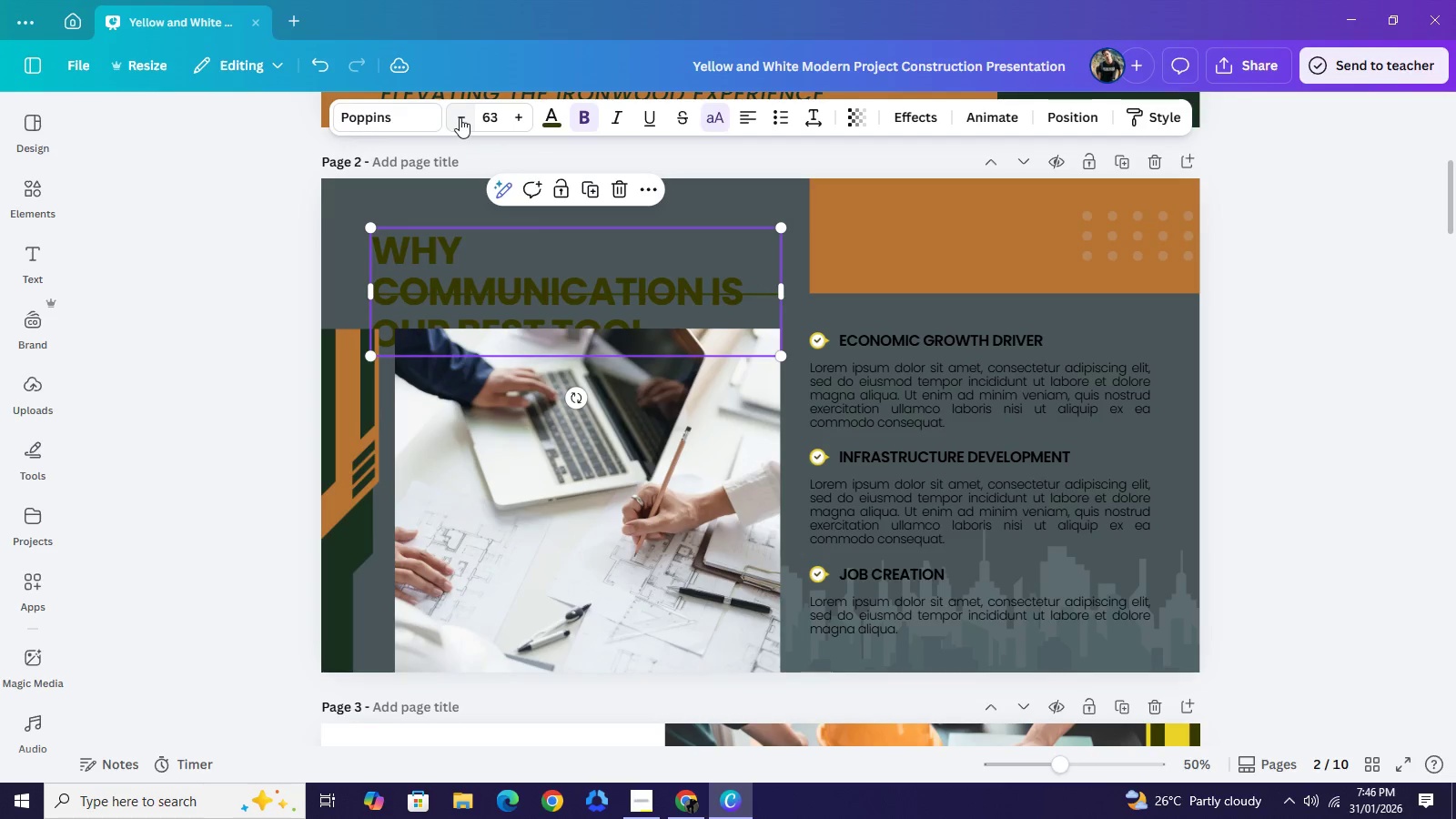 
triple_click([460, 117])
 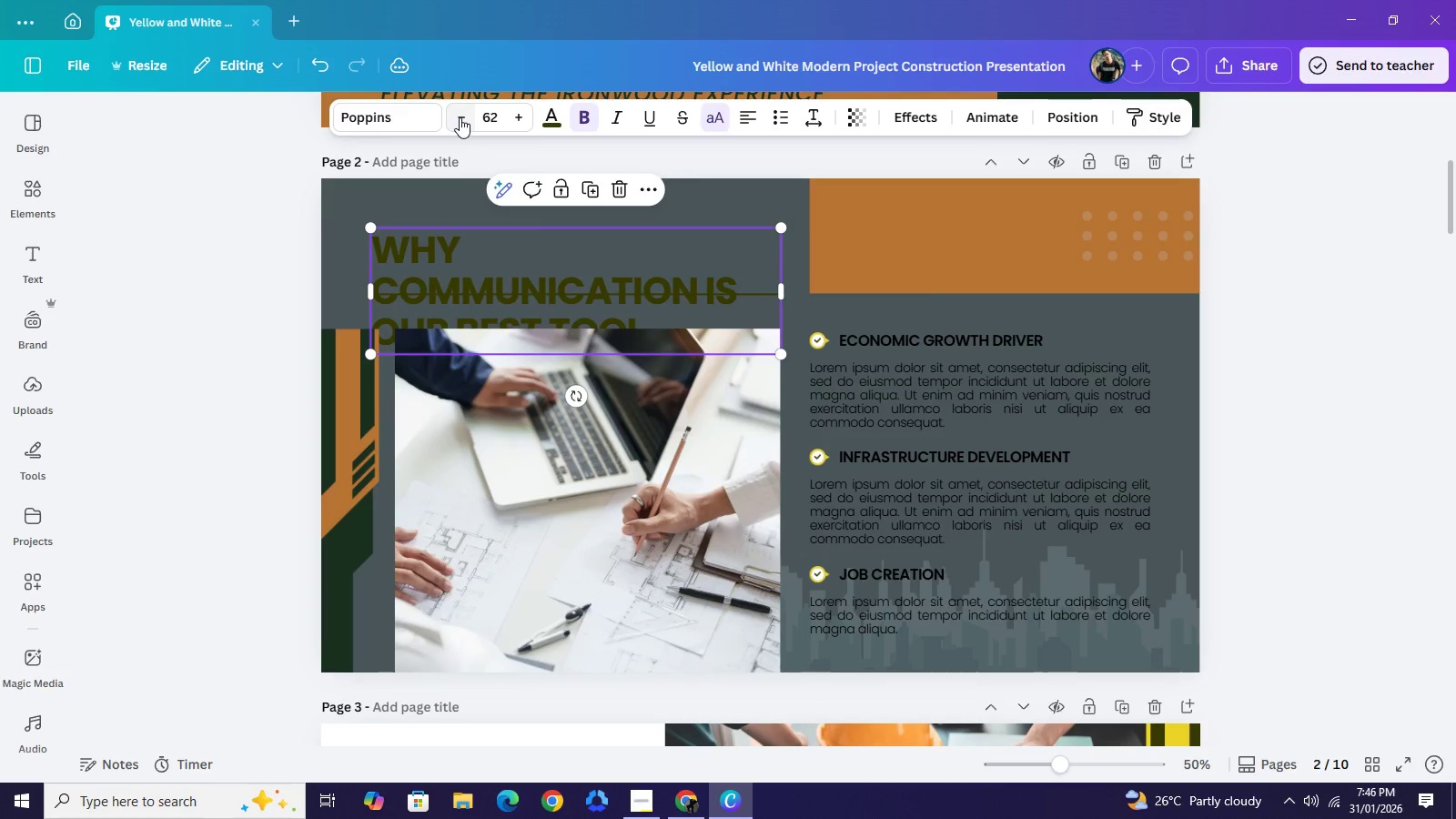 
triple_click([460, 117])
 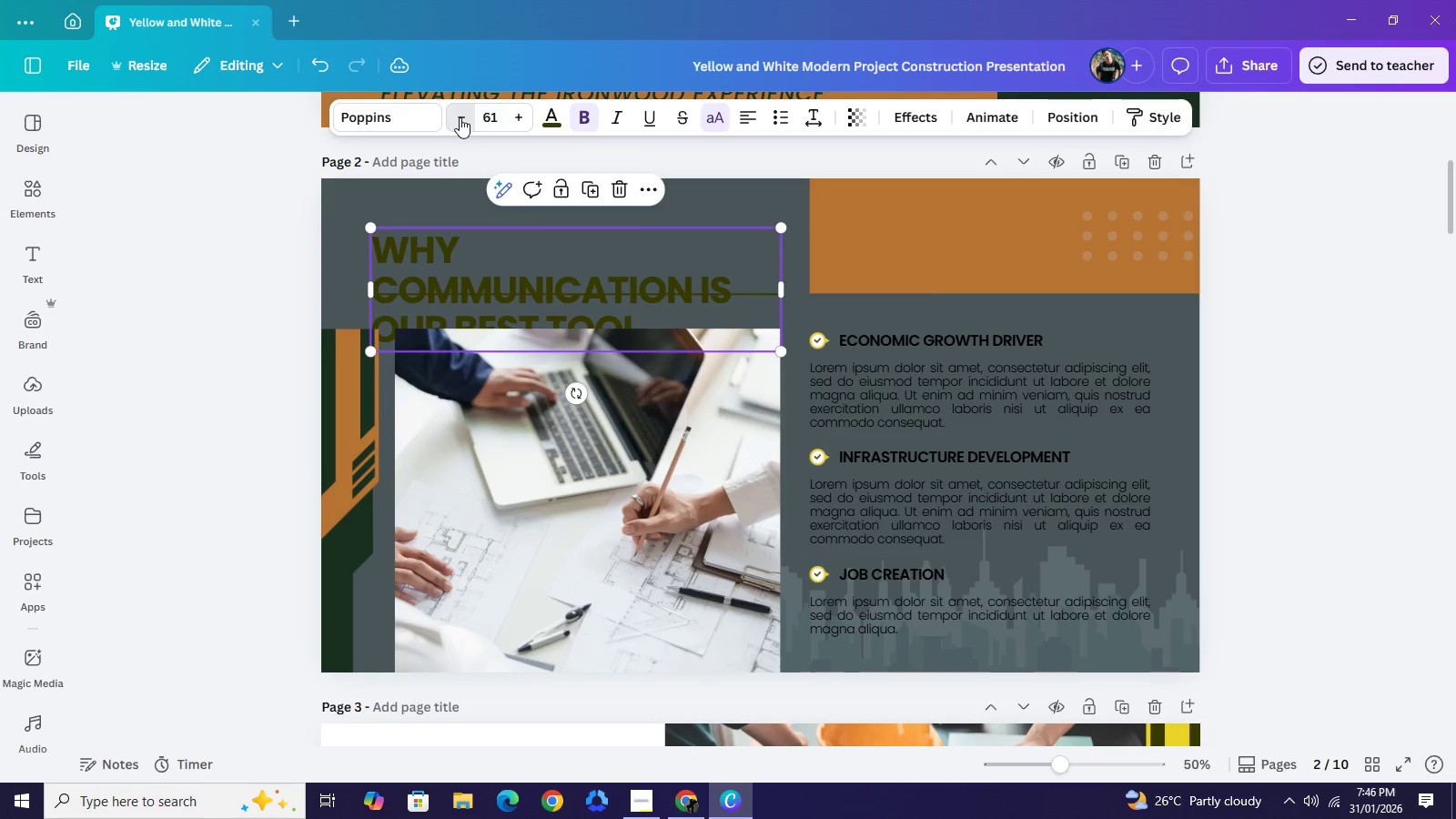 
triple_click([460, 117])
 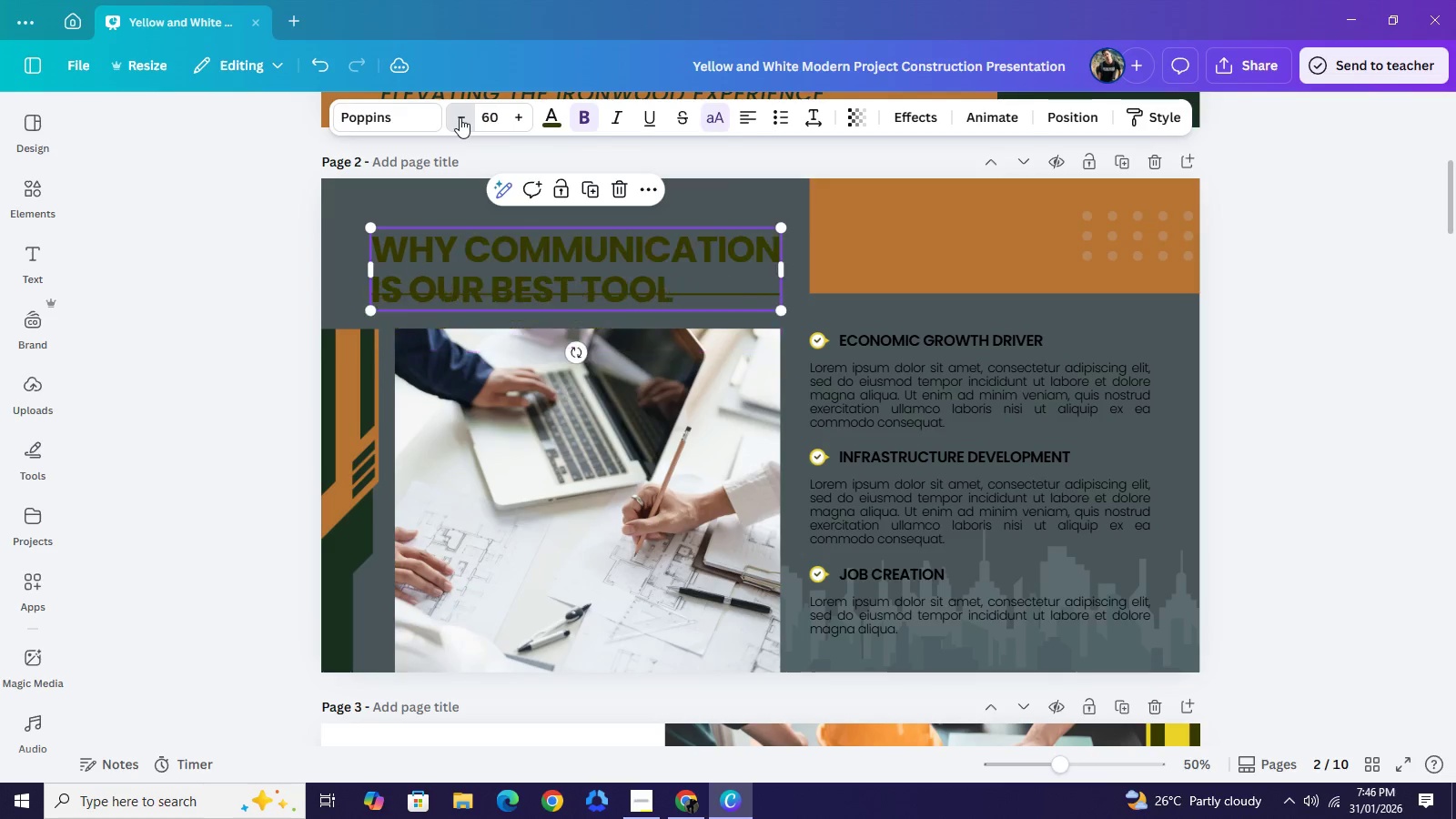 
triple_click([460, 117])
 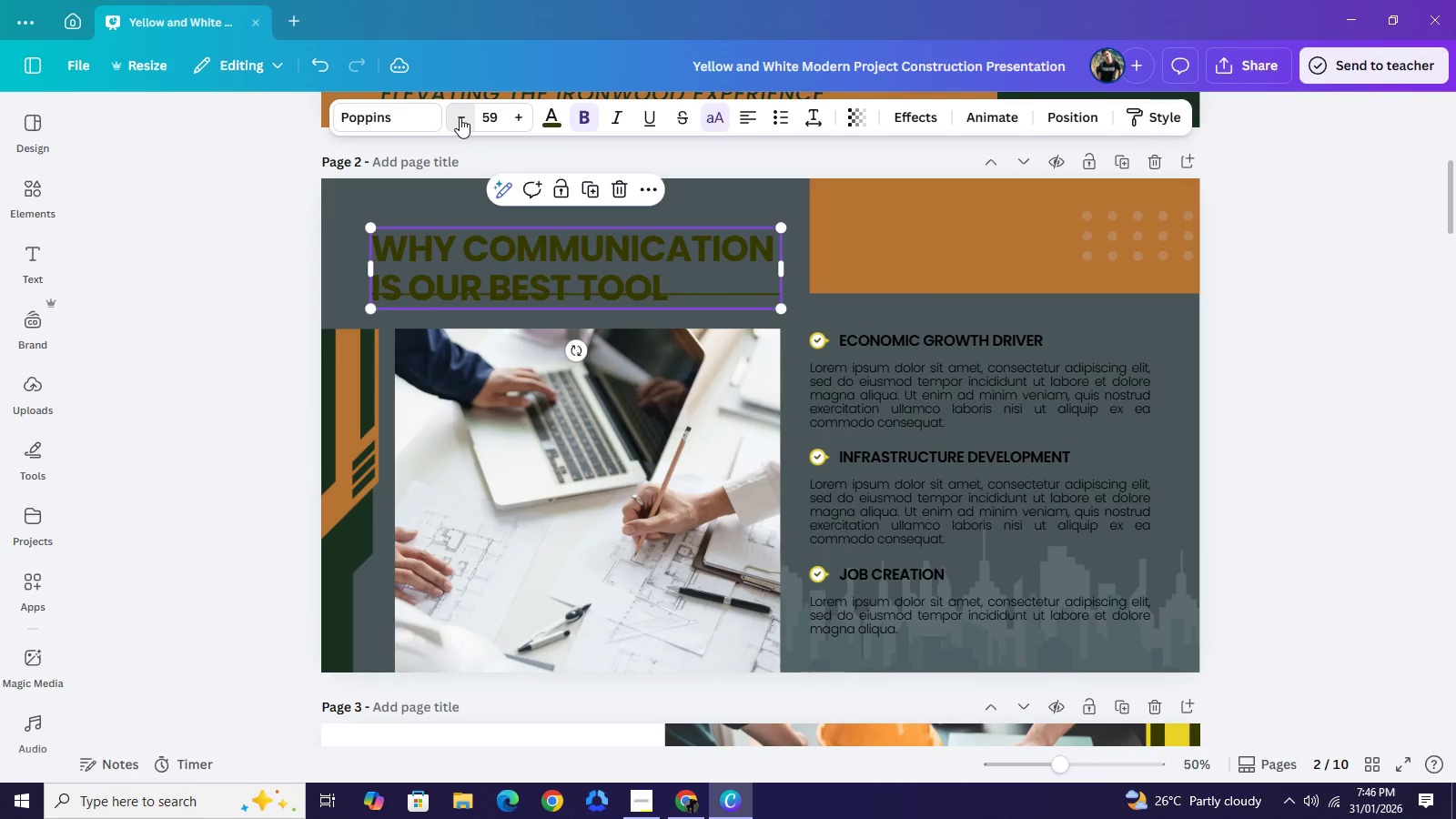 
triple_click([460, 117])
 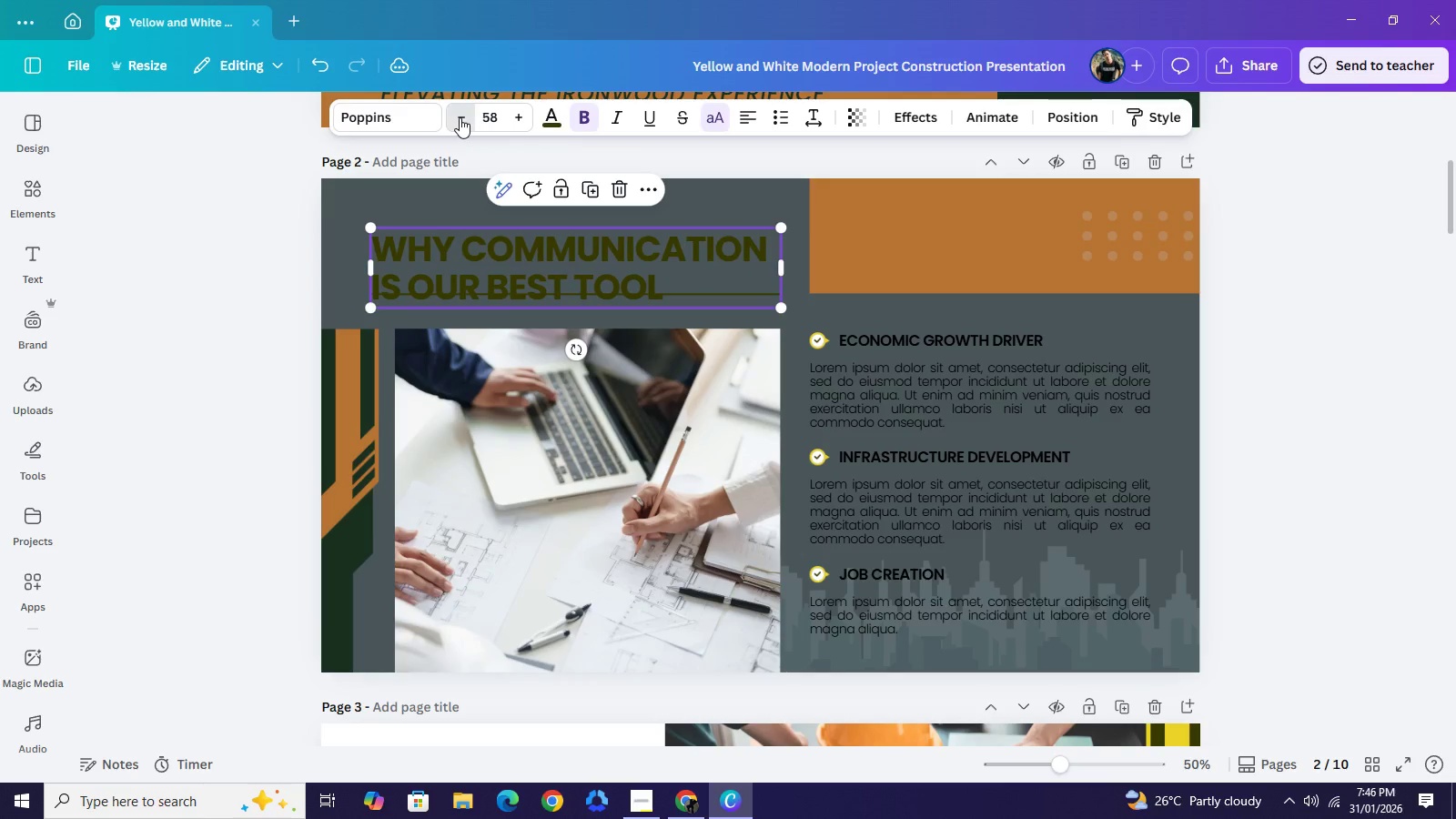 
triple_click([460, 117])
 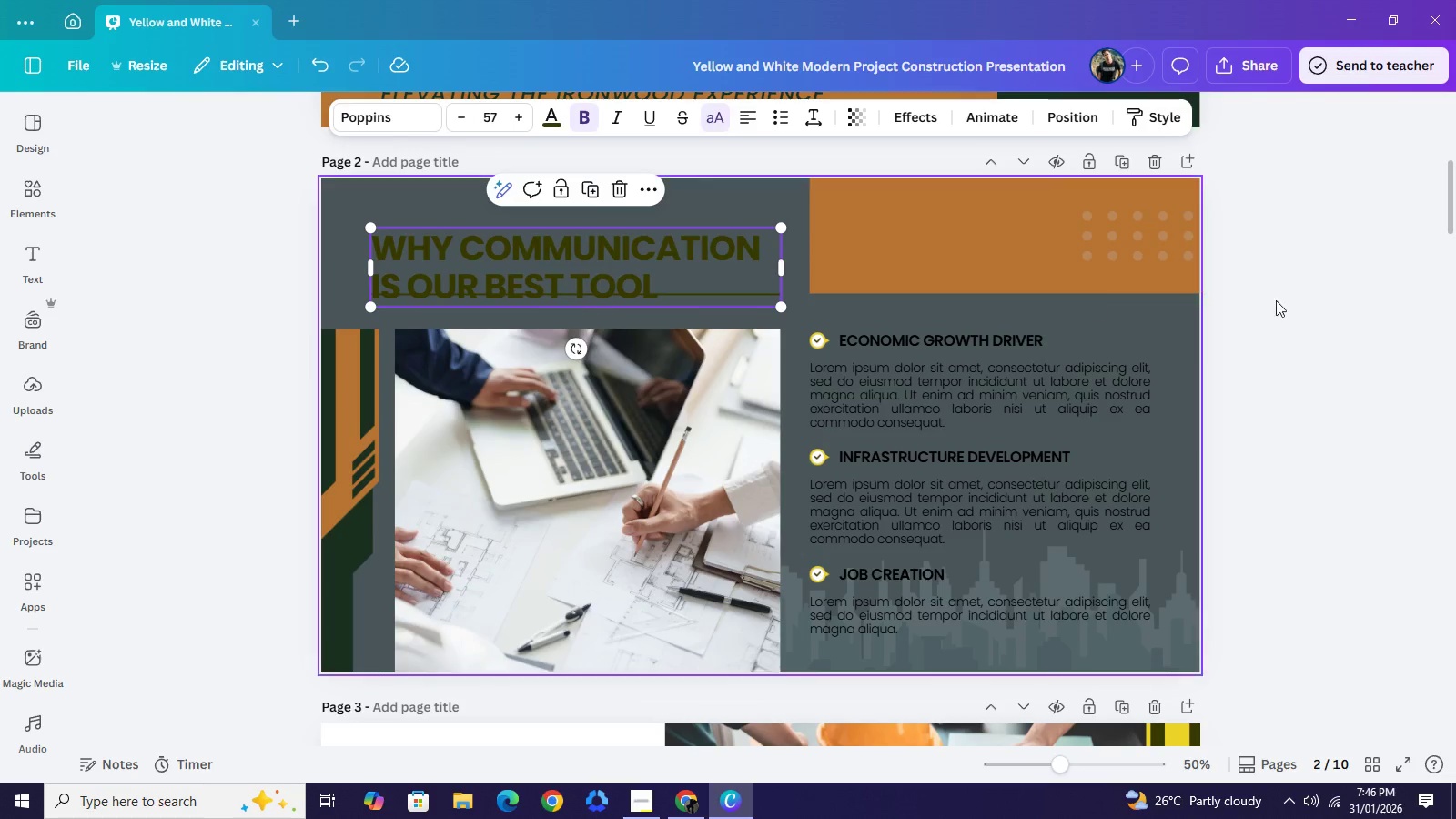 
left_click_drag(start_coordinate=[607, 264], to_coordinate=[605, 245])
 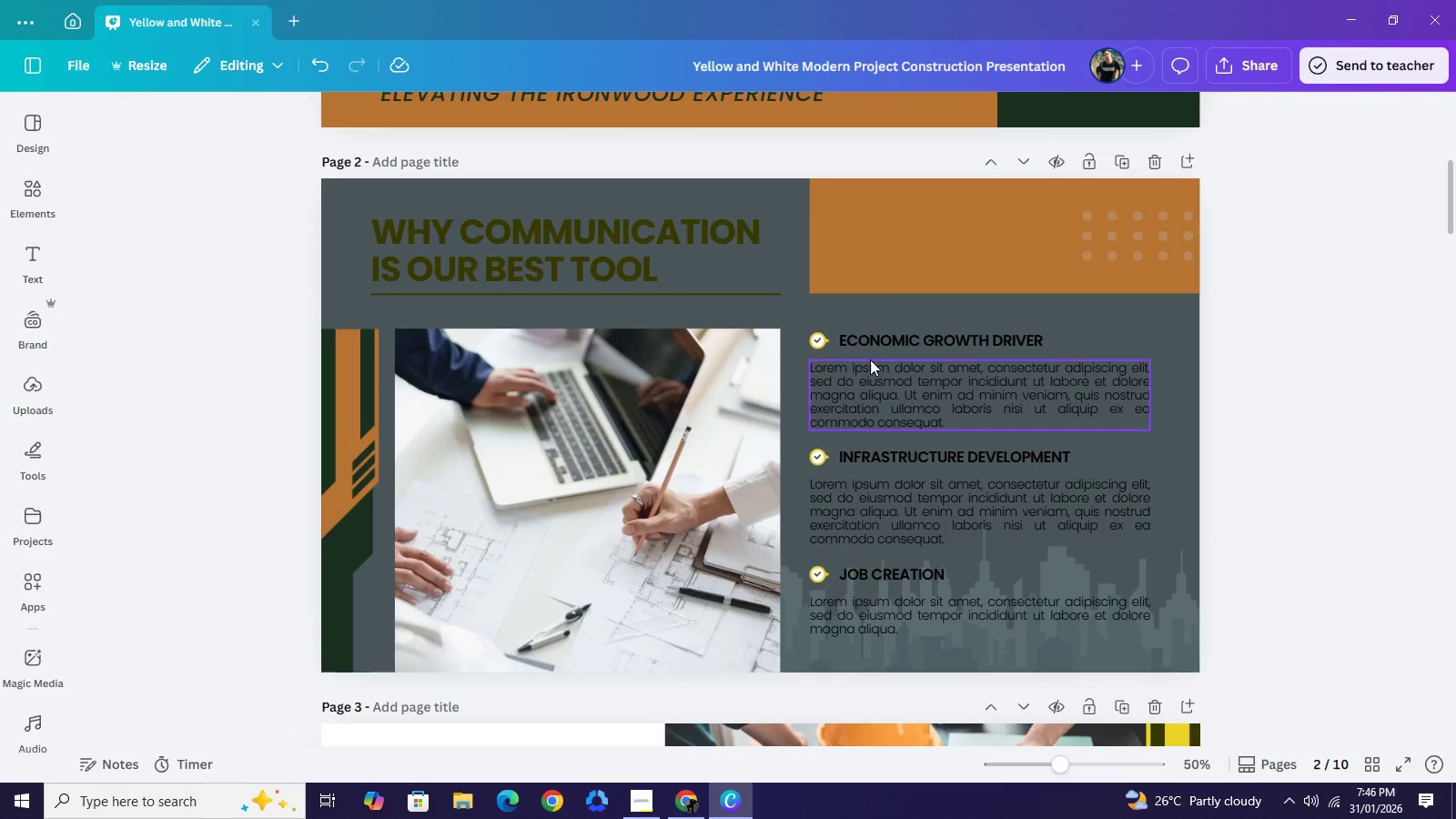 
scroll: coordinate [901, 319], scroll_direction: none, amount: 0.0
 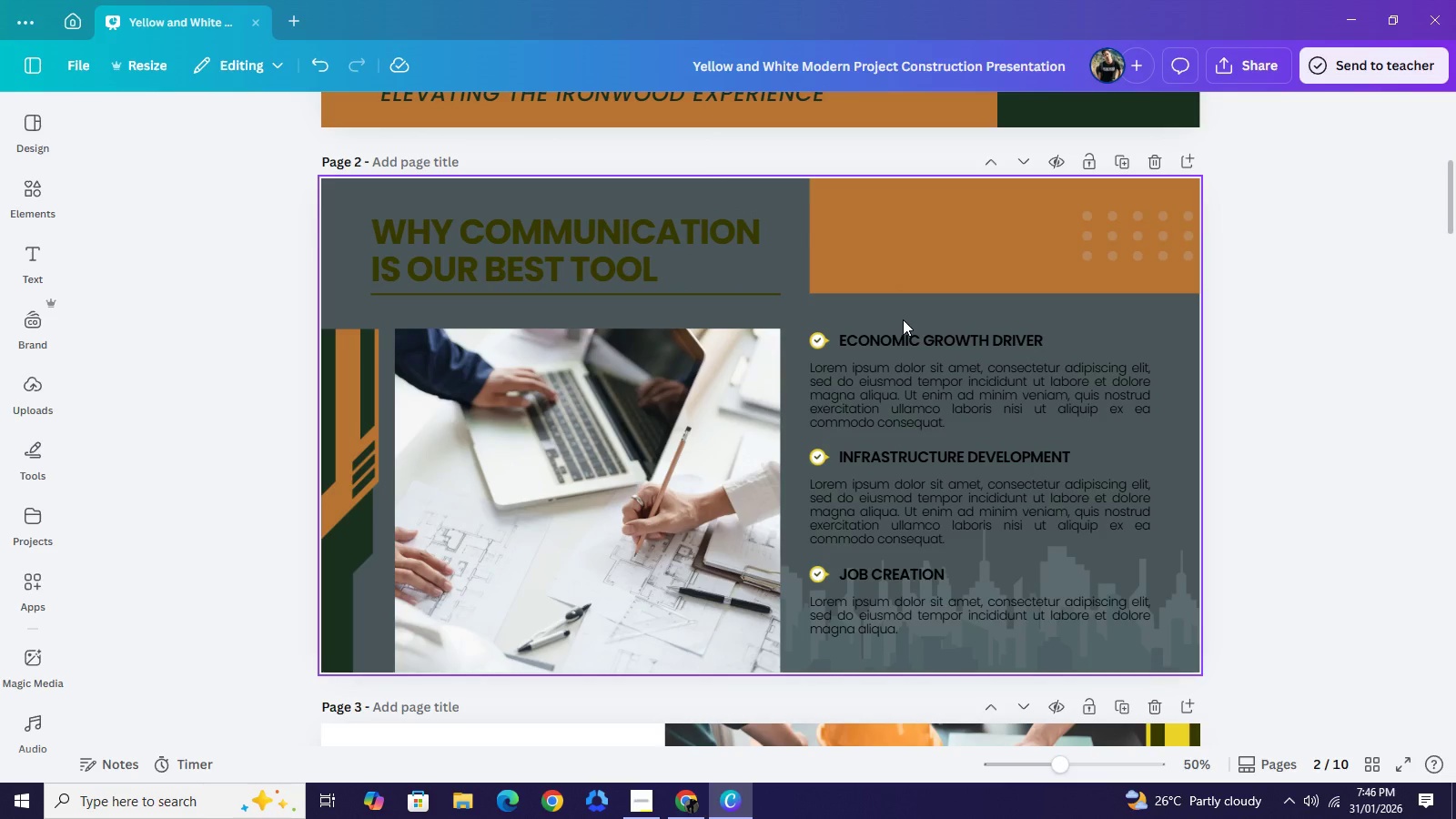 
scroll: coordinate [631, 216], scroll_direction: up, amount: 1.0
 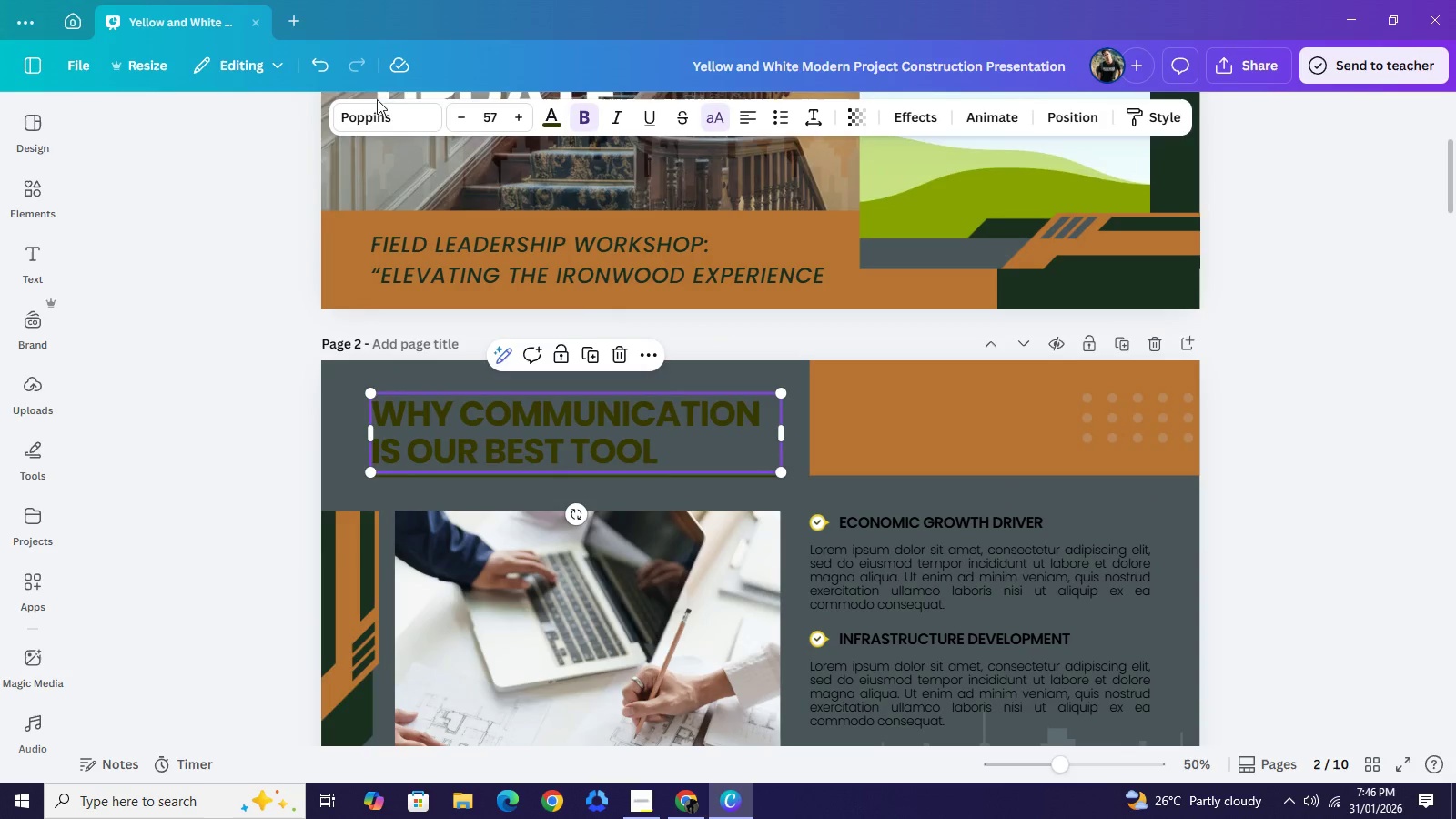 
left_click([548, 116])
 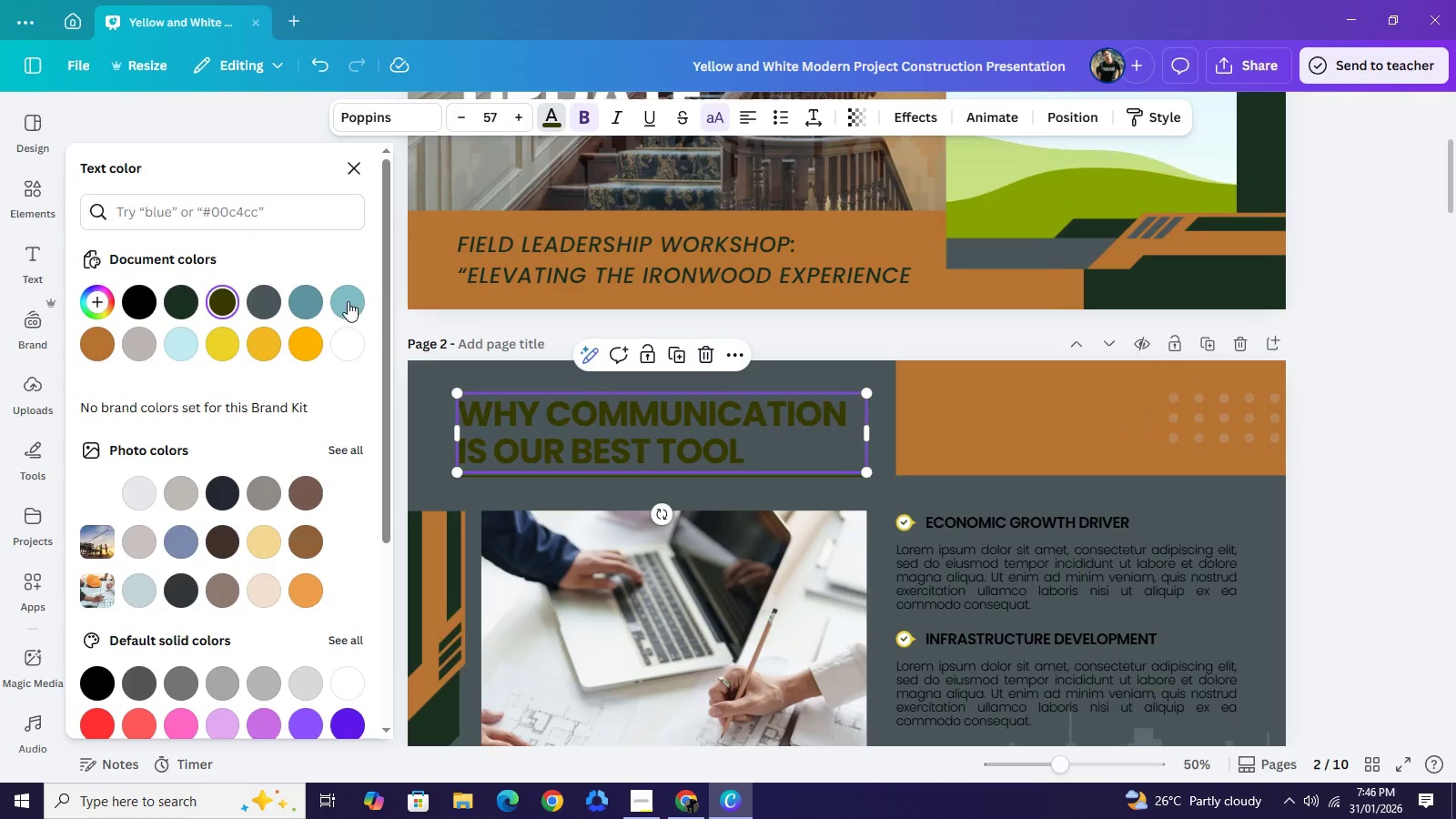 
left_click([359, 340])
 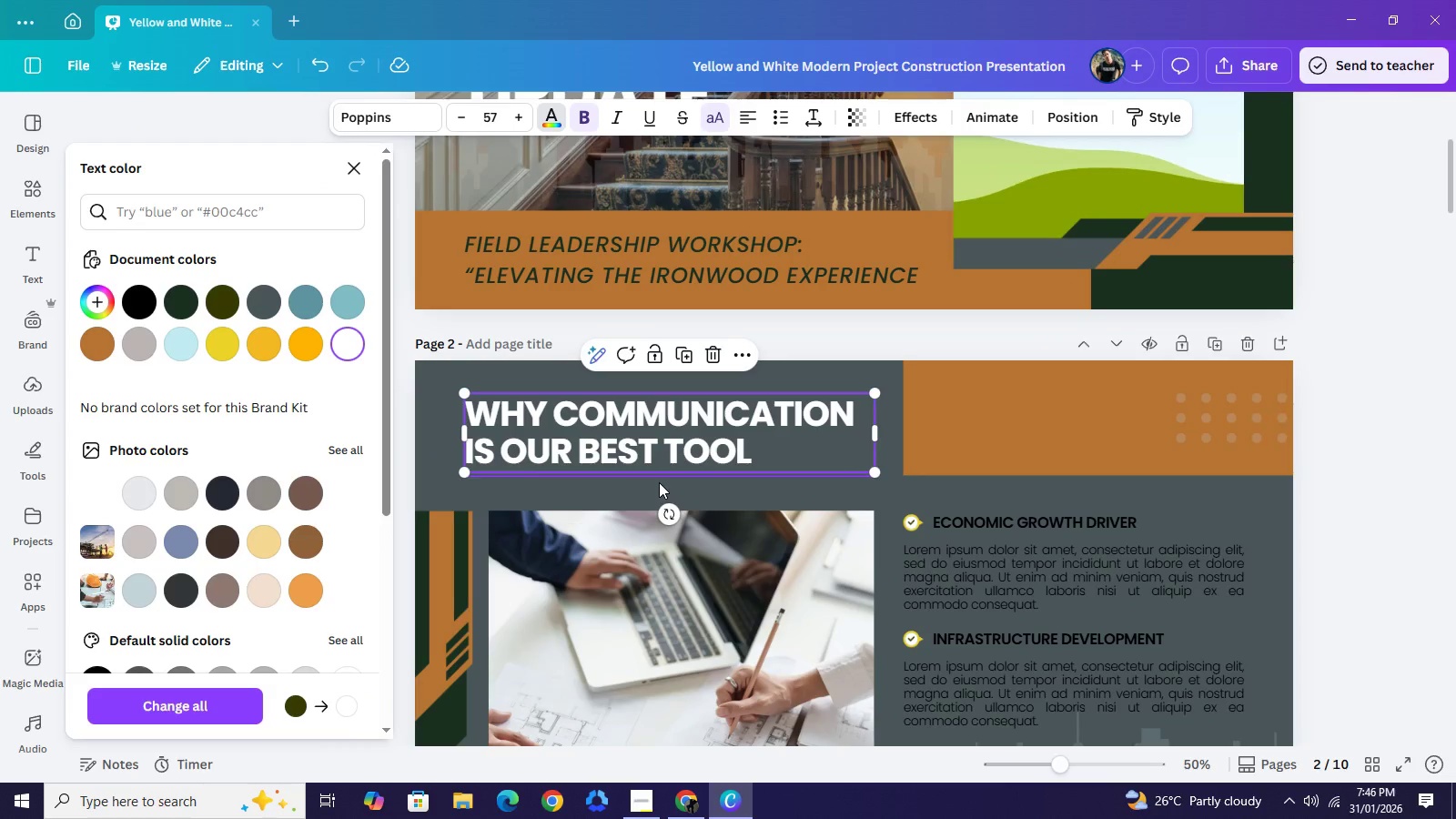 
left_click([659, 482])
 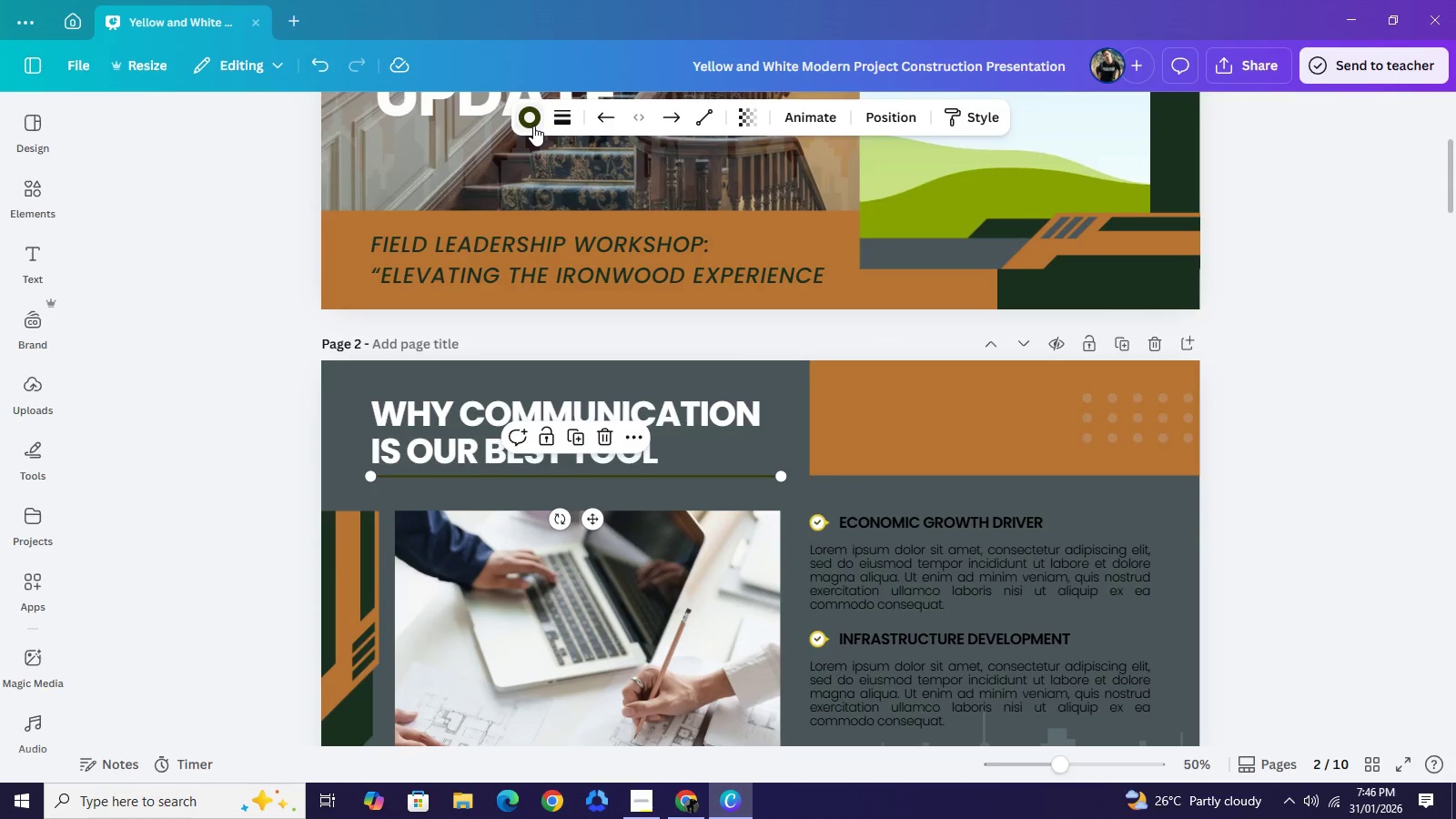 
left_click([533, 126])
 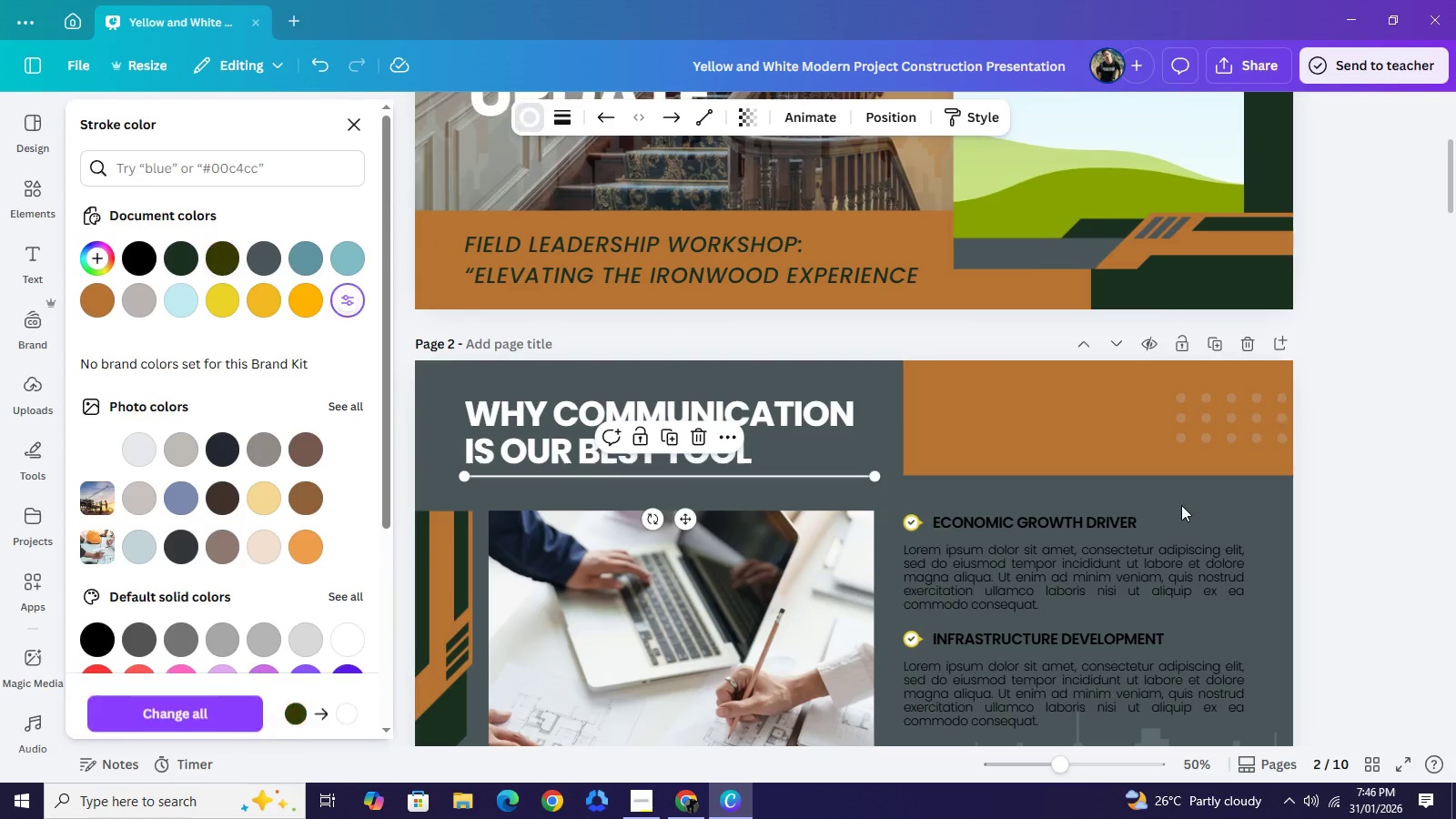 
left_click([1359, 442])
 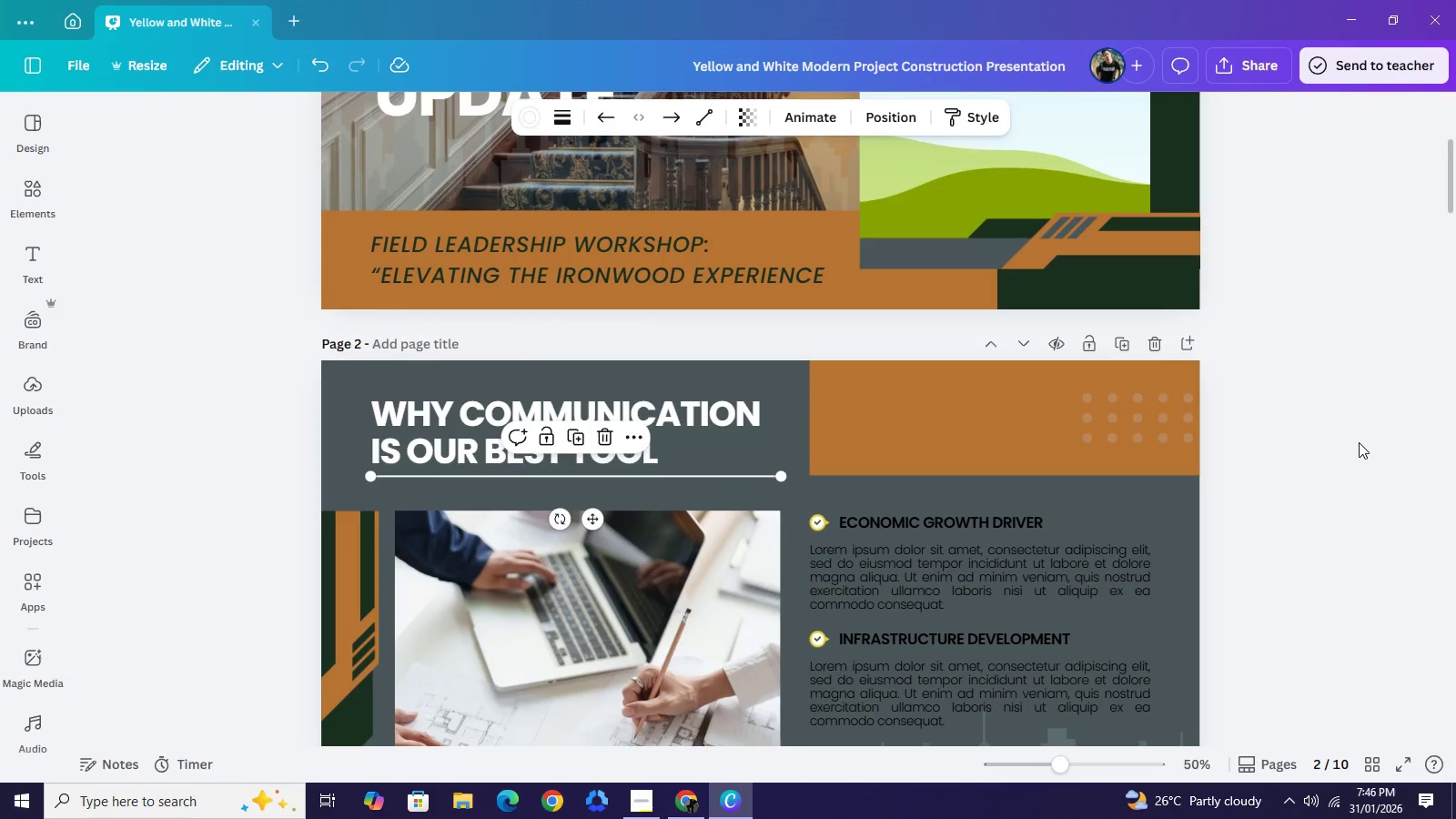 
left_click([1359, 442])
 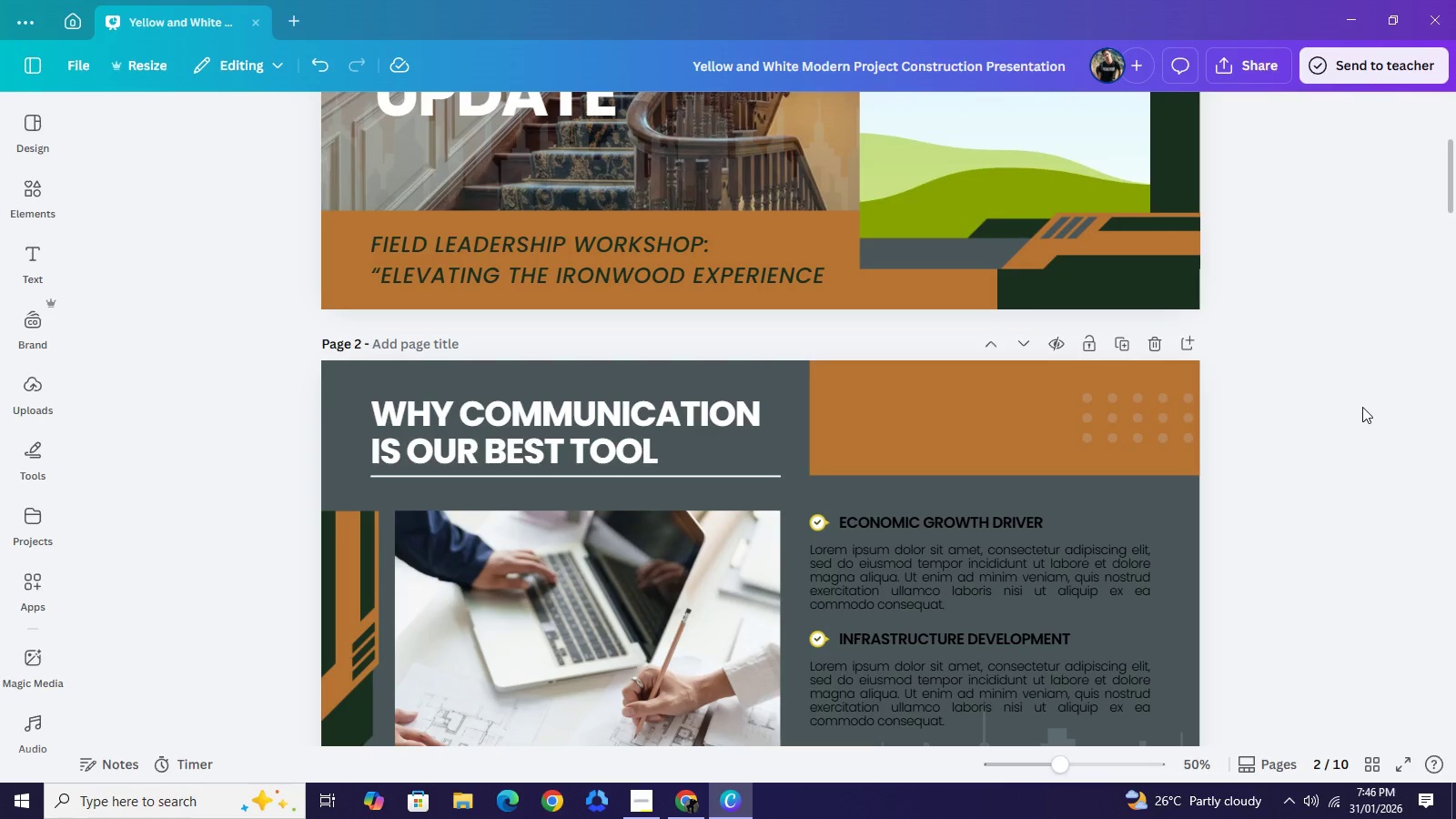 
scroll: coordinate [997, 450], scroll_direction: down, amount: 1.0
 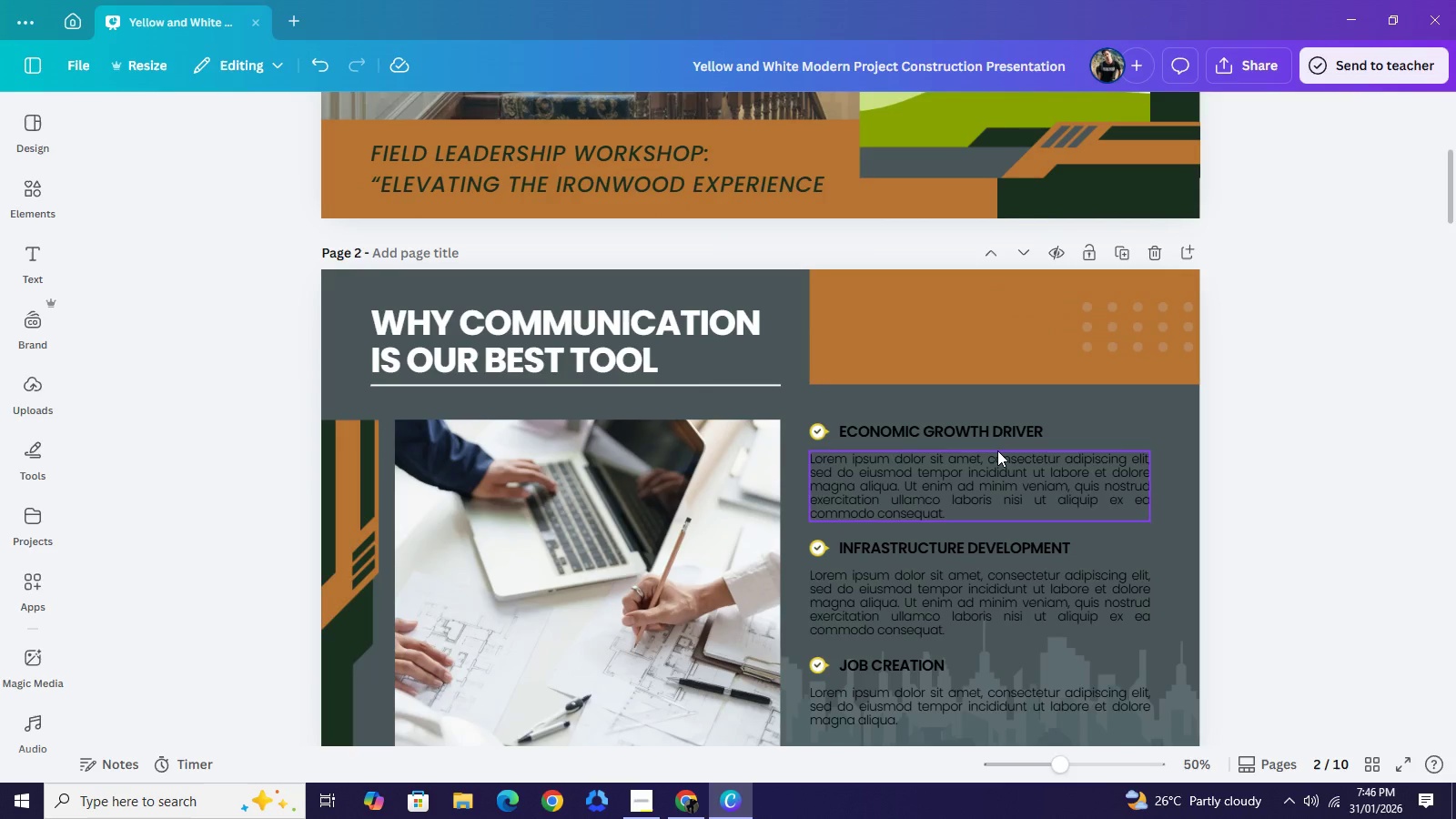 
wait(10.22)
 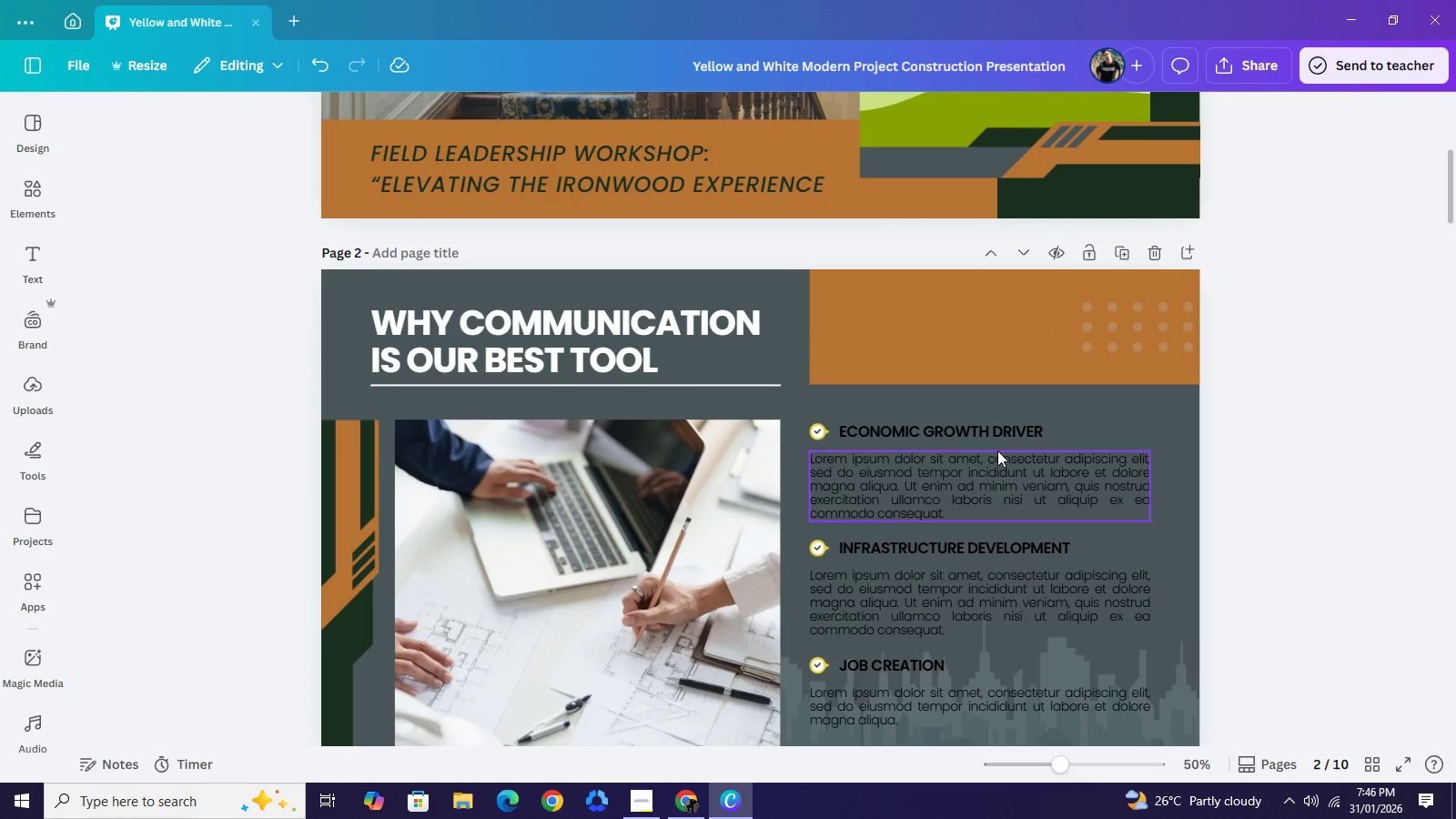 
left_click([891, 438])
 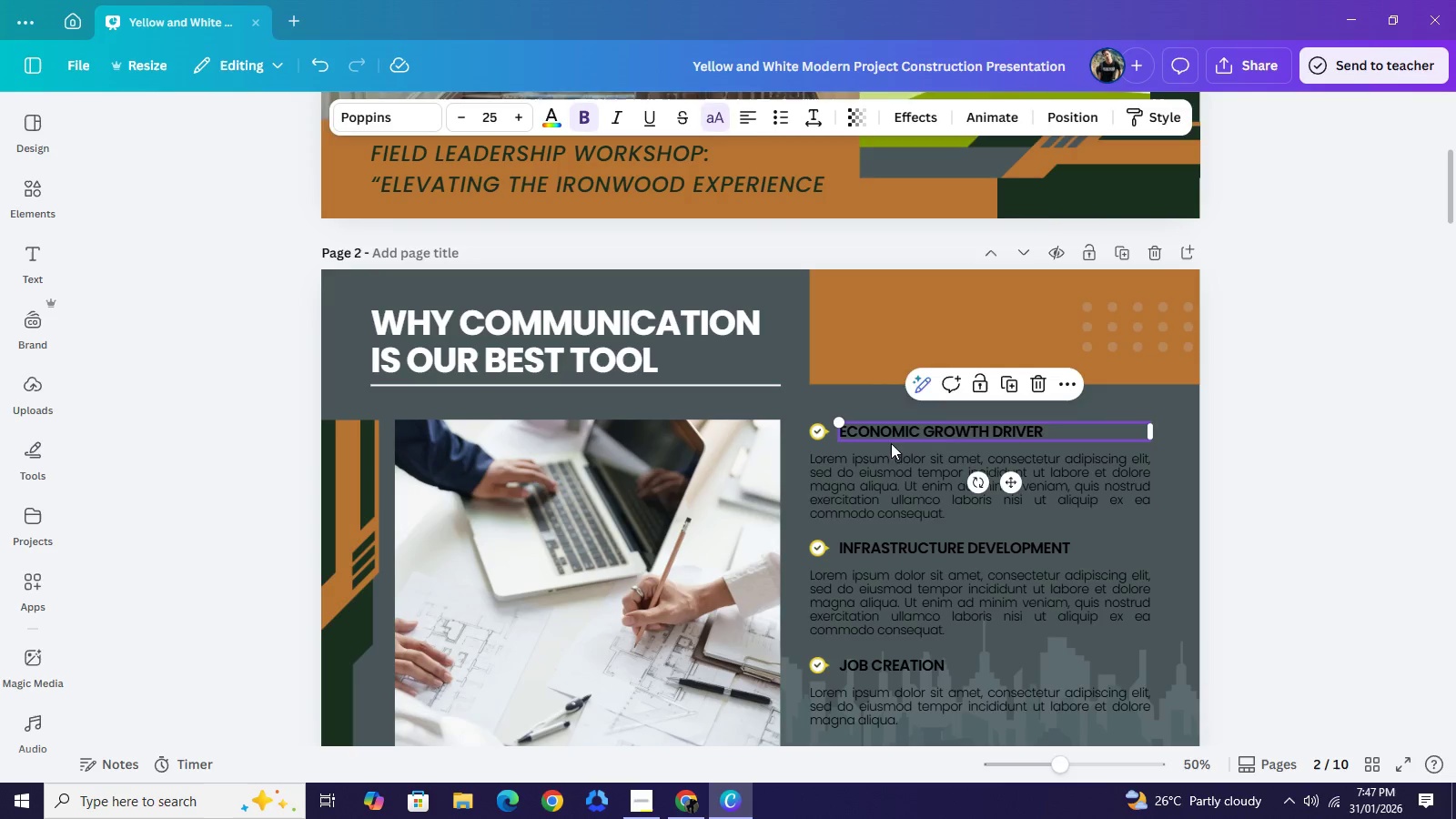 
key(Backspace)
 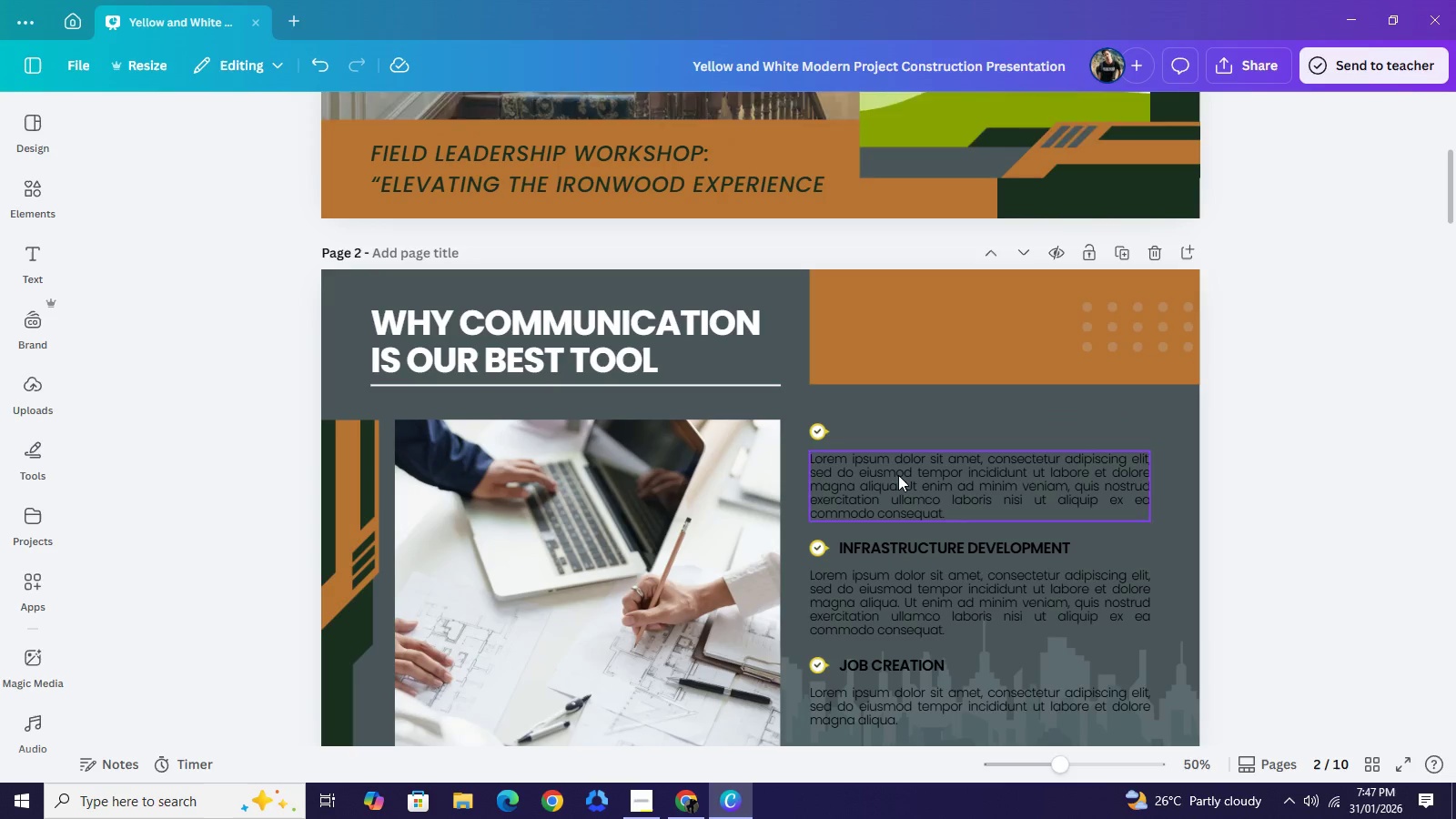 
left_click([898, 475])
 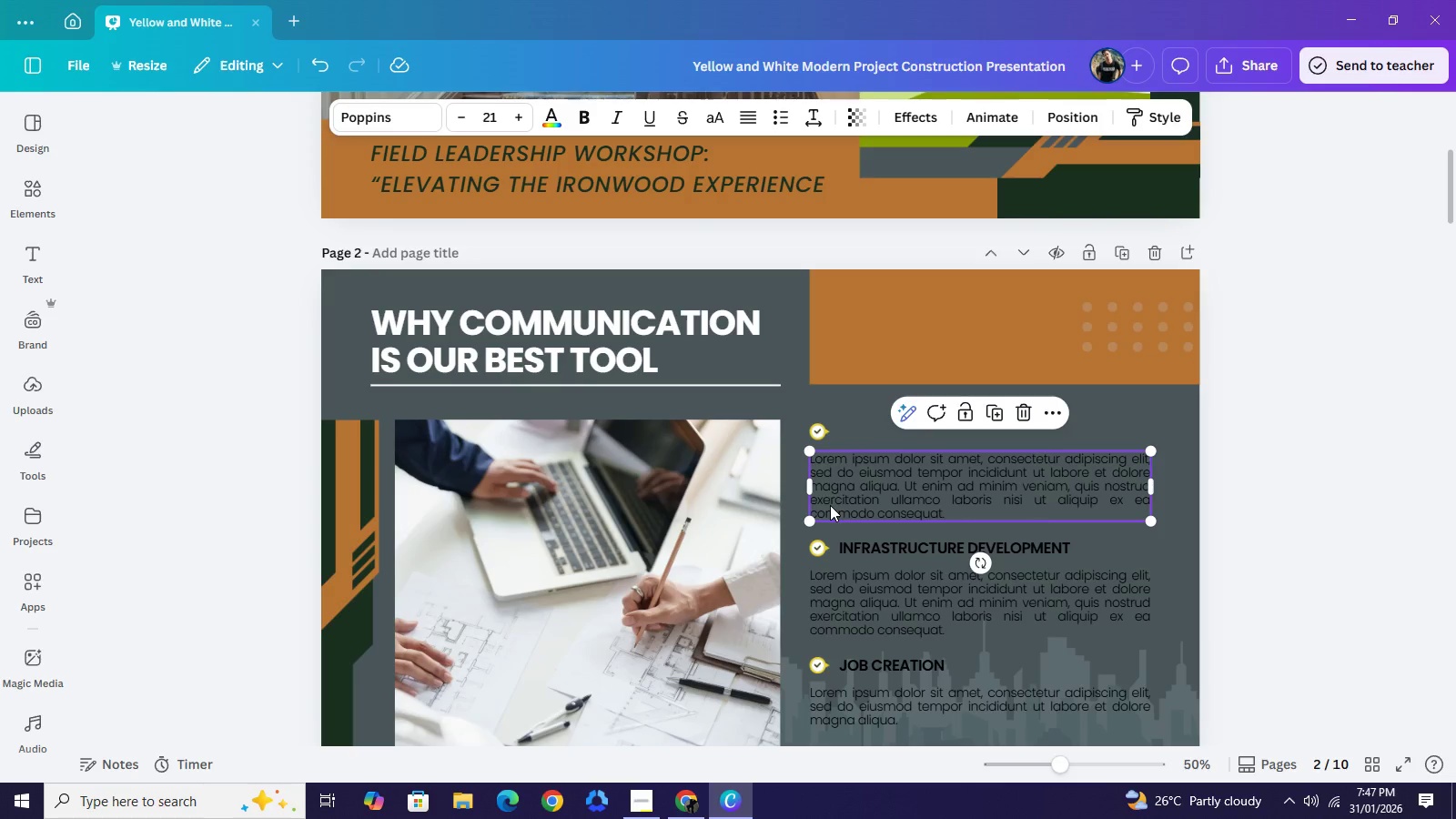 
left_click_drag(start_coordinate=[807, 489], to_coordinate=[827, 490])
 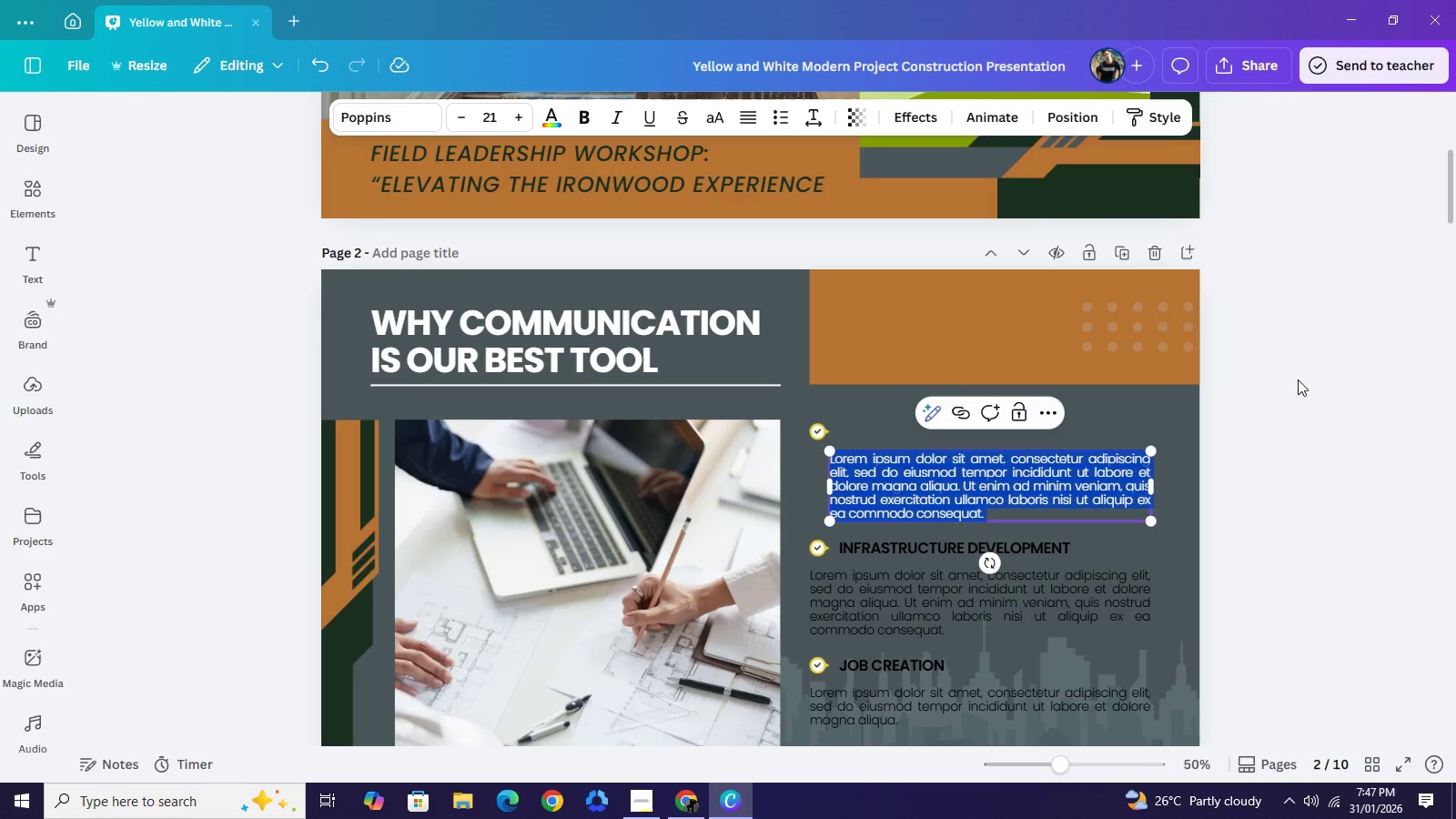 
left_click([840, 495])
 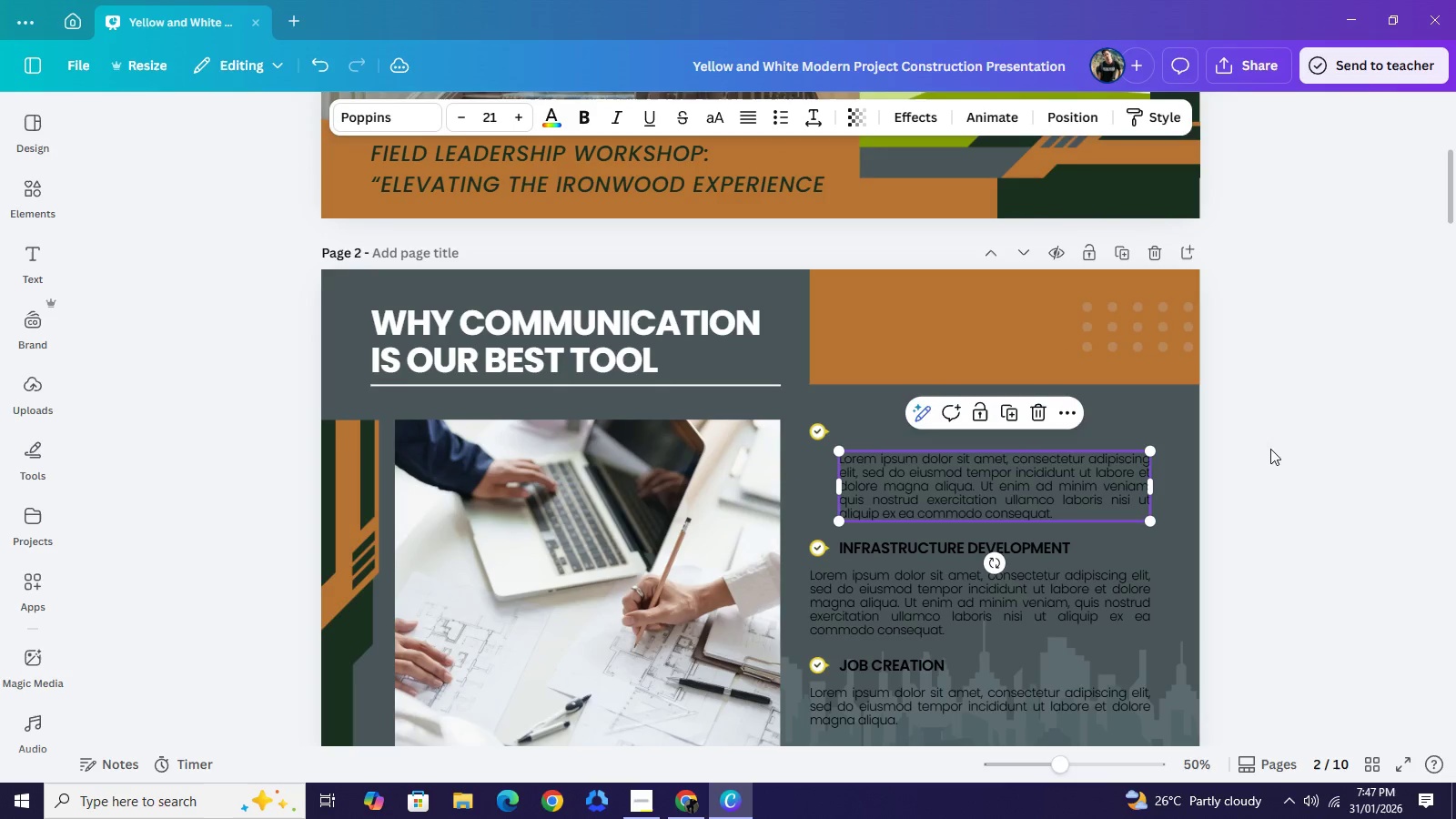 
left_click_drag(start_coordinate=[830, 490], to_coordinate=[836, 490])
 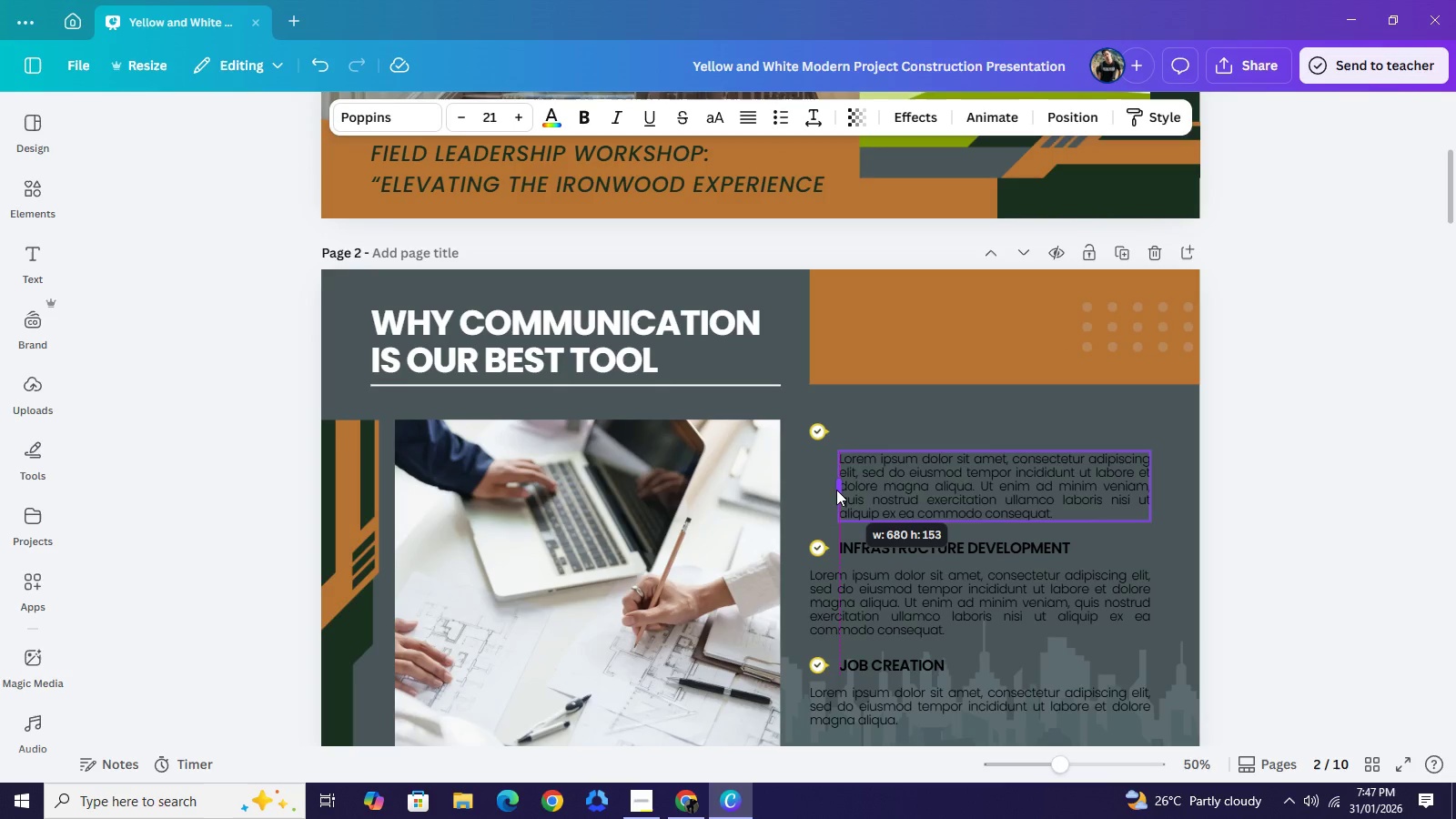 
left_click([1326, 434])
 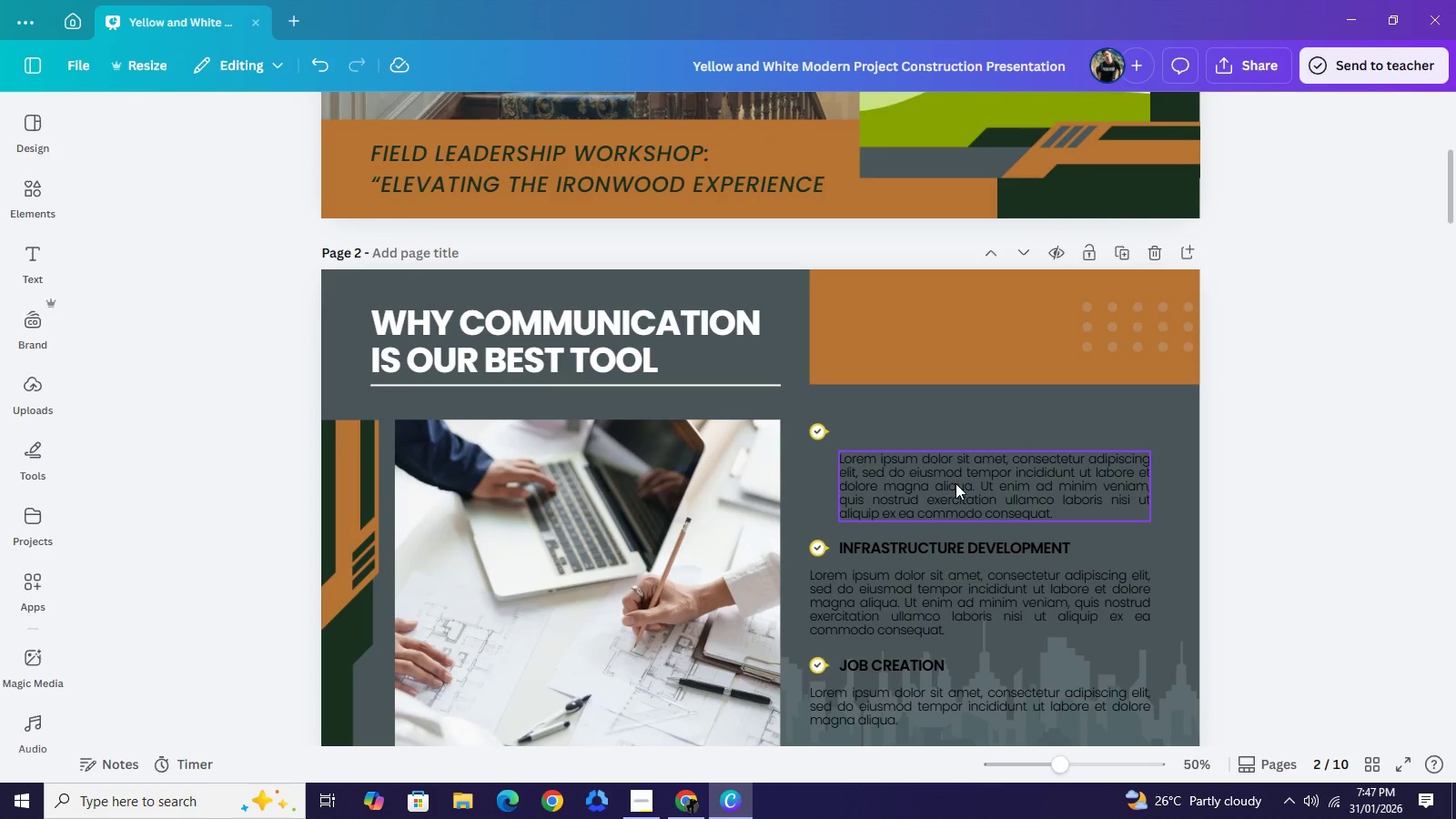 
left_click([955, 483])
 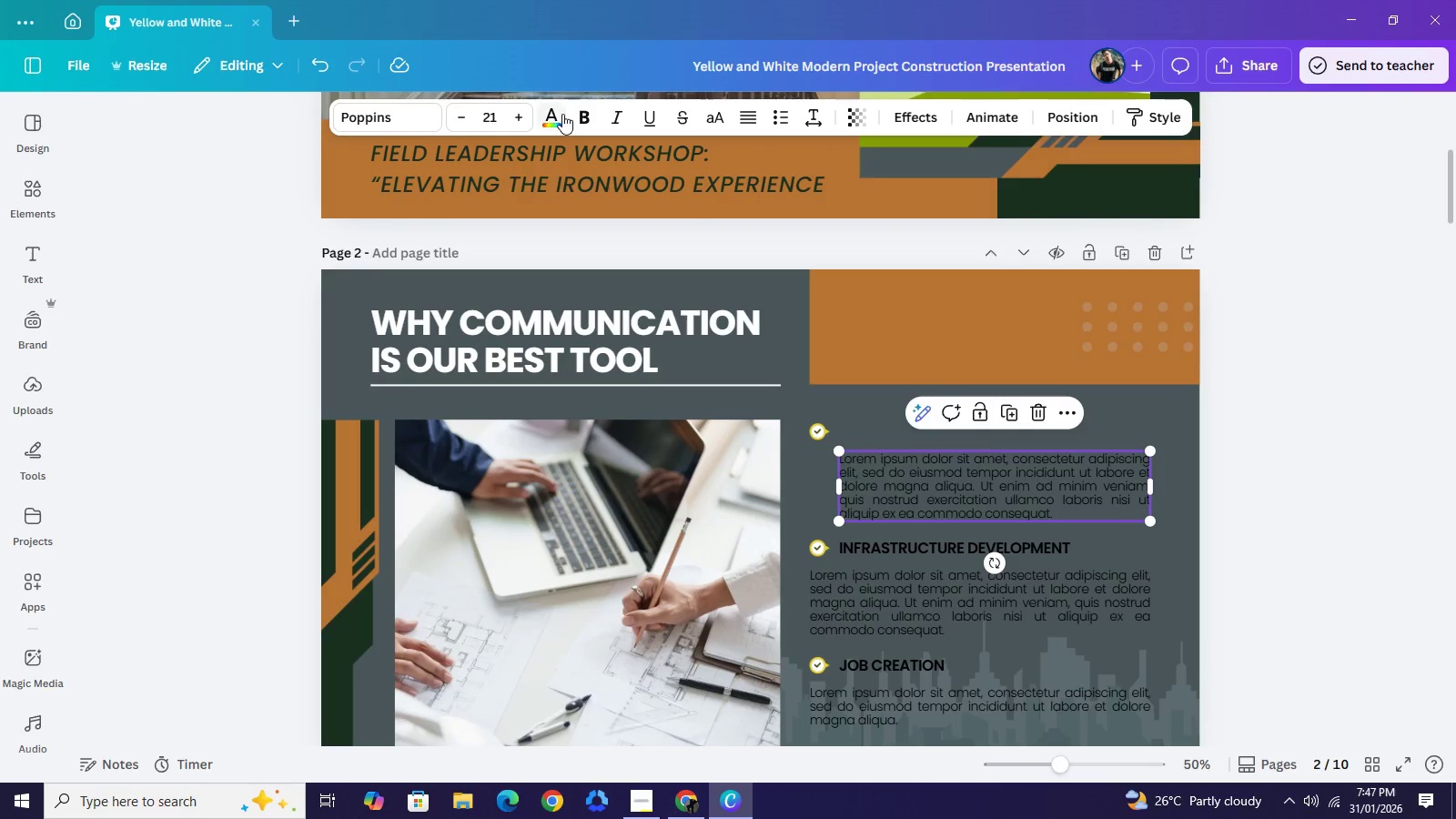 
left_click([562, 114])
 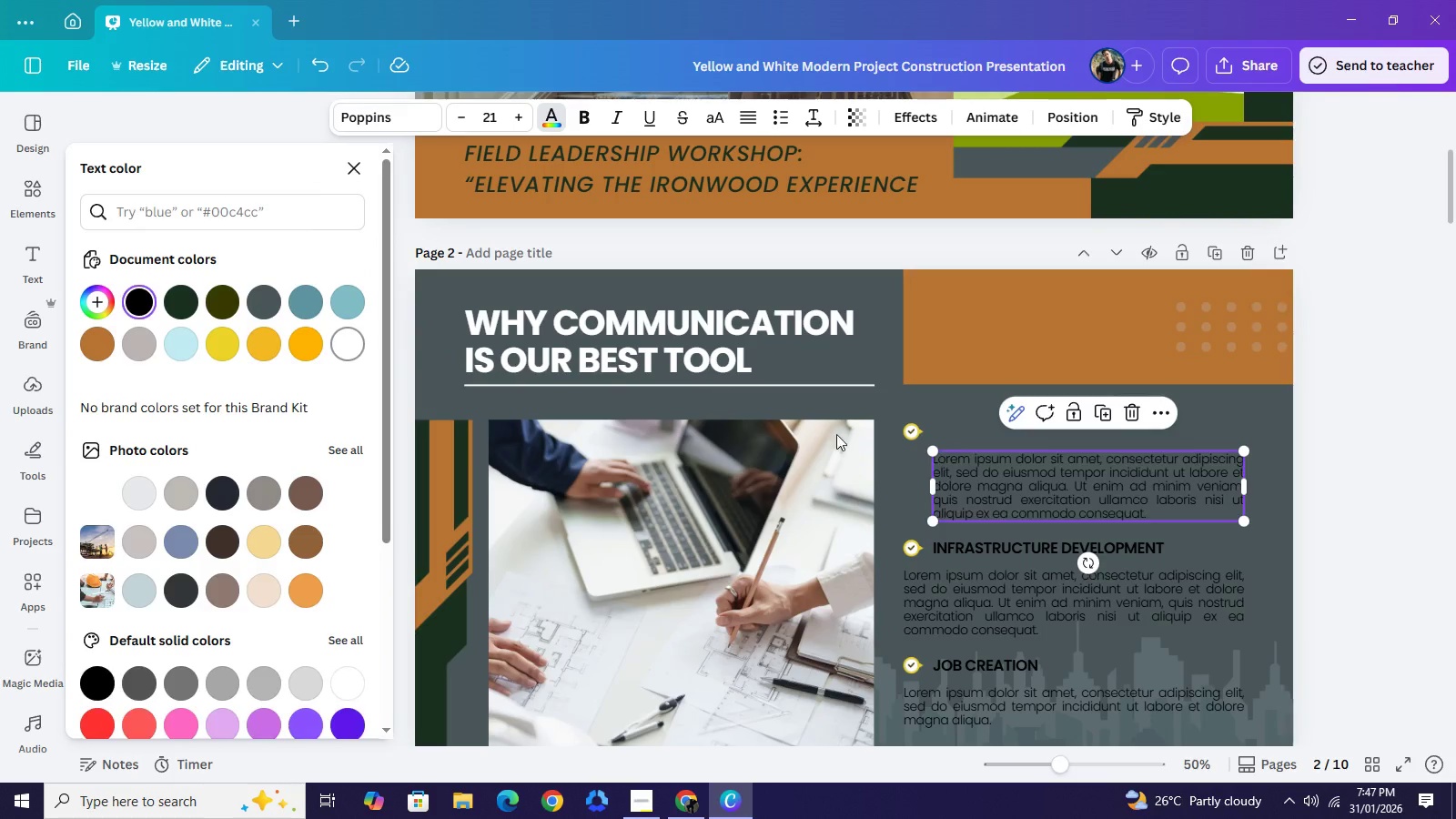 
double_click([1400, 420])
 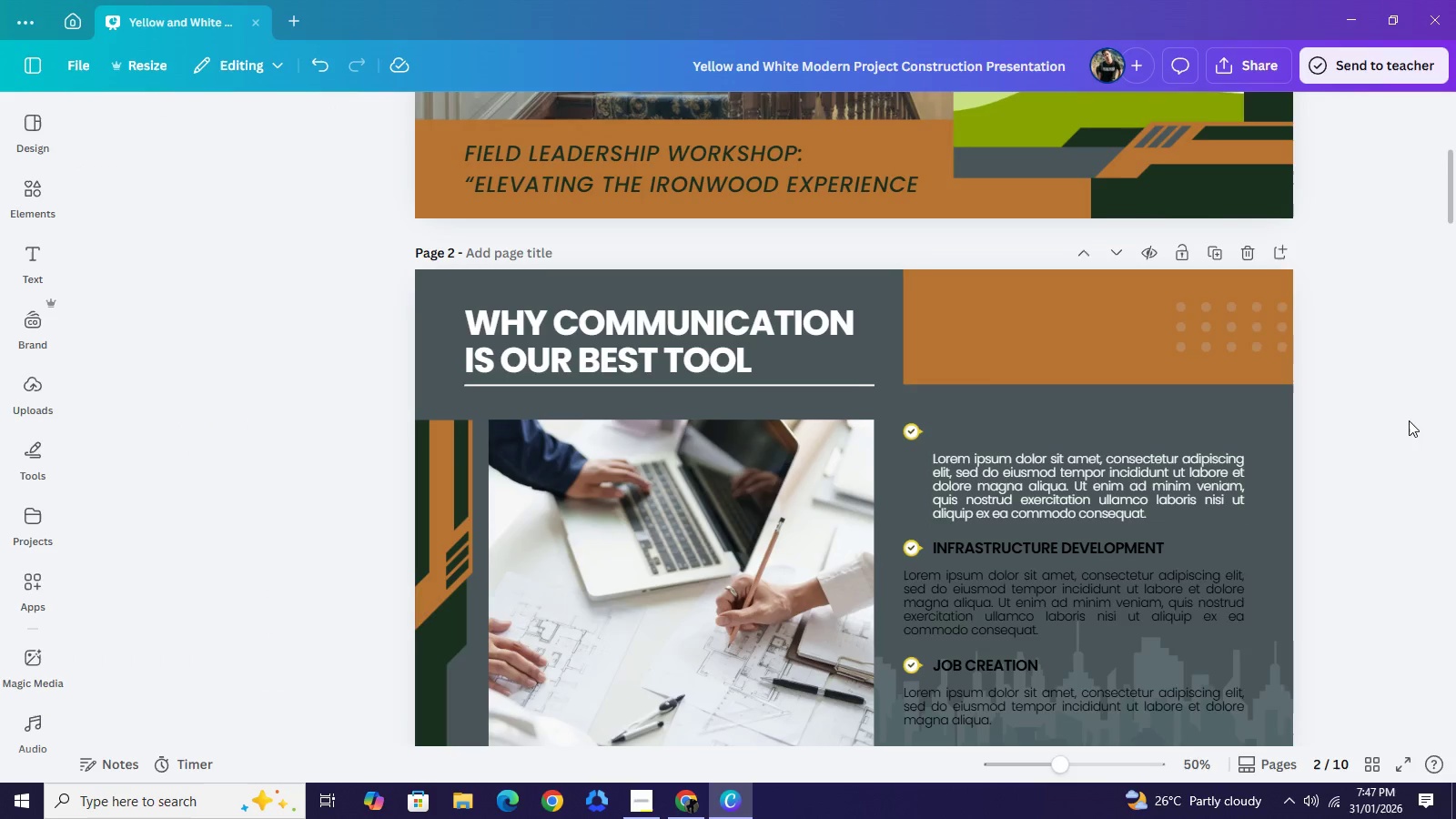 
scroll: coordinate [1024, 418], scroll_direction: down, amount: 3.0
 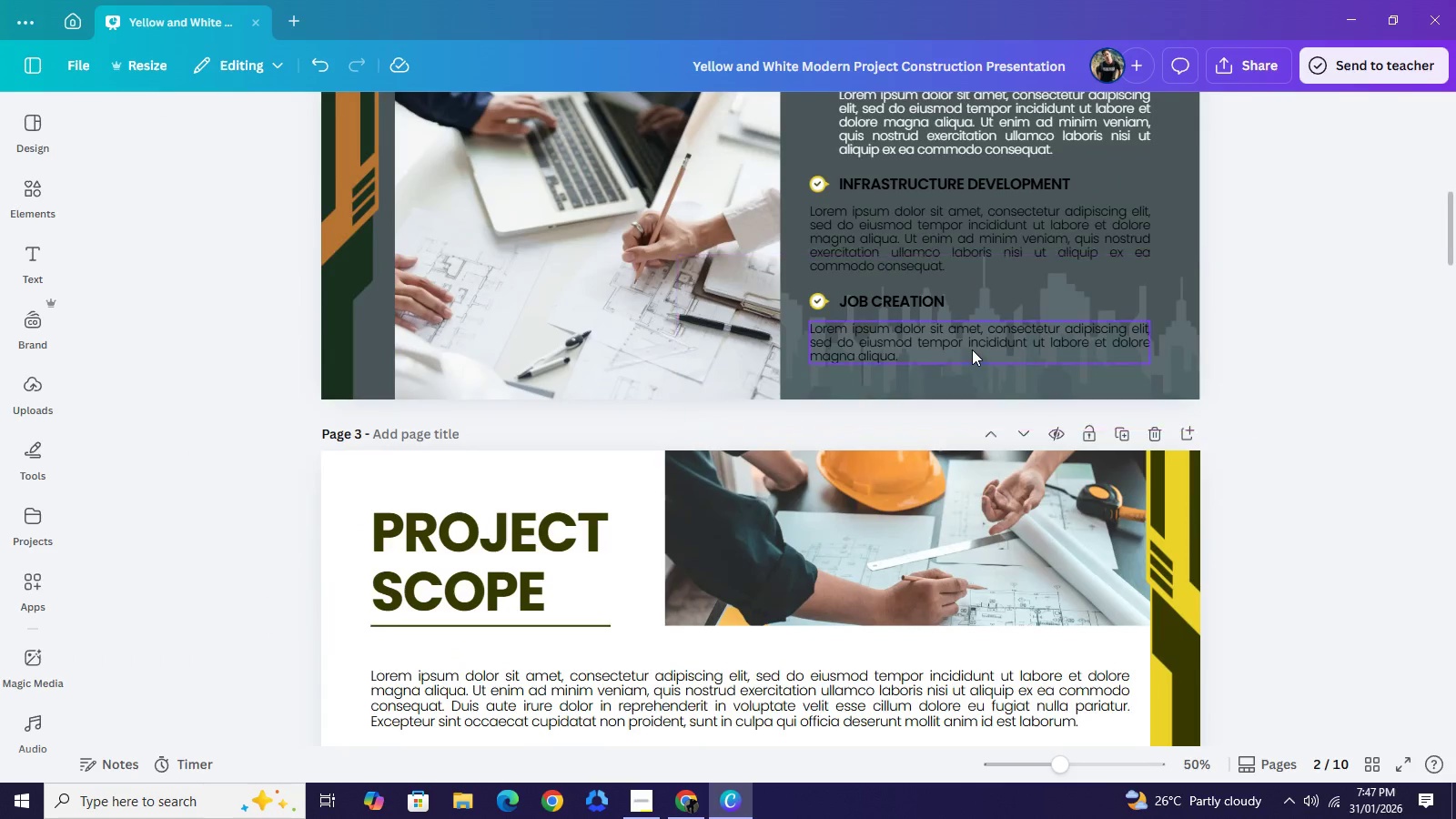 
left_click([972, 342])
 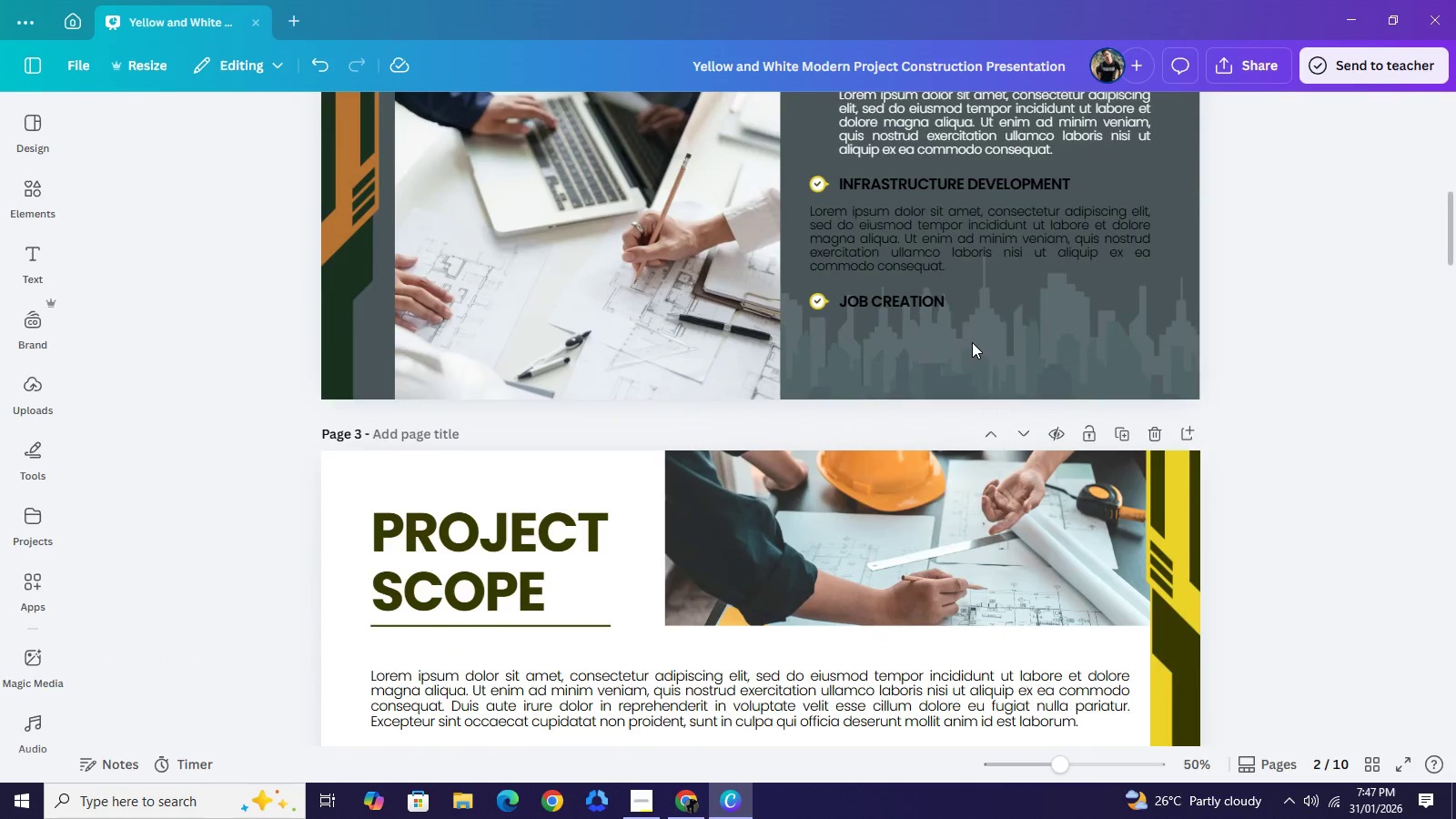 
key(Backspace)
 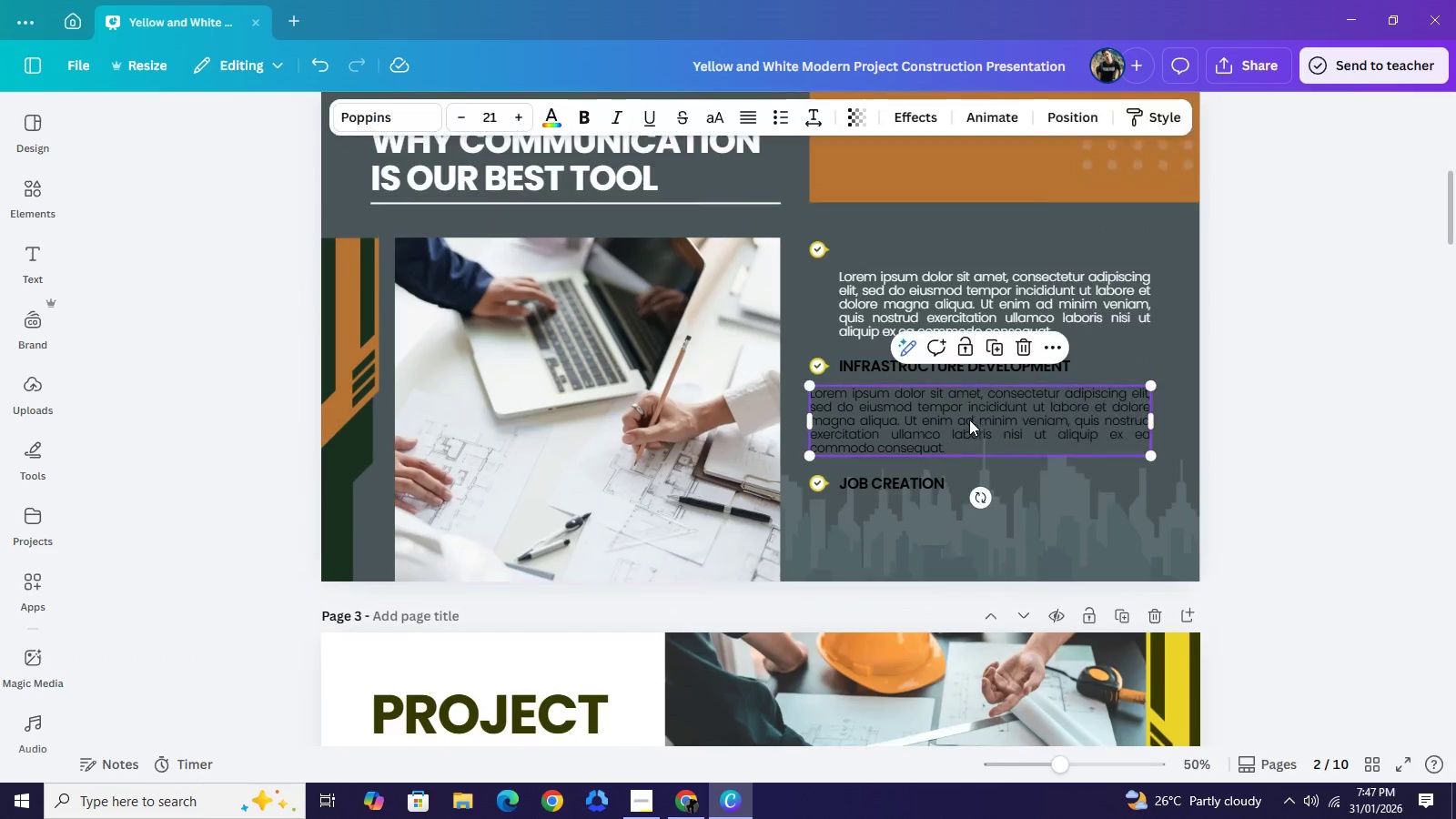 
scroll: coordinate [972, 342], scroll_direction: up, amount: 1.0
 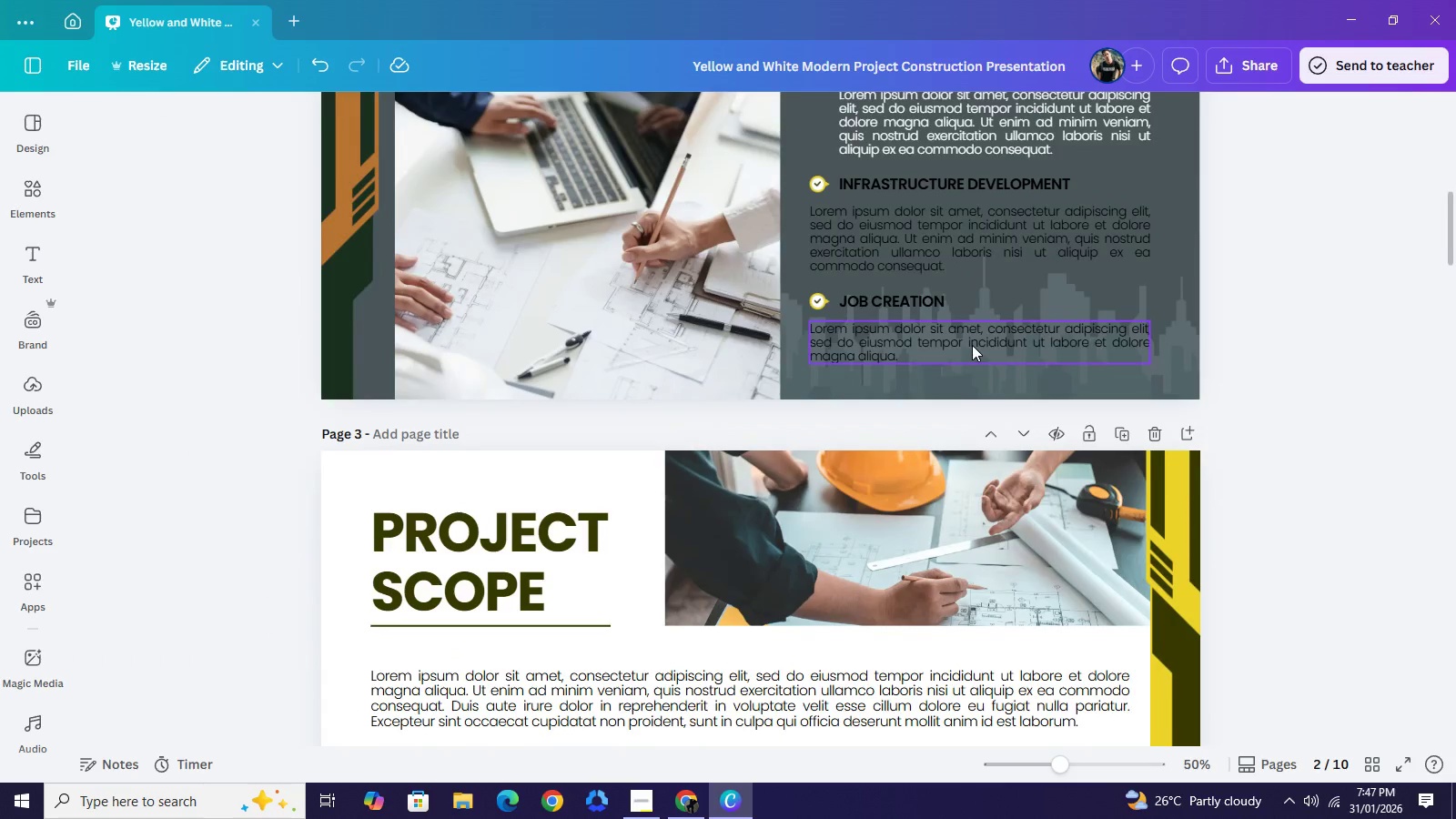 
key(Backspace)
 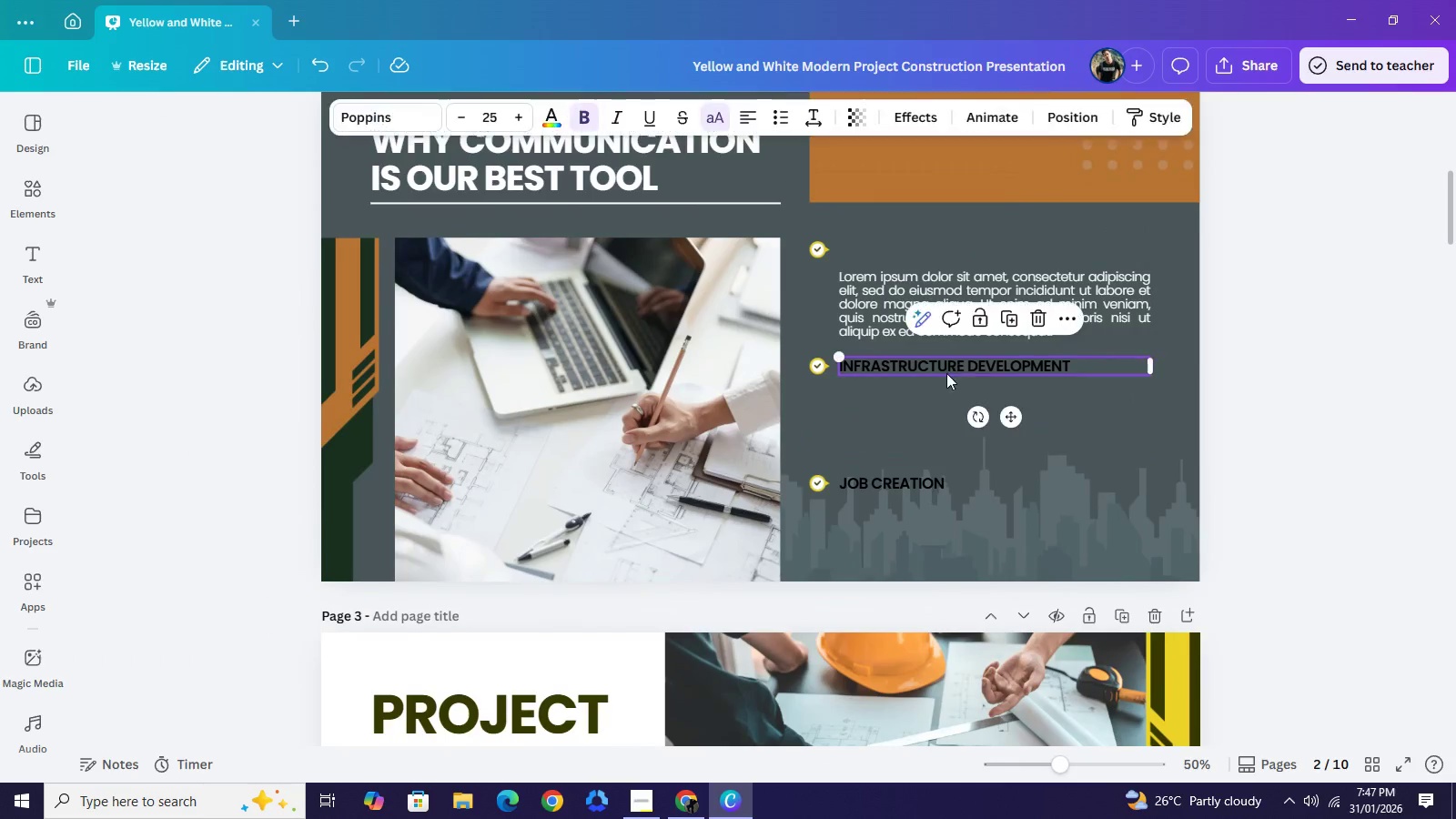 
left_click([953, 365])
 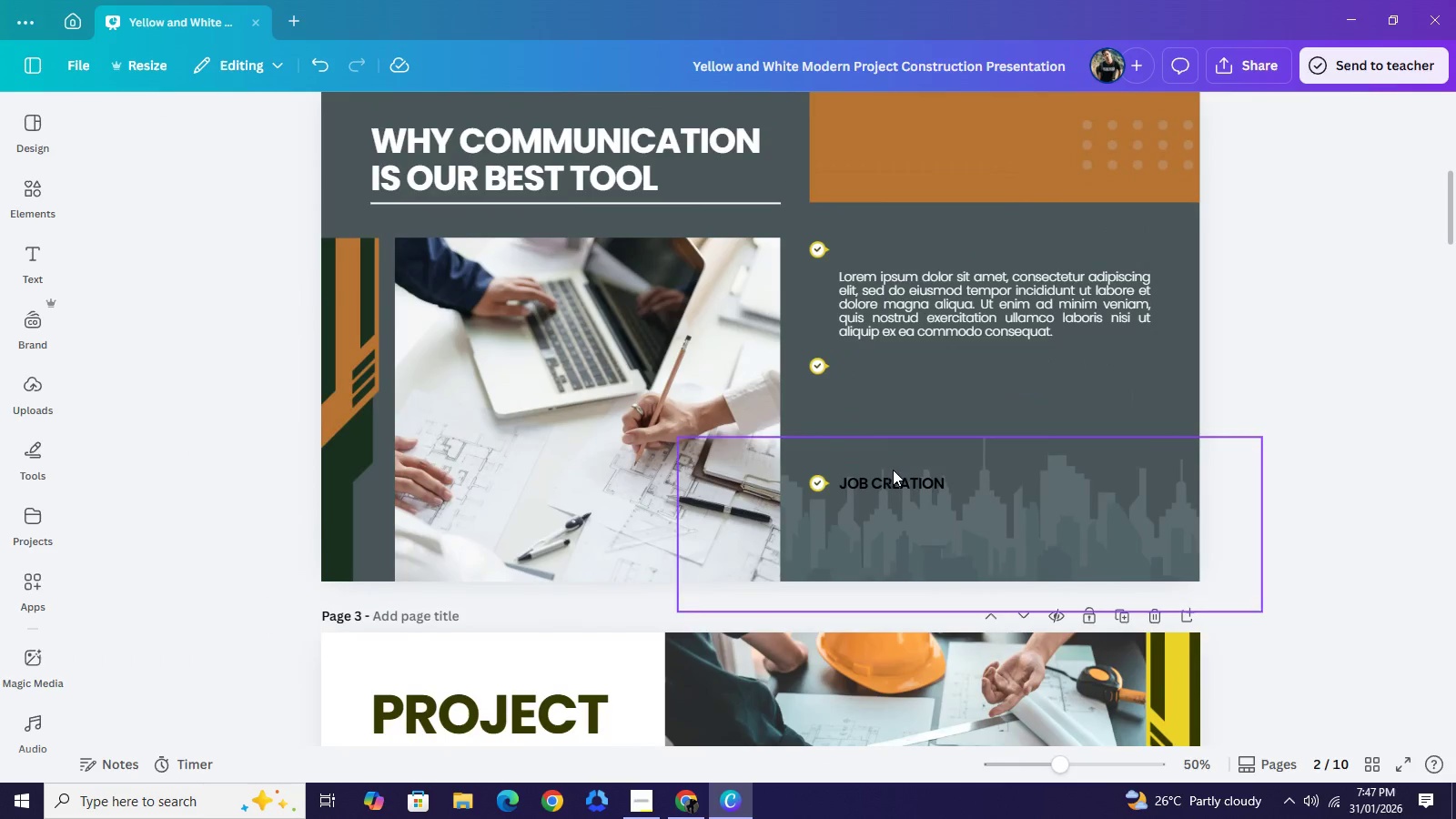 
key(Backspace)
 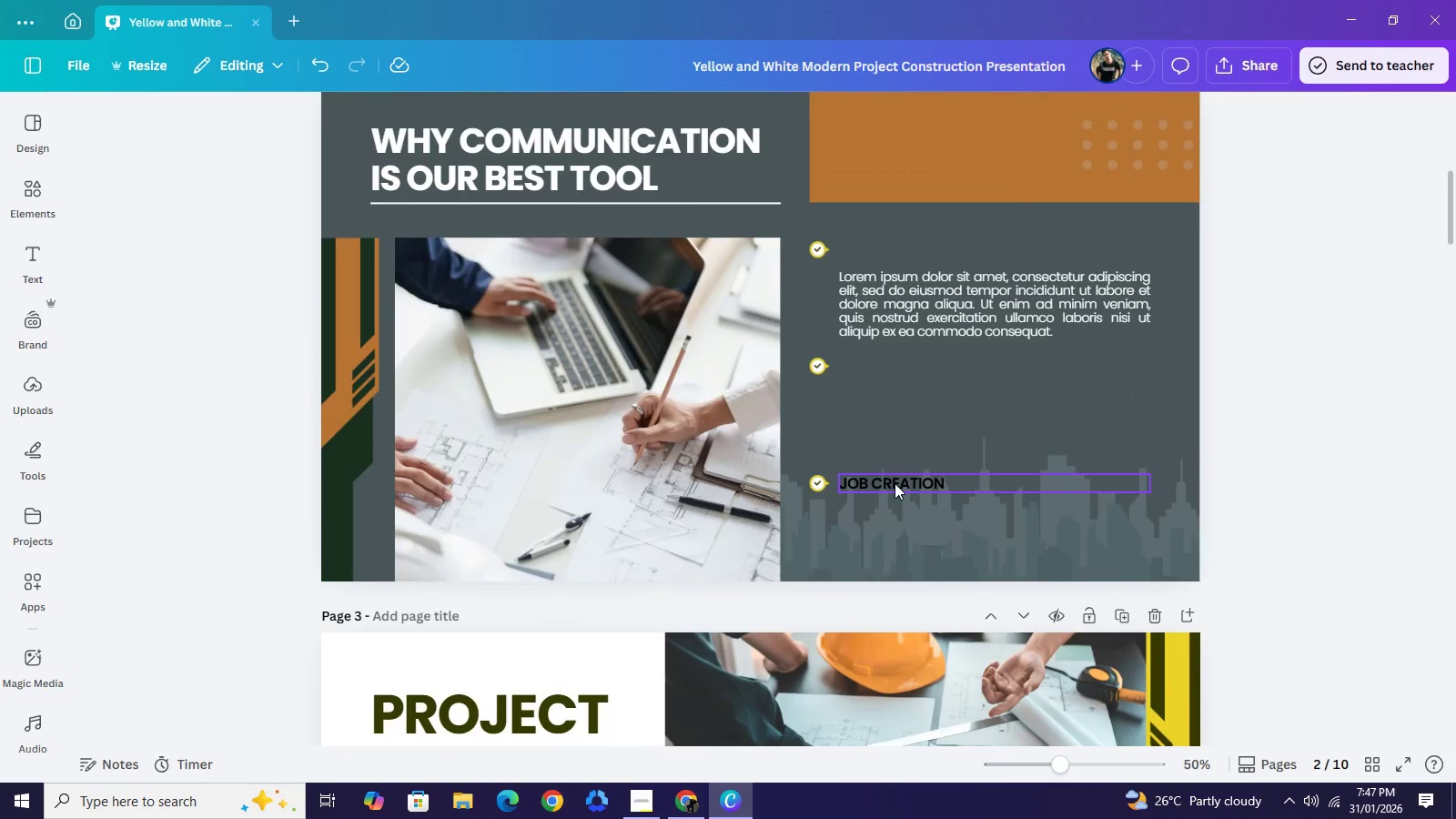 
left_click([895, 483])
 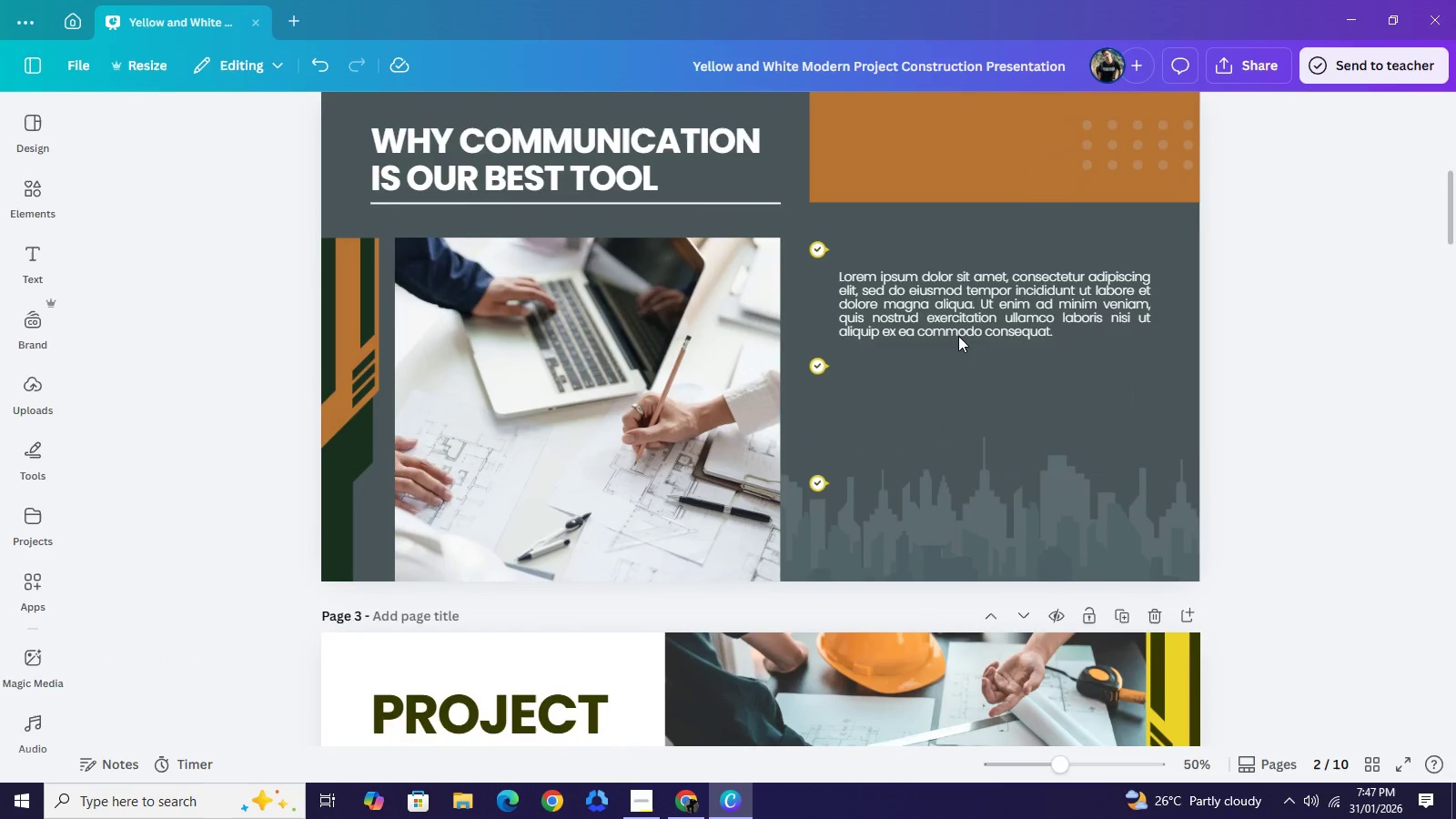 
key(Backspace)
 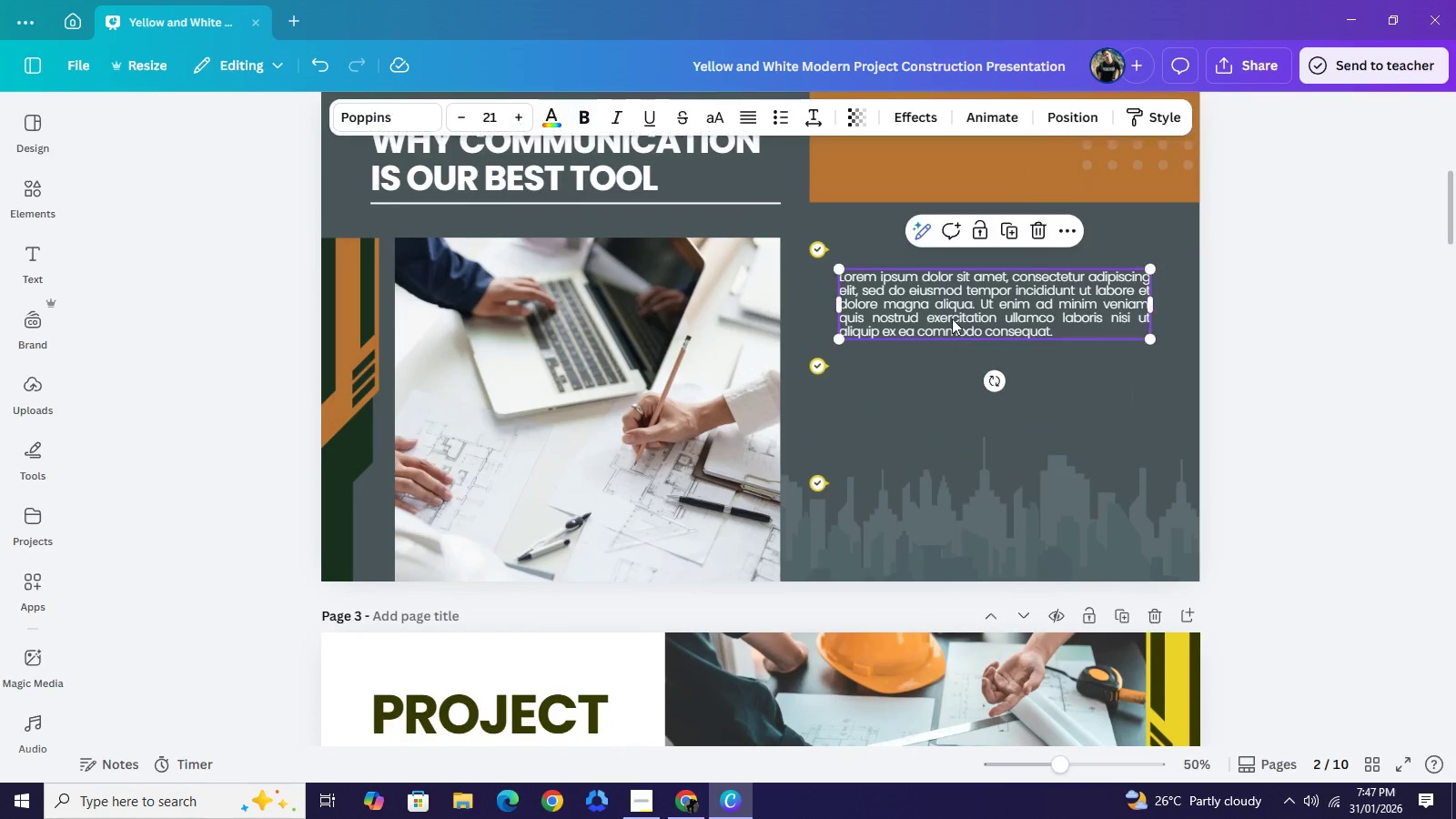 
double_click([952, 318])
 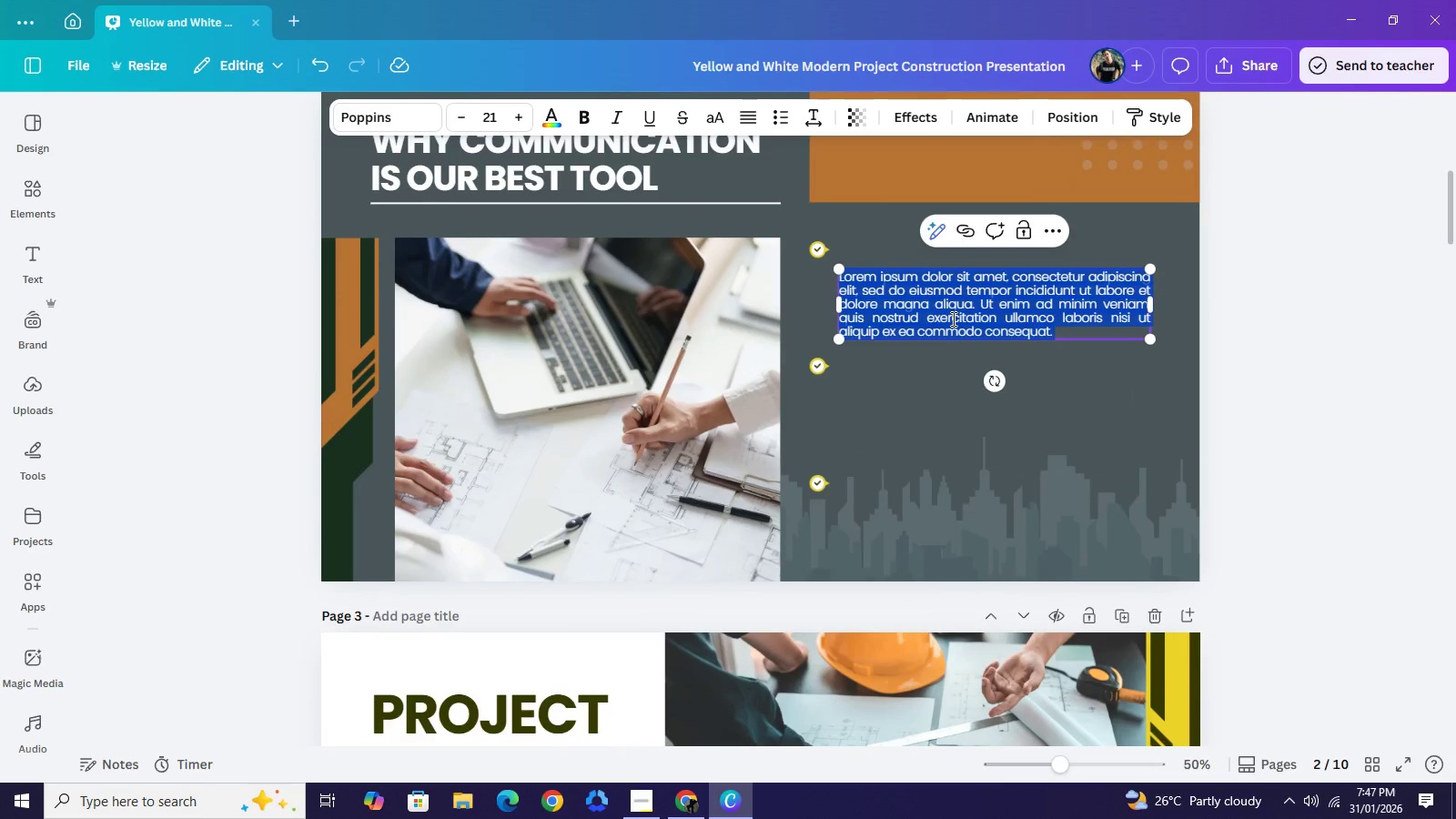 
type(We don't just buld )
key(Backspace)
key(Backspace)
key(Backspace)
type(ild homes; we manage emotions)
 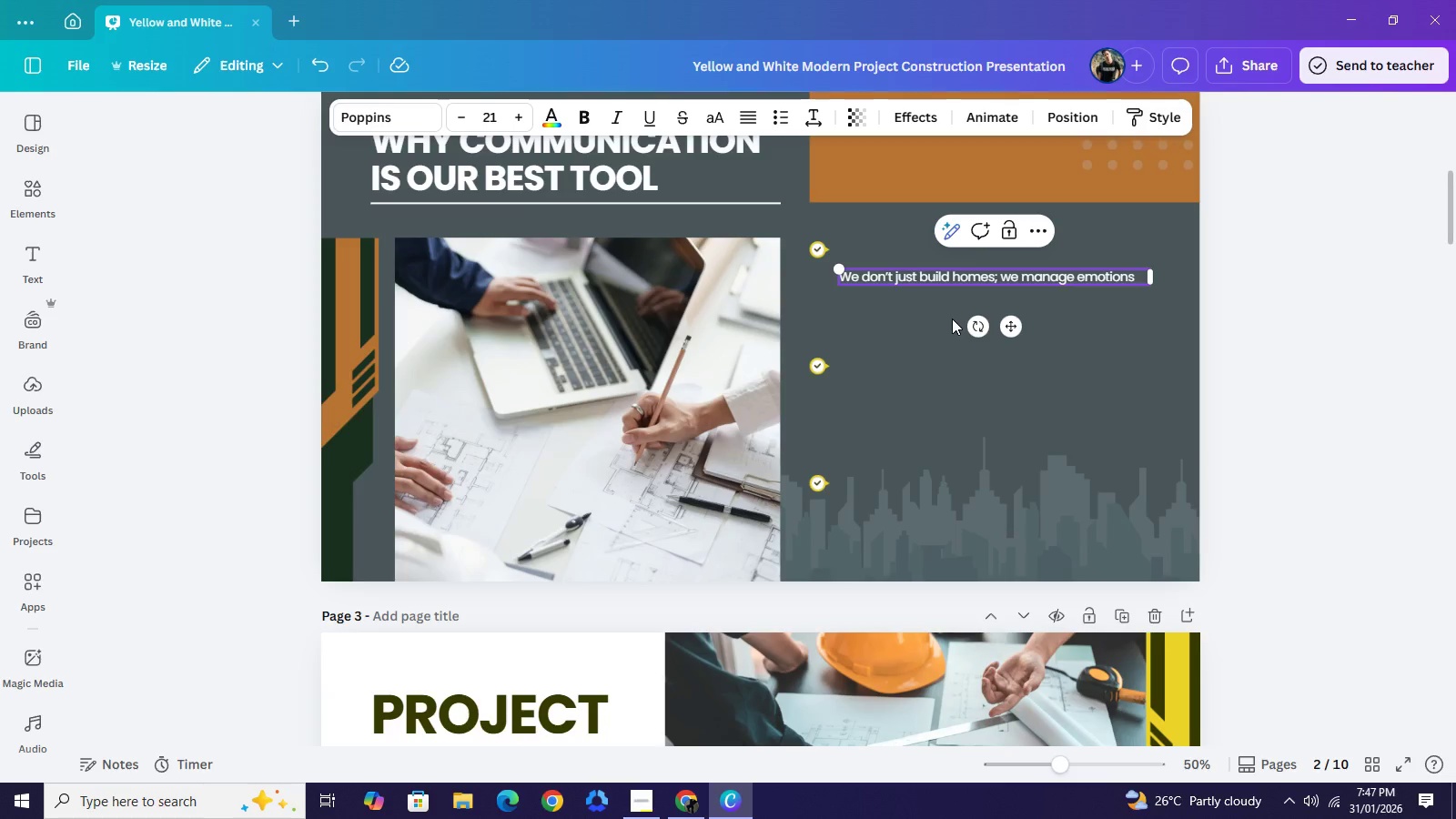 
key(Period)
 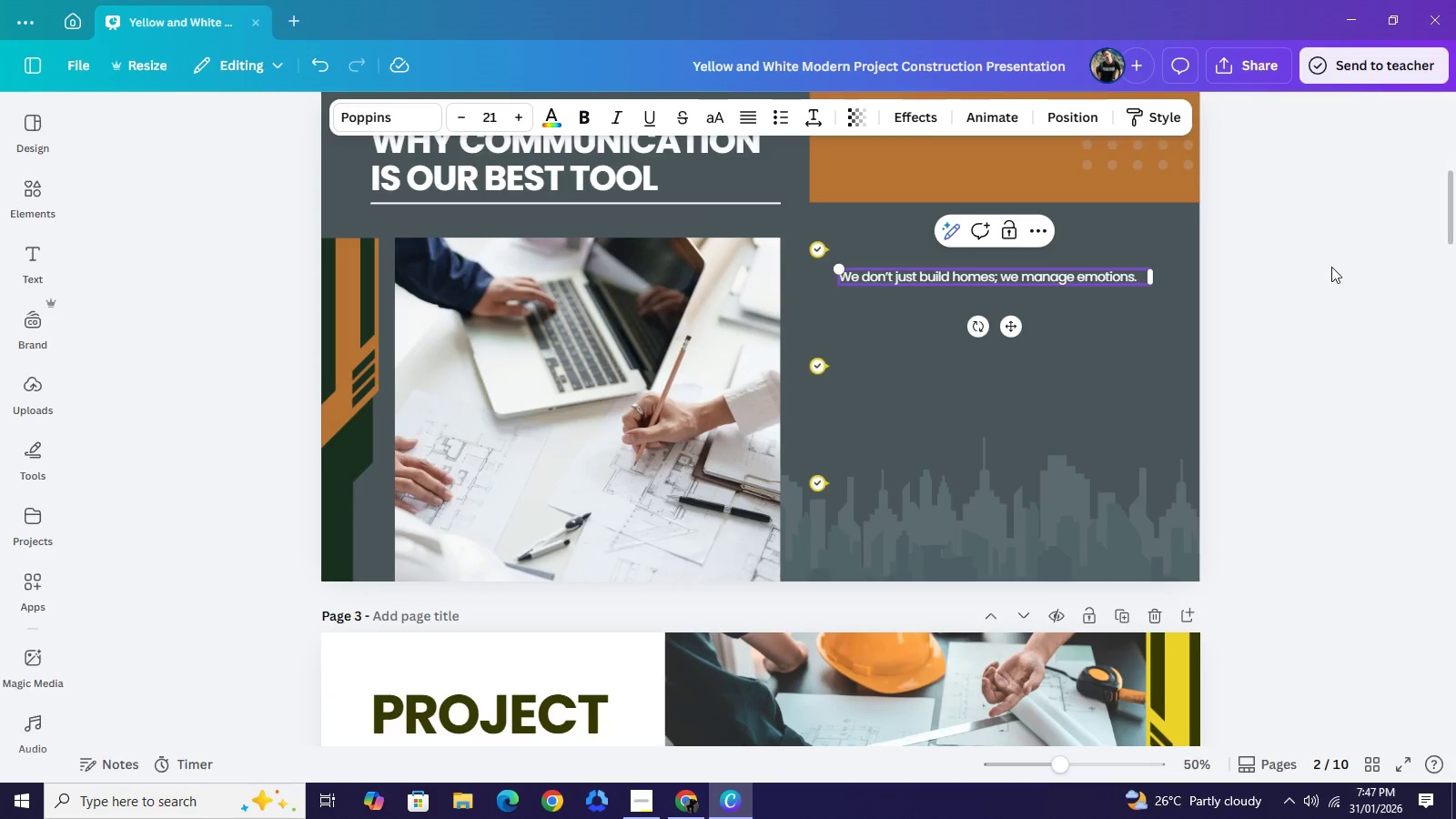 
left_click([1314, 265])
 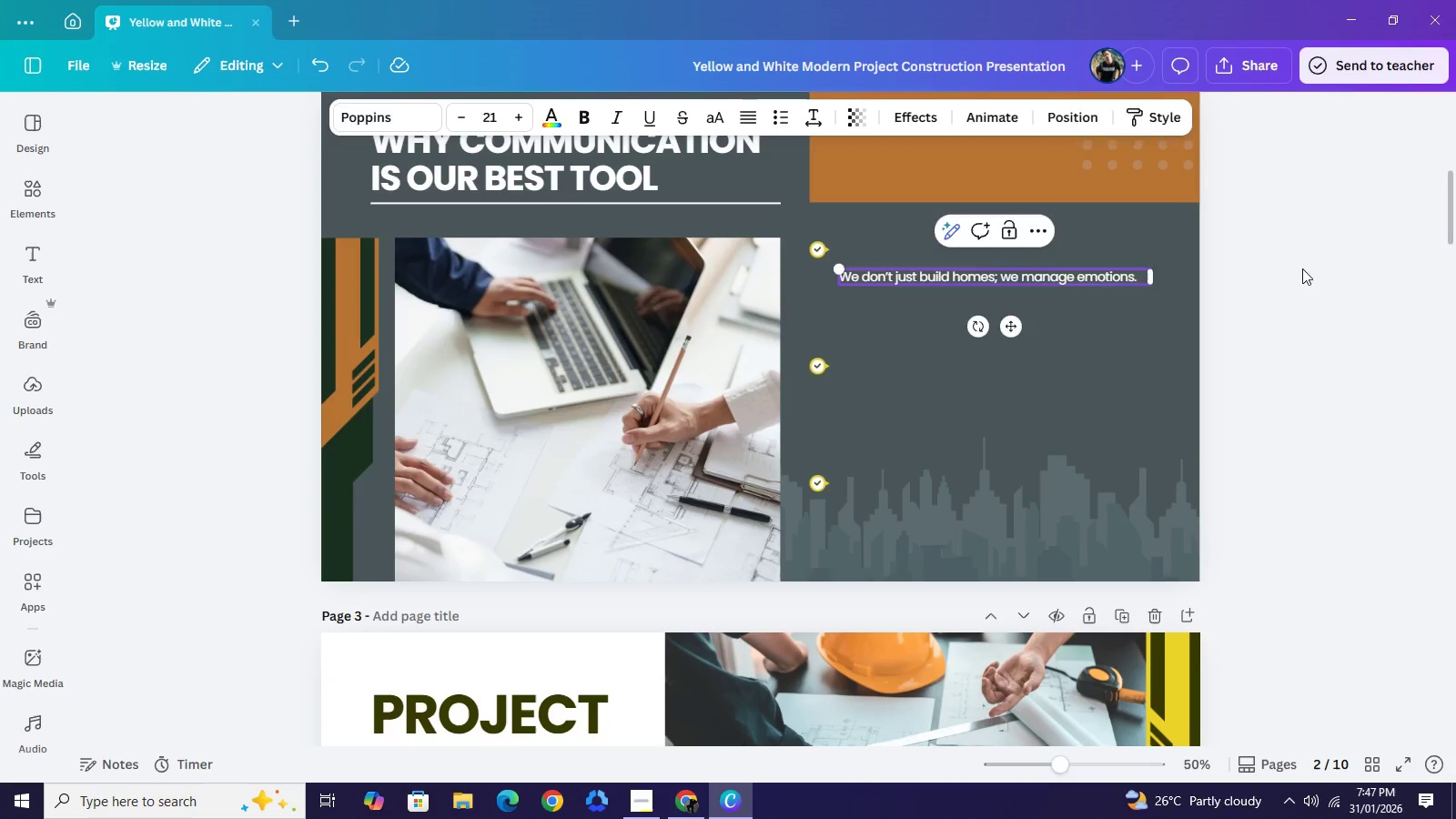 
left_click([1103, 280])
 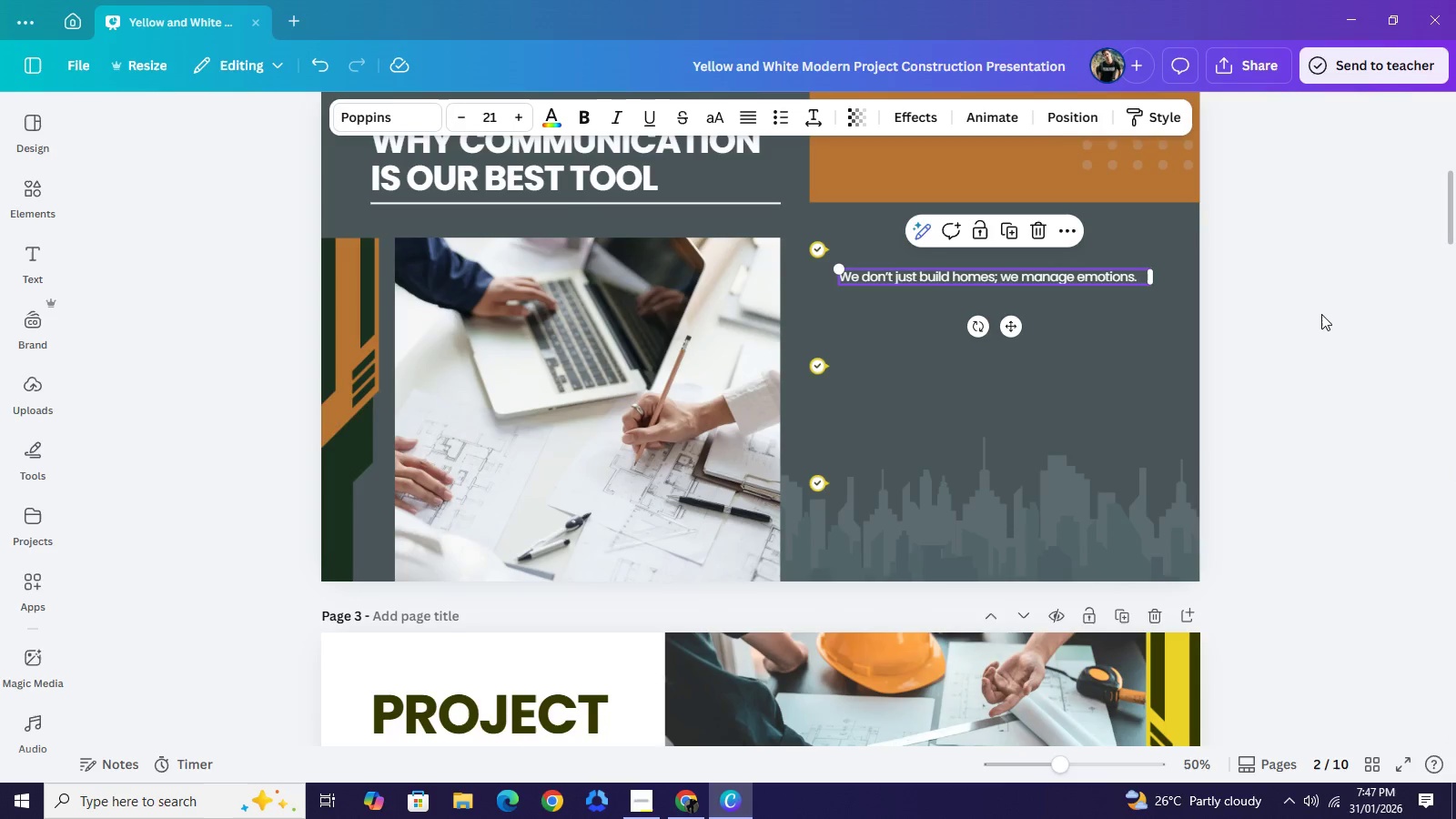 
hold_key(key=ControlLeft, duration=0.75)
 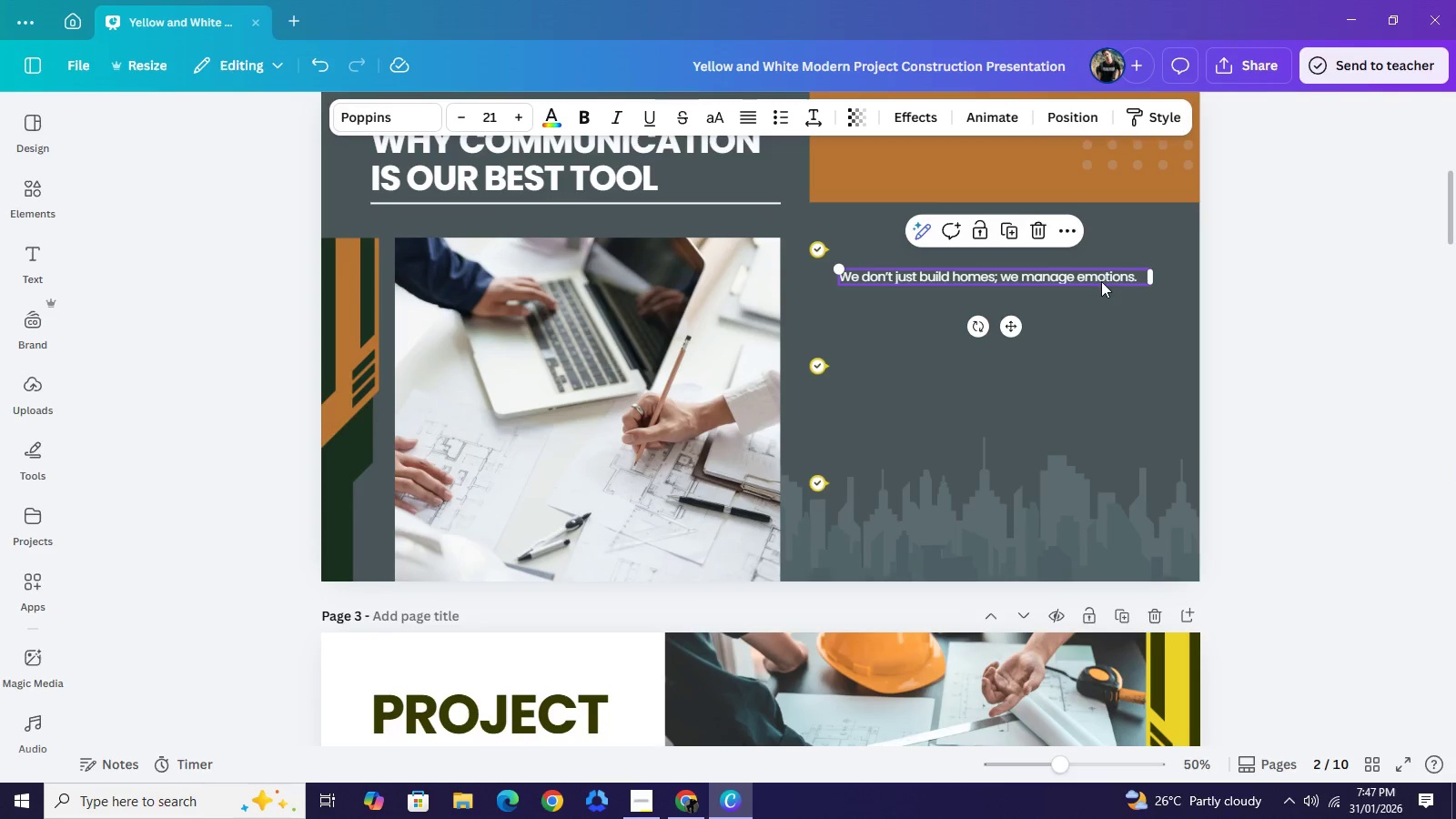 
left_click([1330, 313])
 